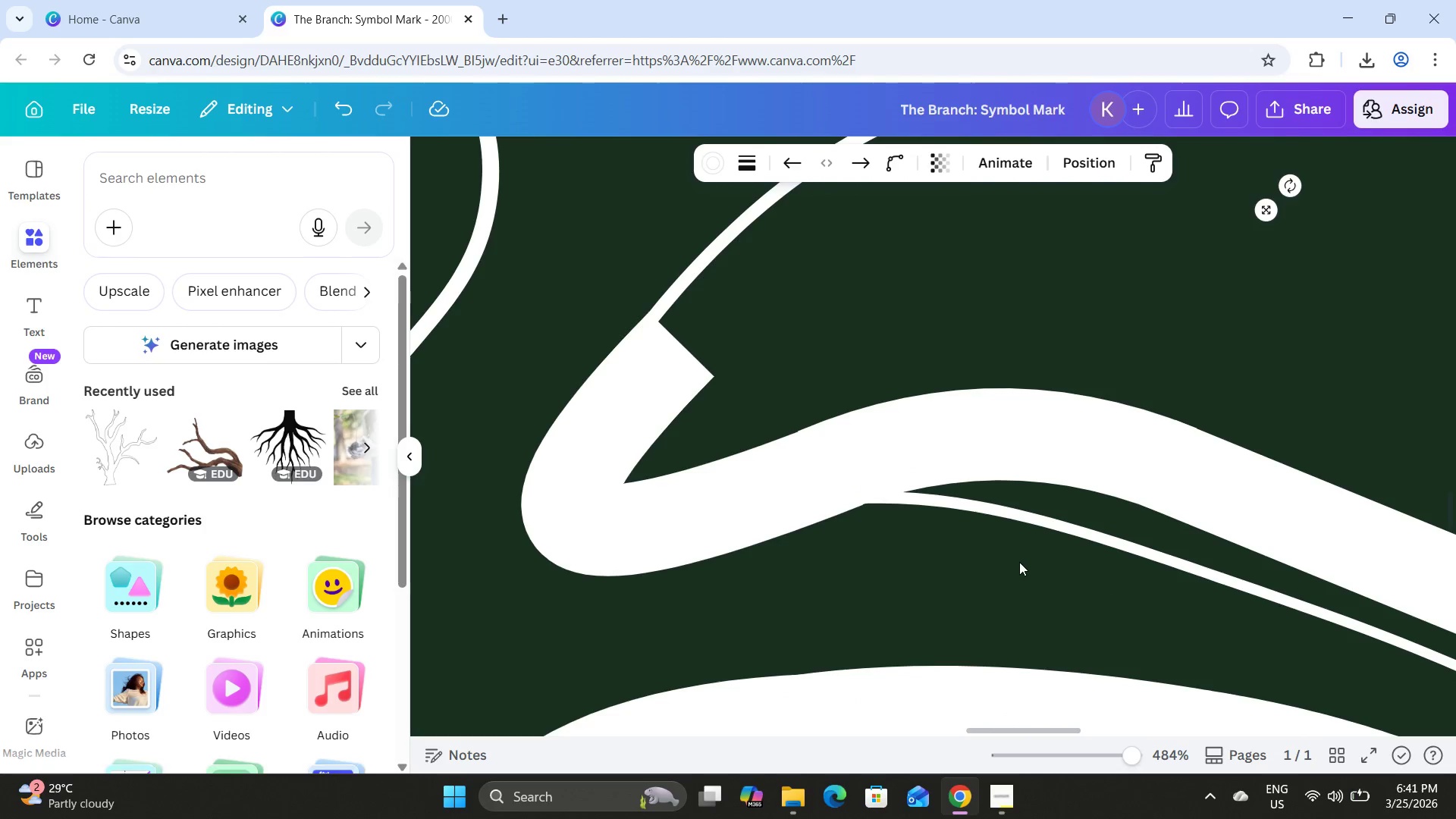 
scroll: coordinate [1019, 560], scroll_direction: up, amount: 3.0
 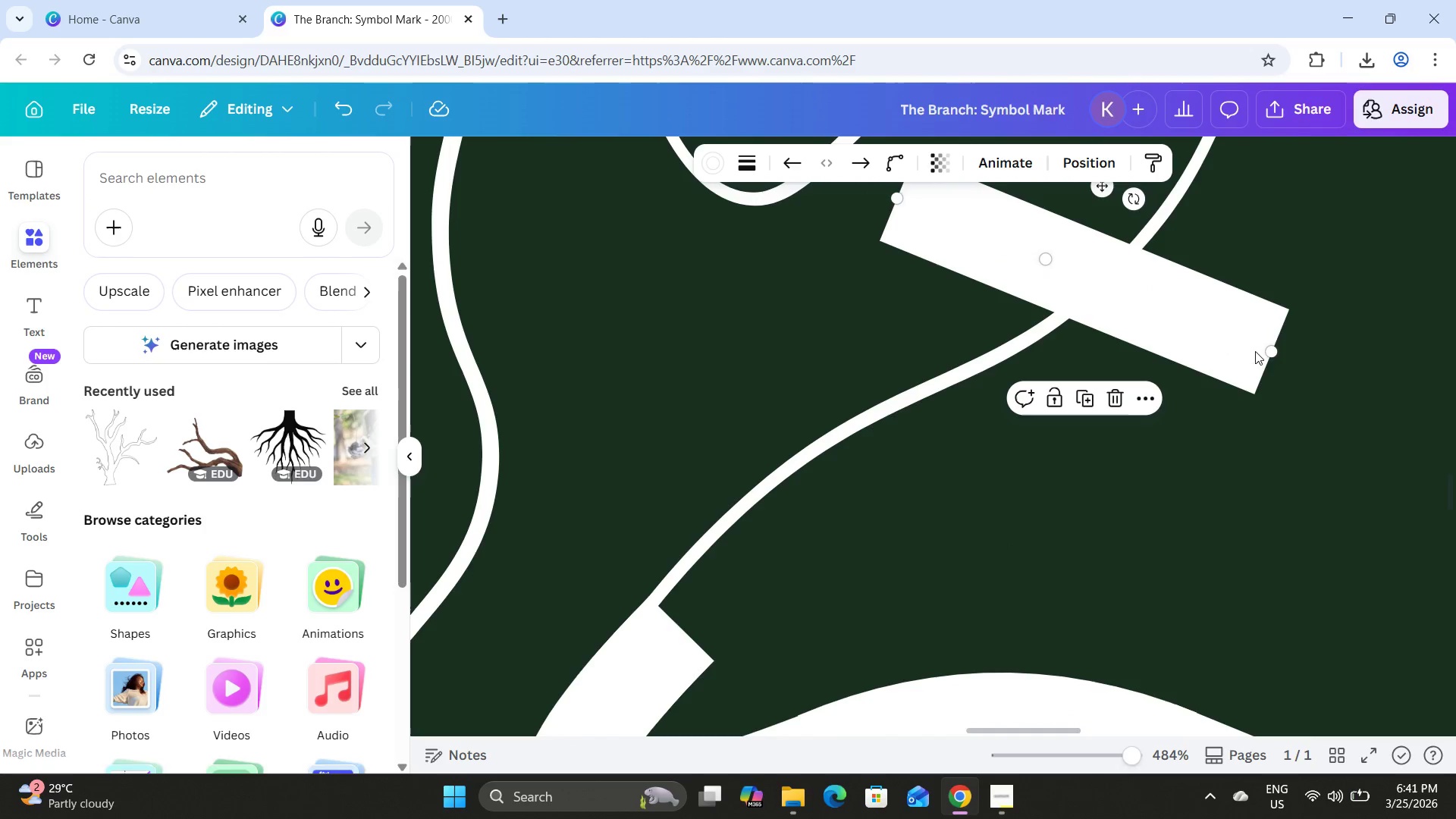 
left_click_drag(start_coordinate=[1278, 356], to_coordinate=[689, 635])
 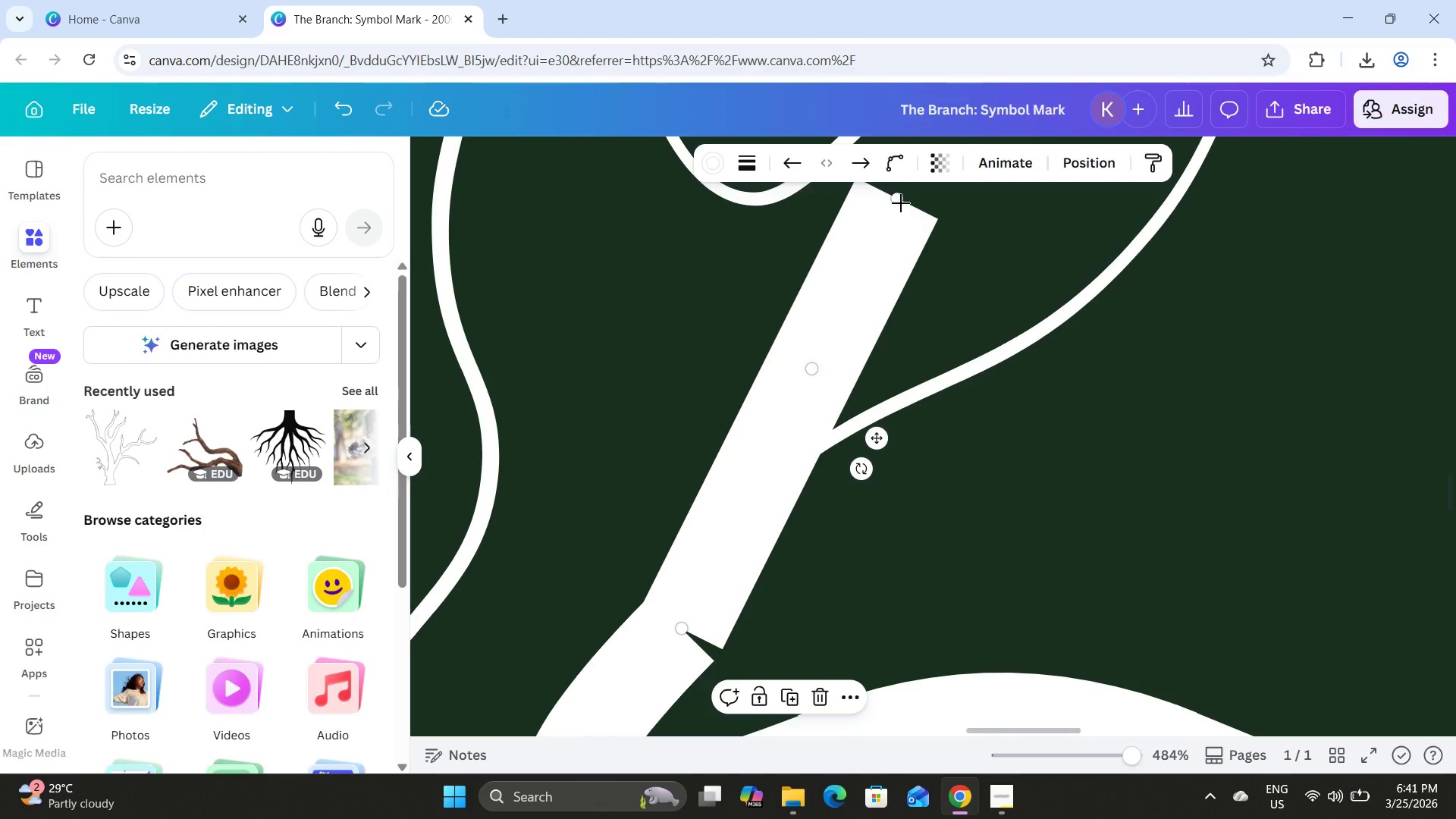 
left_click_drag(start_coordinate=[896, 194], to_coordinate=[855, 450])
 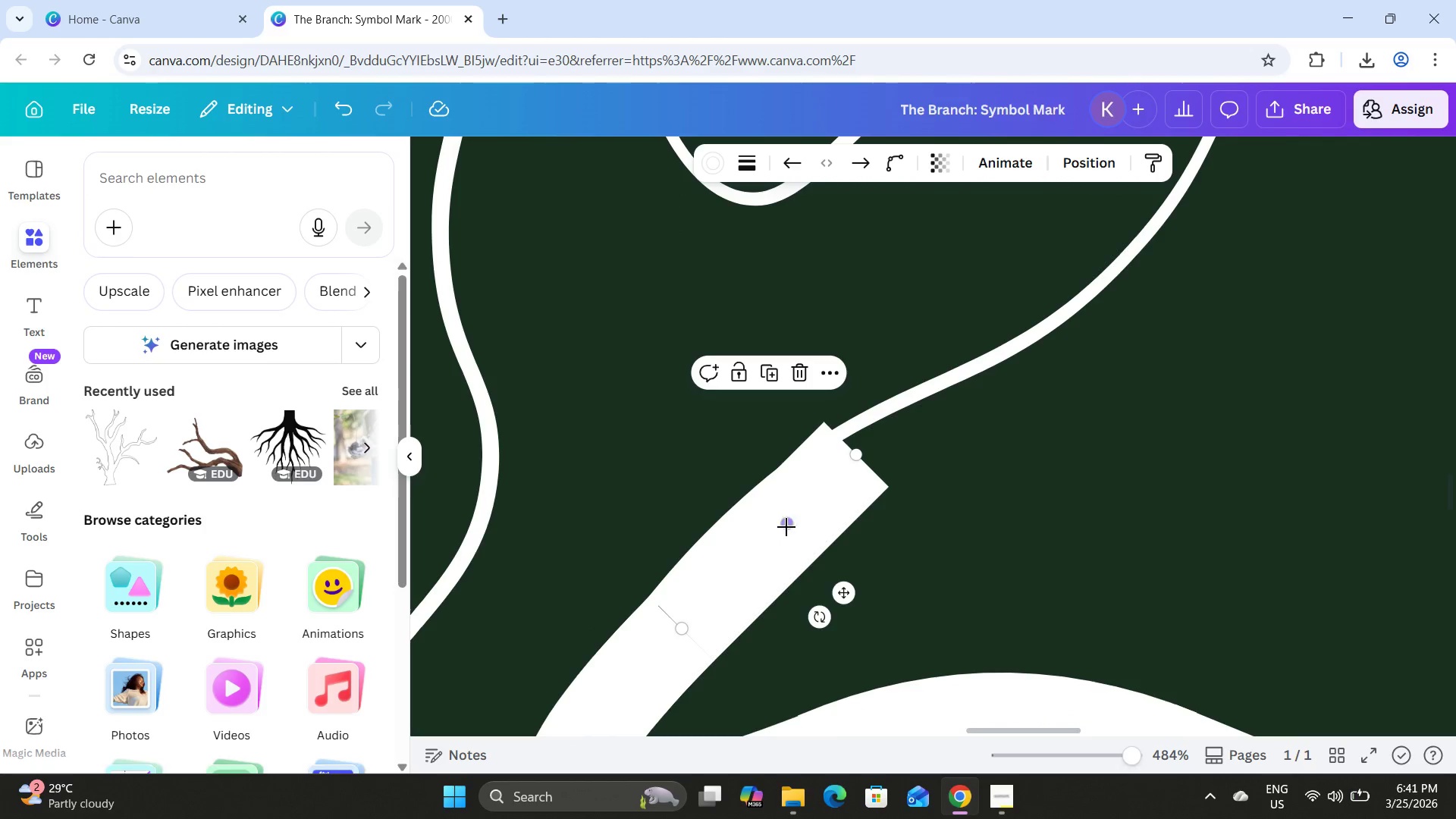 
left_click_drag(start_coordinate=[786, 524], to_coordinate=[788, 544])
 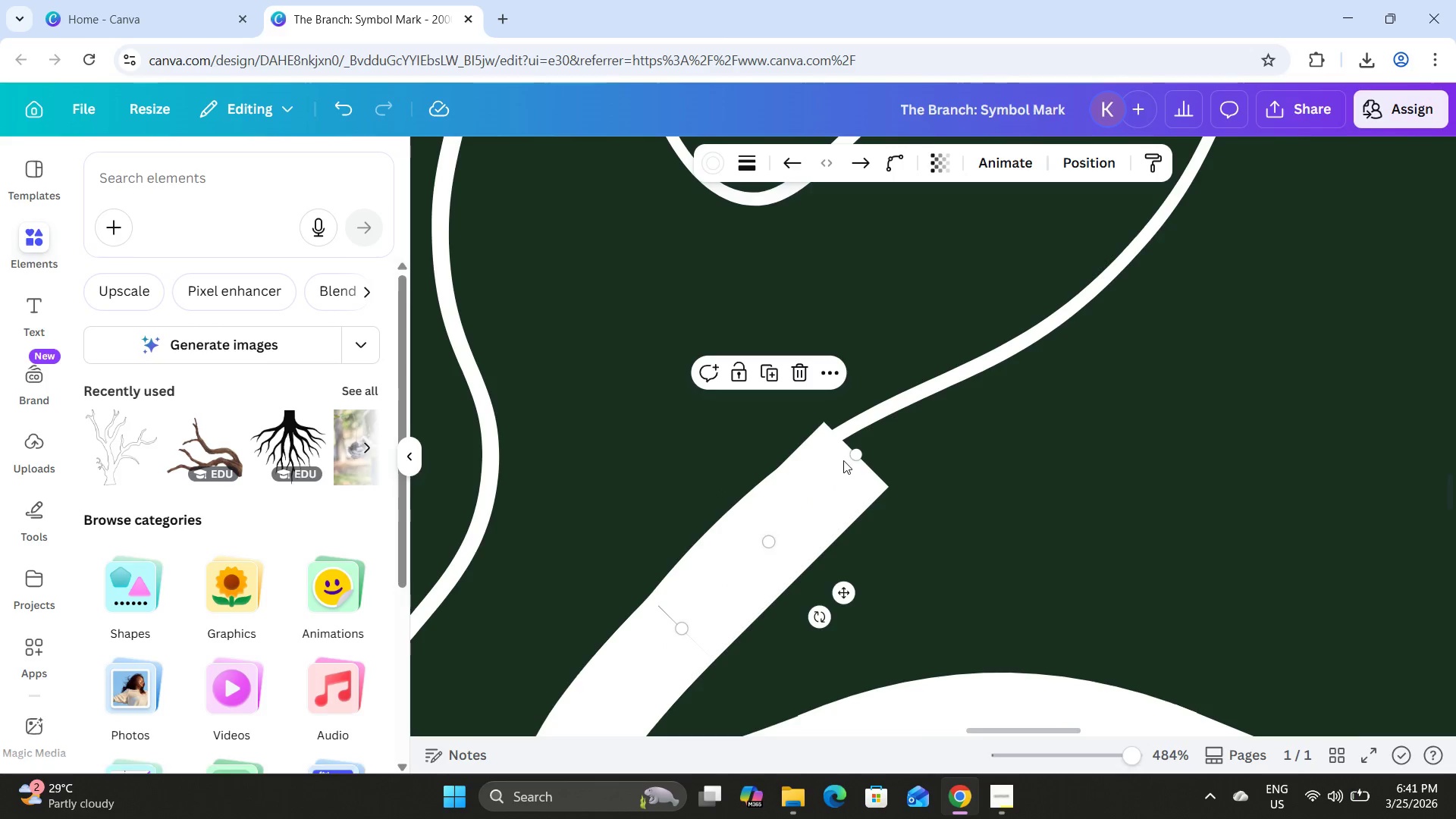 
left_click_drag(start_coordinate=[856, 456], to_coordinate=[794, 516])
 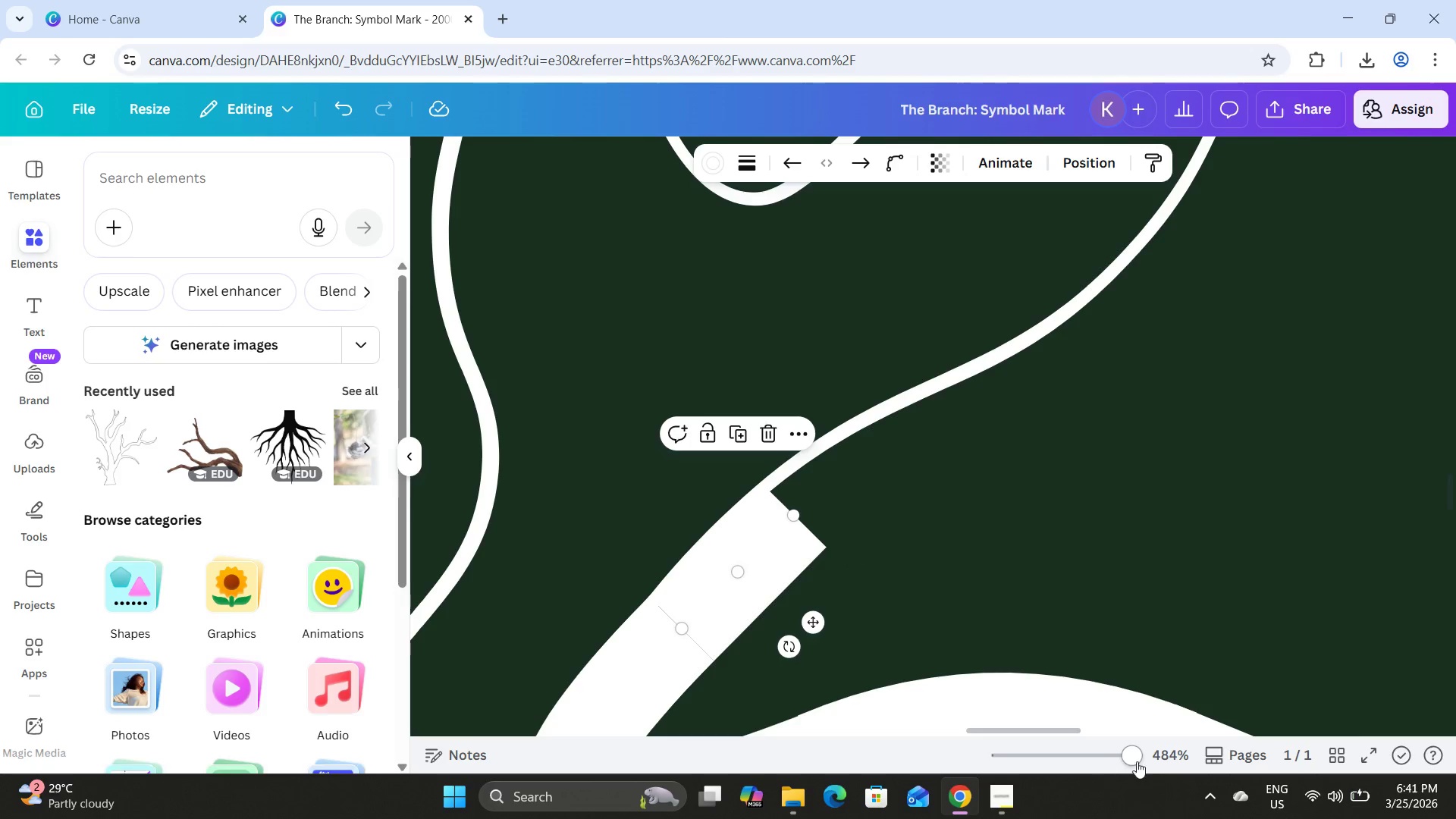 
left_click_drag(start_coordinate=[1133, 758], to_coordinate=[1164, 758])
 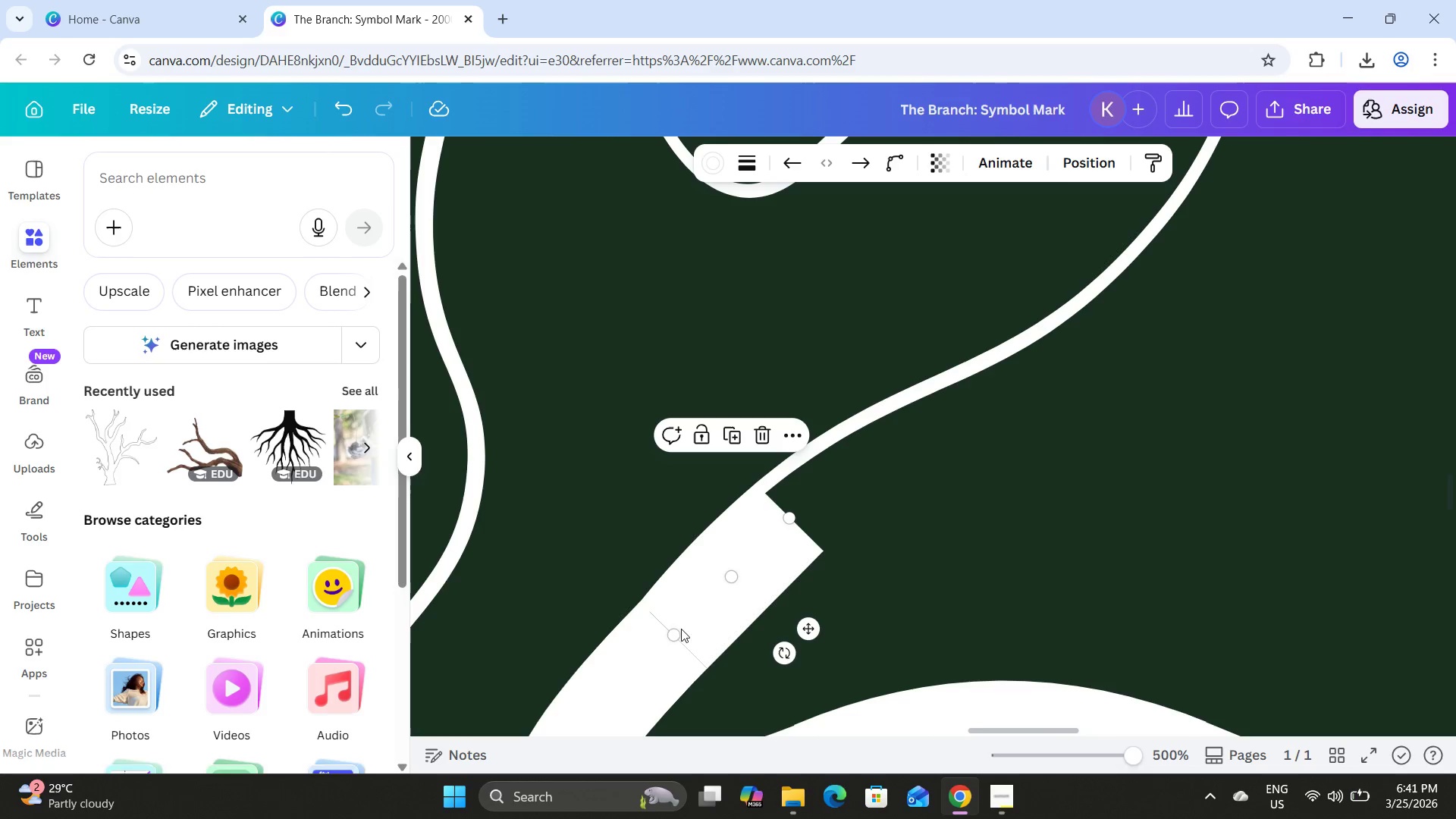 
left_click_drag(start_coordinate=[674, 637], to_coordinate=[662, 650])
 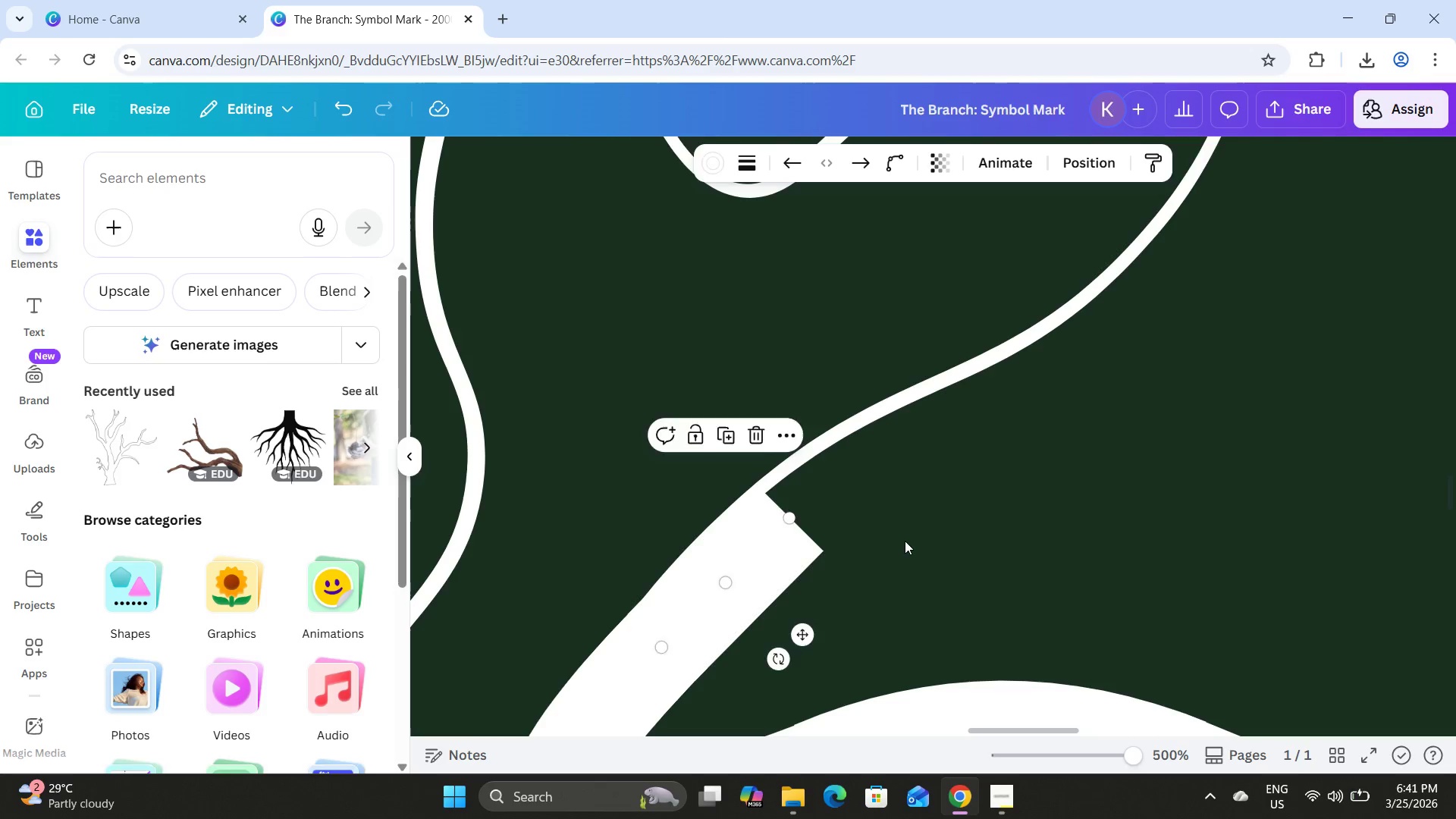 
left_click([761, 532])
 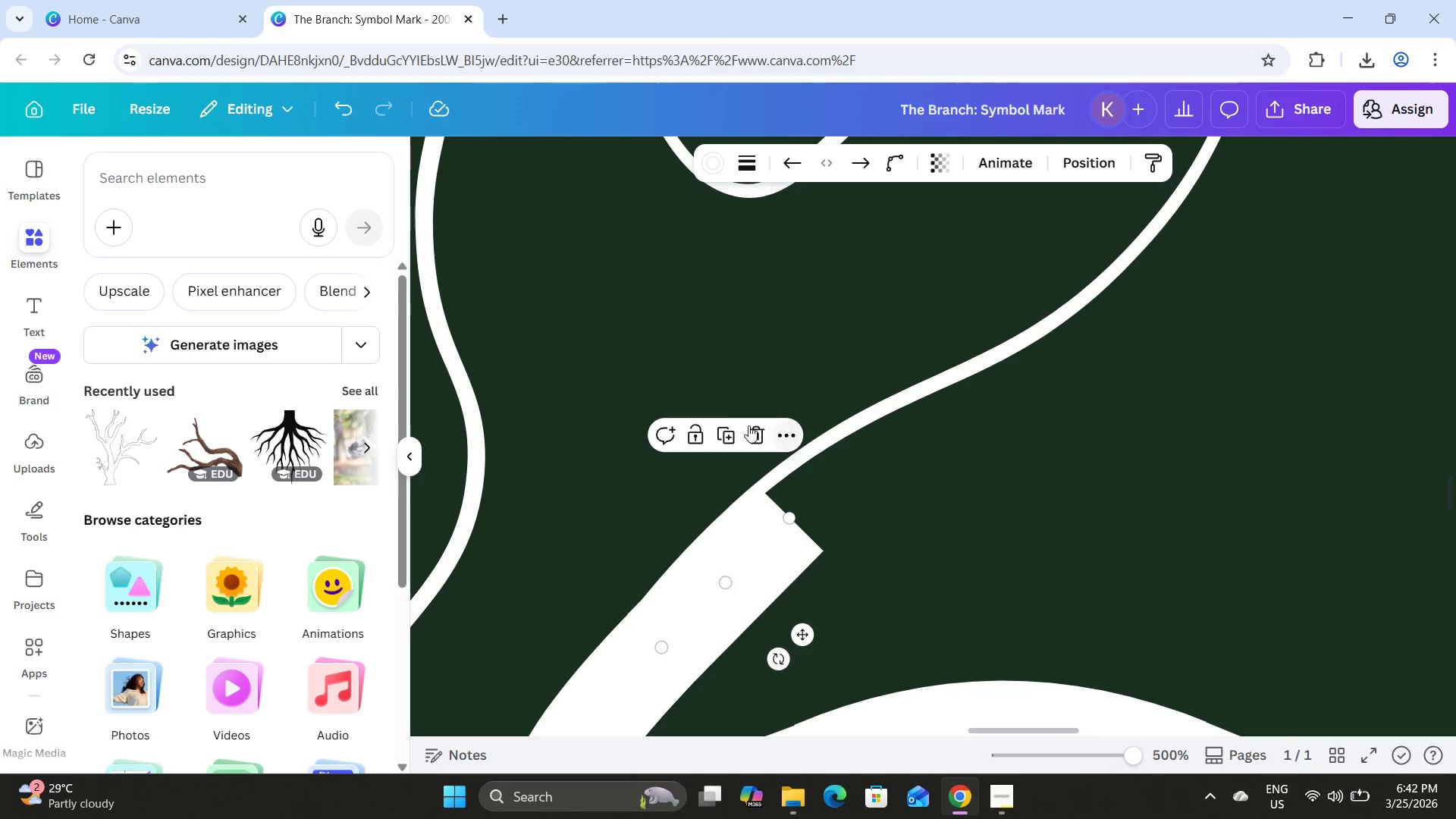 
left_click([729, 425])
 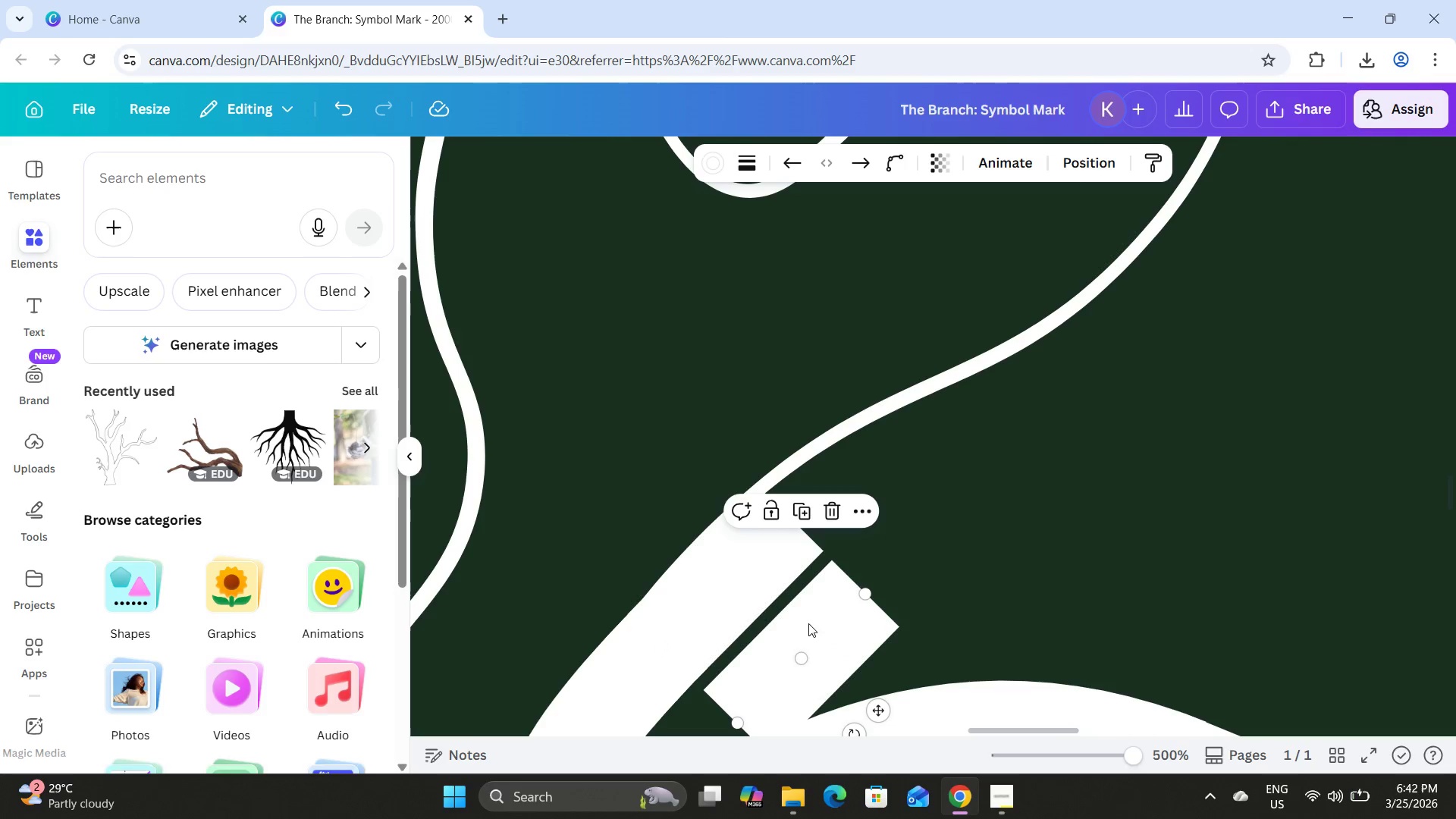 
left_click_drag(start_coordinate=[811, 632], to_coordinate=[877, 422])
 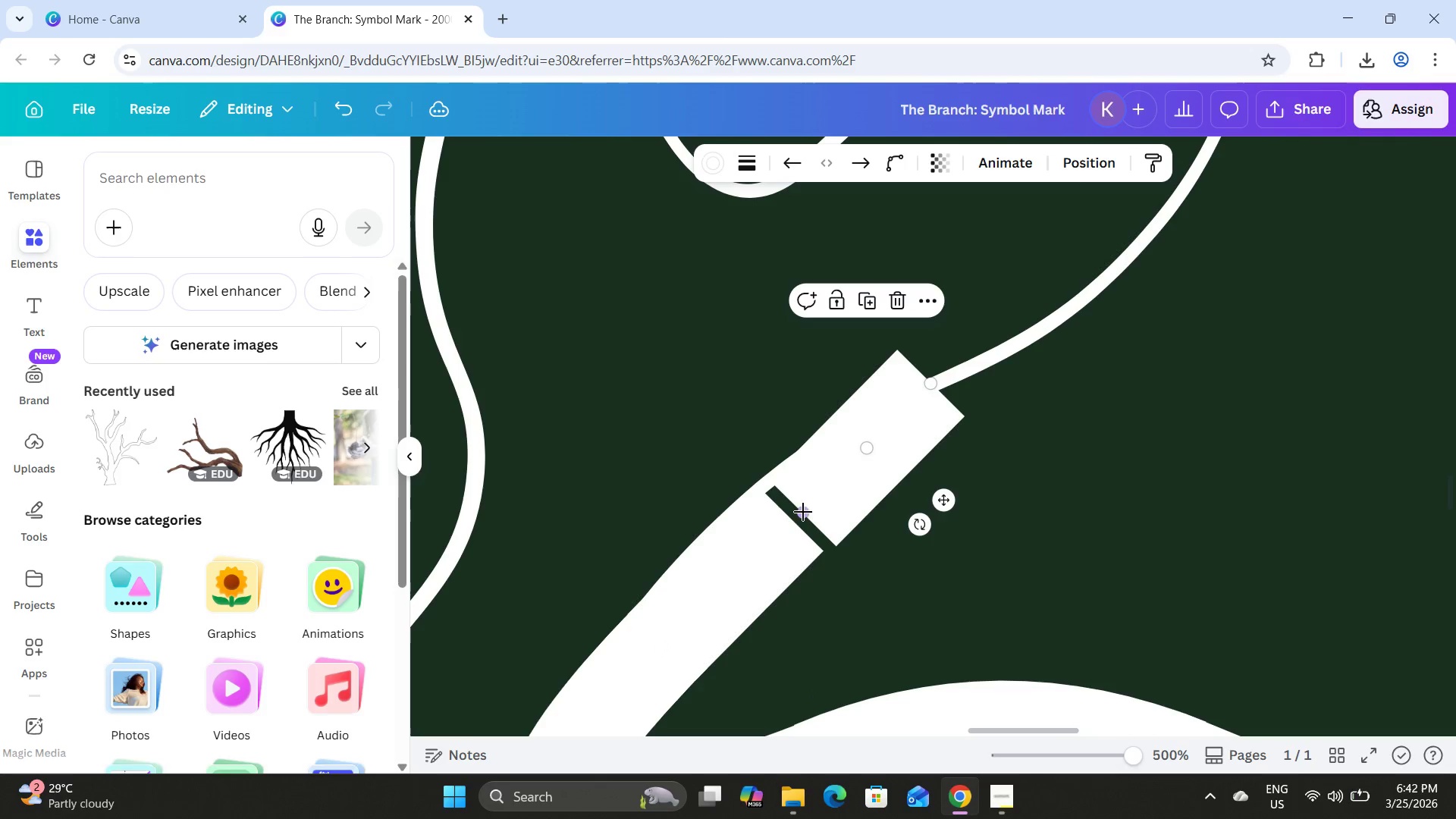 
left_click_drag(start_coordinate=[803, 512], to_coordinate=[789, 516])
 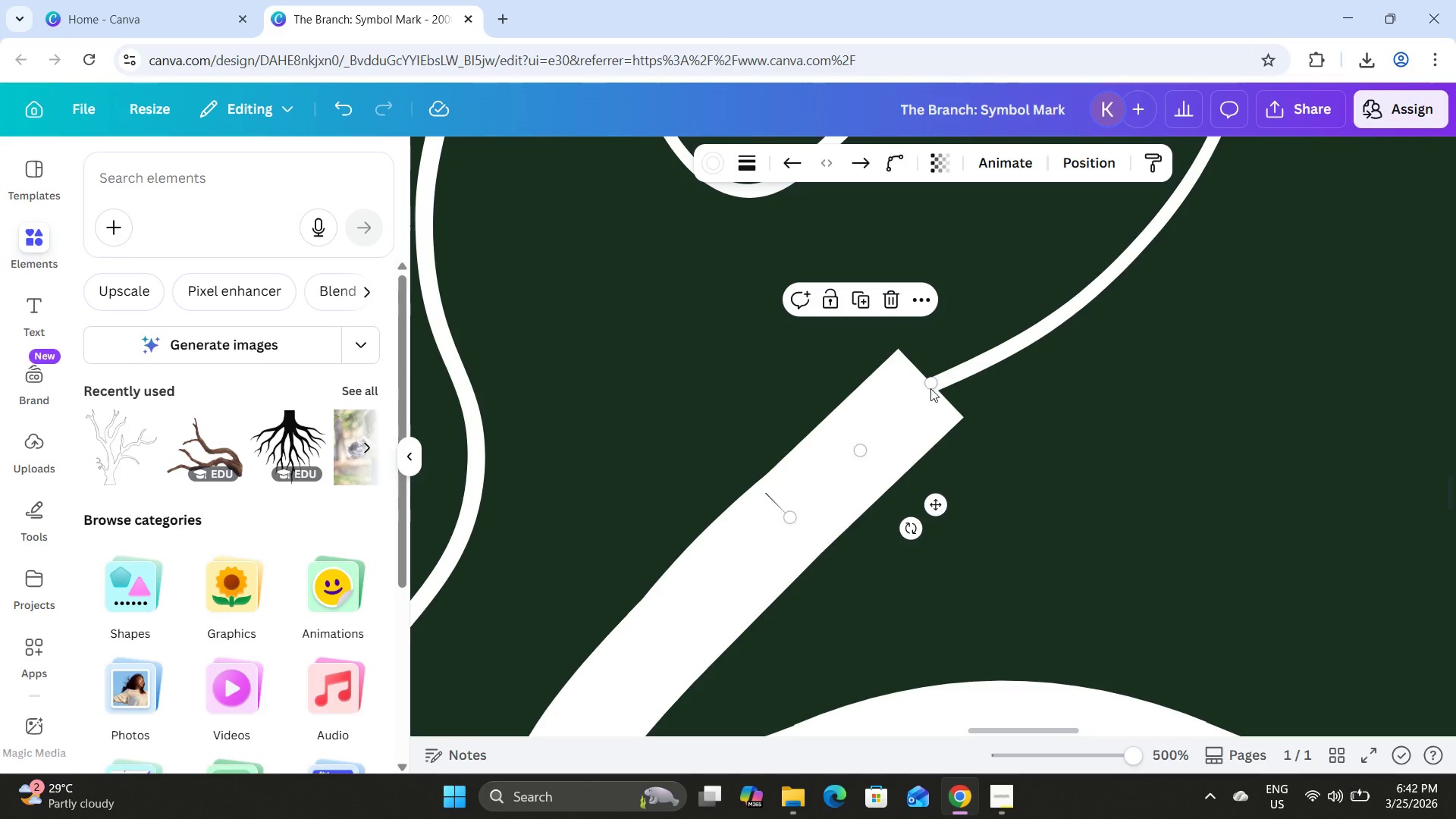 
left_click([943, 378])
 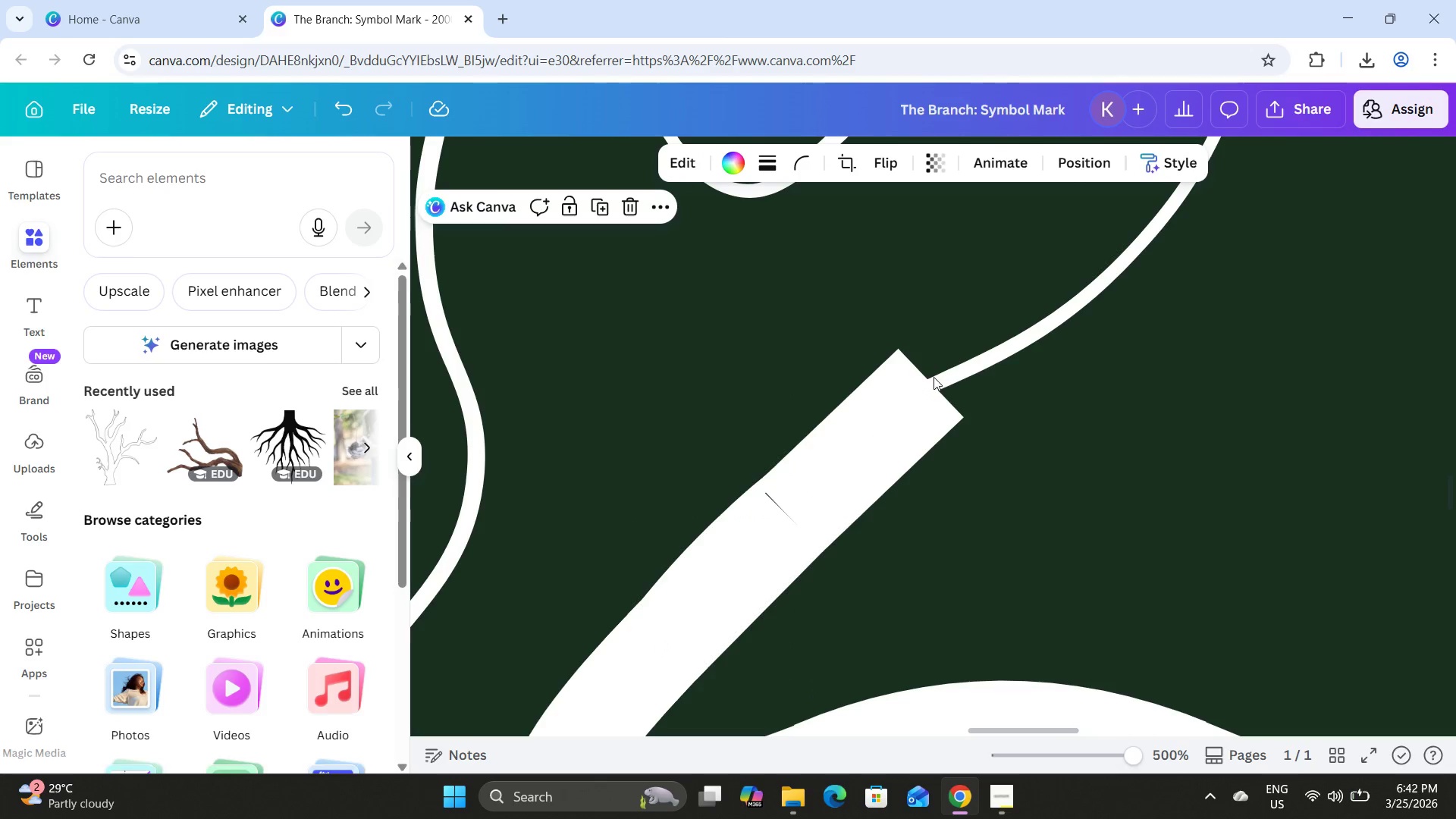 
double_click([917, 394])
 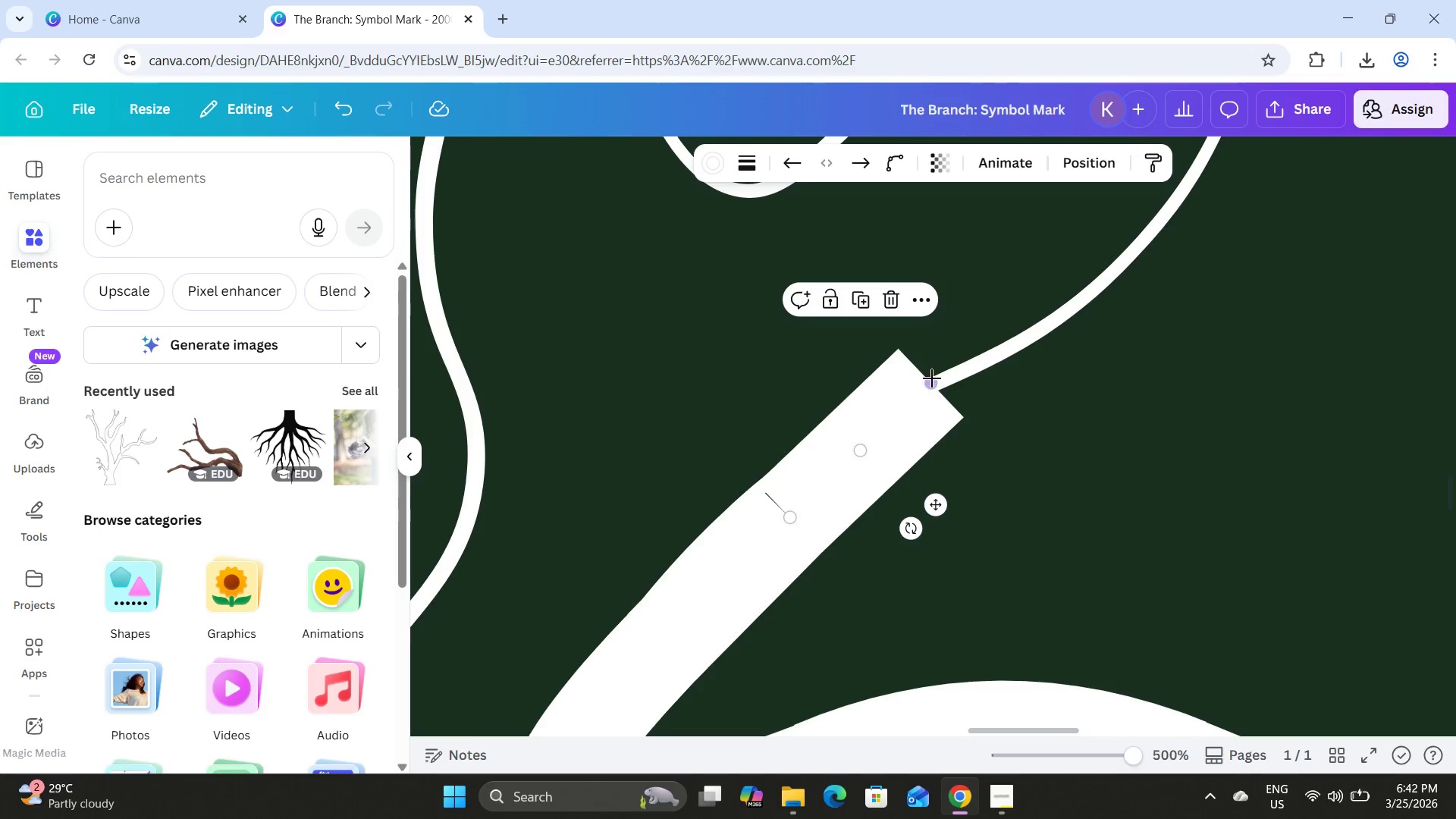 
left_click_drag(start_coordinate=[932, 378], to_coordinate=[964, 357])
 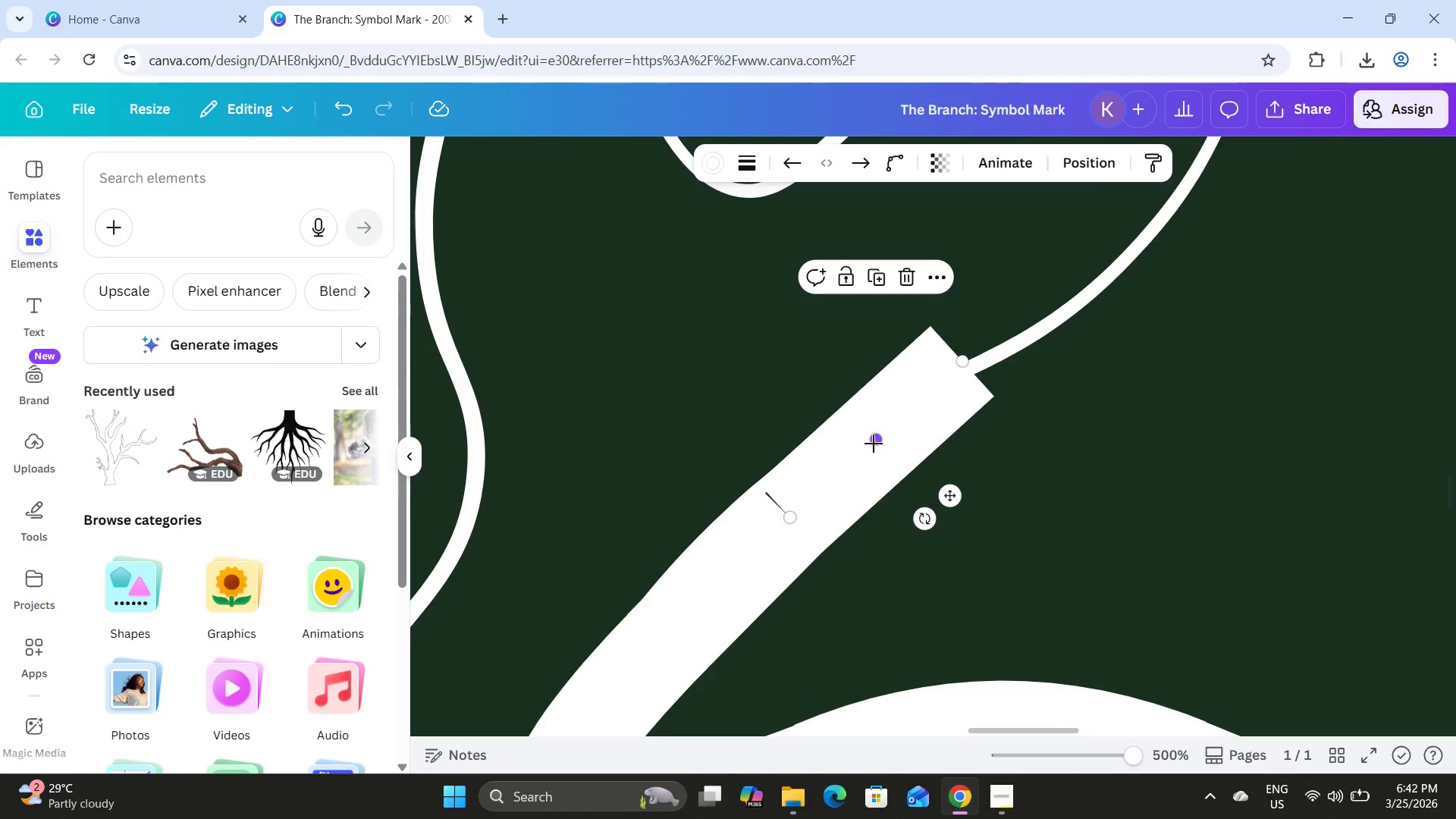 
left_click_drag(start_coordinate=[874, 444], to_coordinate=[854, 441])
 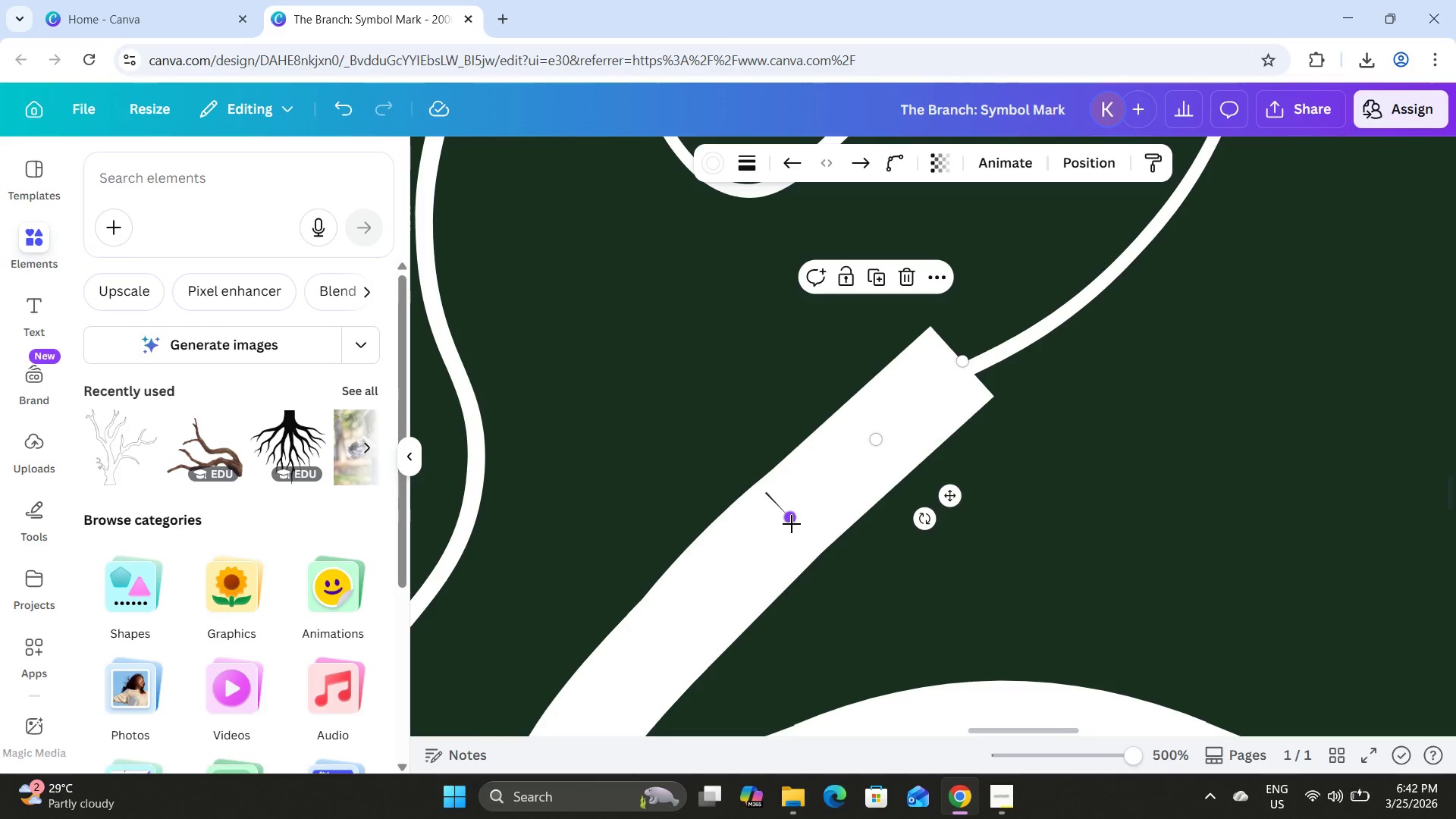 
left_click_drag(start_coordinate=[794, 522], to_coordinate=[780, 536])
 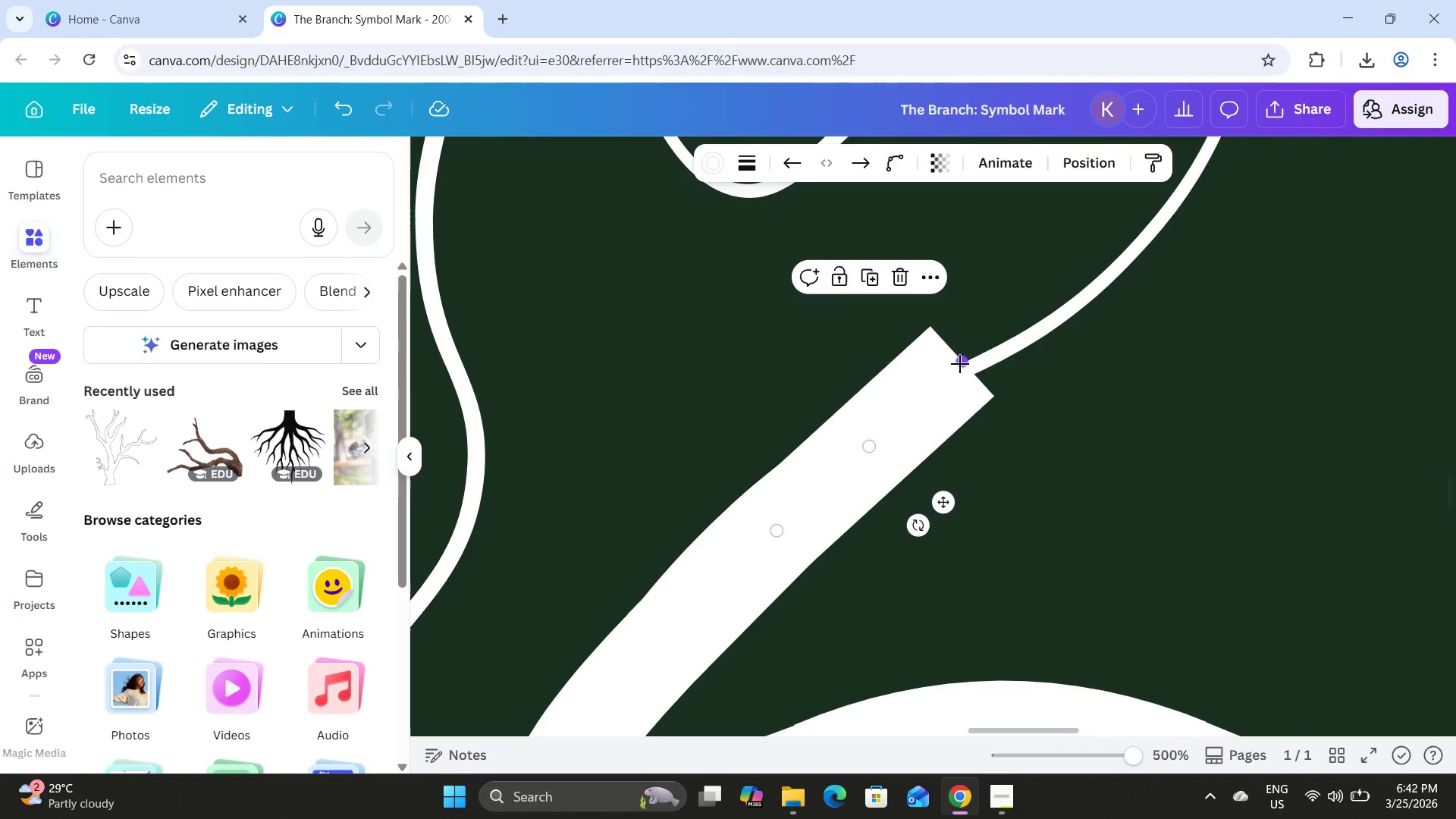 
left_click([987, 522])
 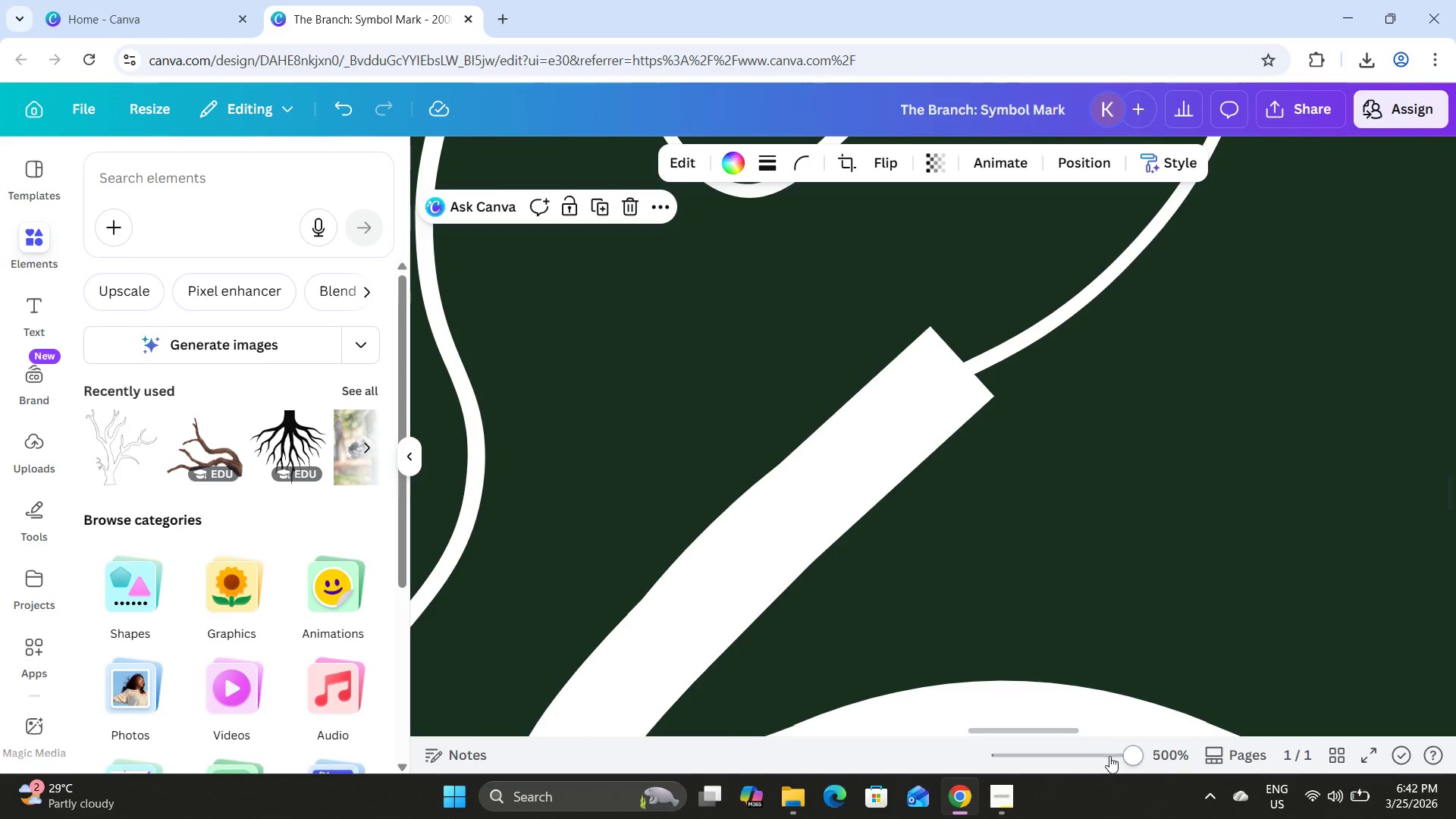 
left_click_drag(start_coordinate=[1112, 759], to_coordinate=[1126, 736])
 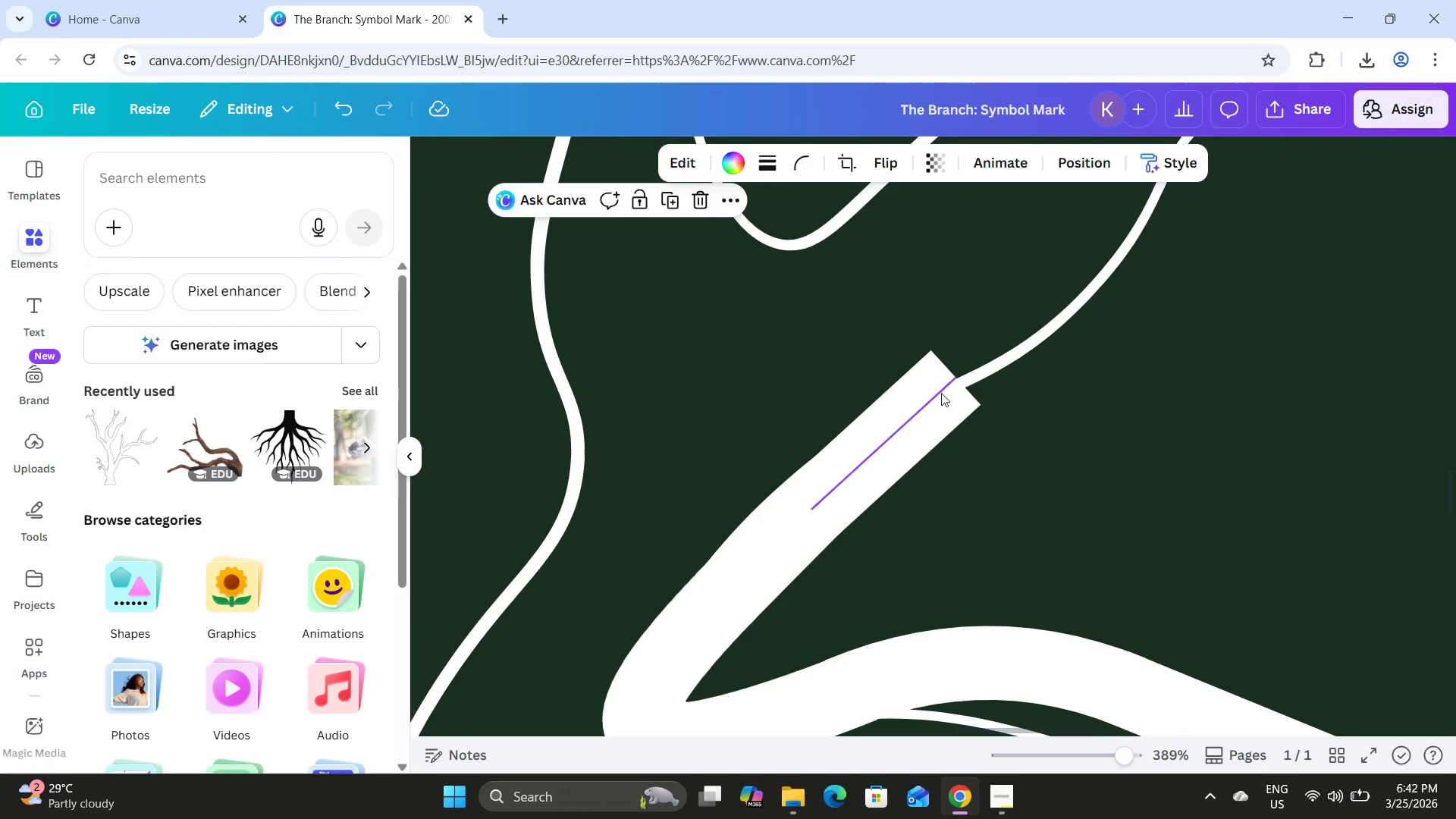 
left_click([914, 395])
 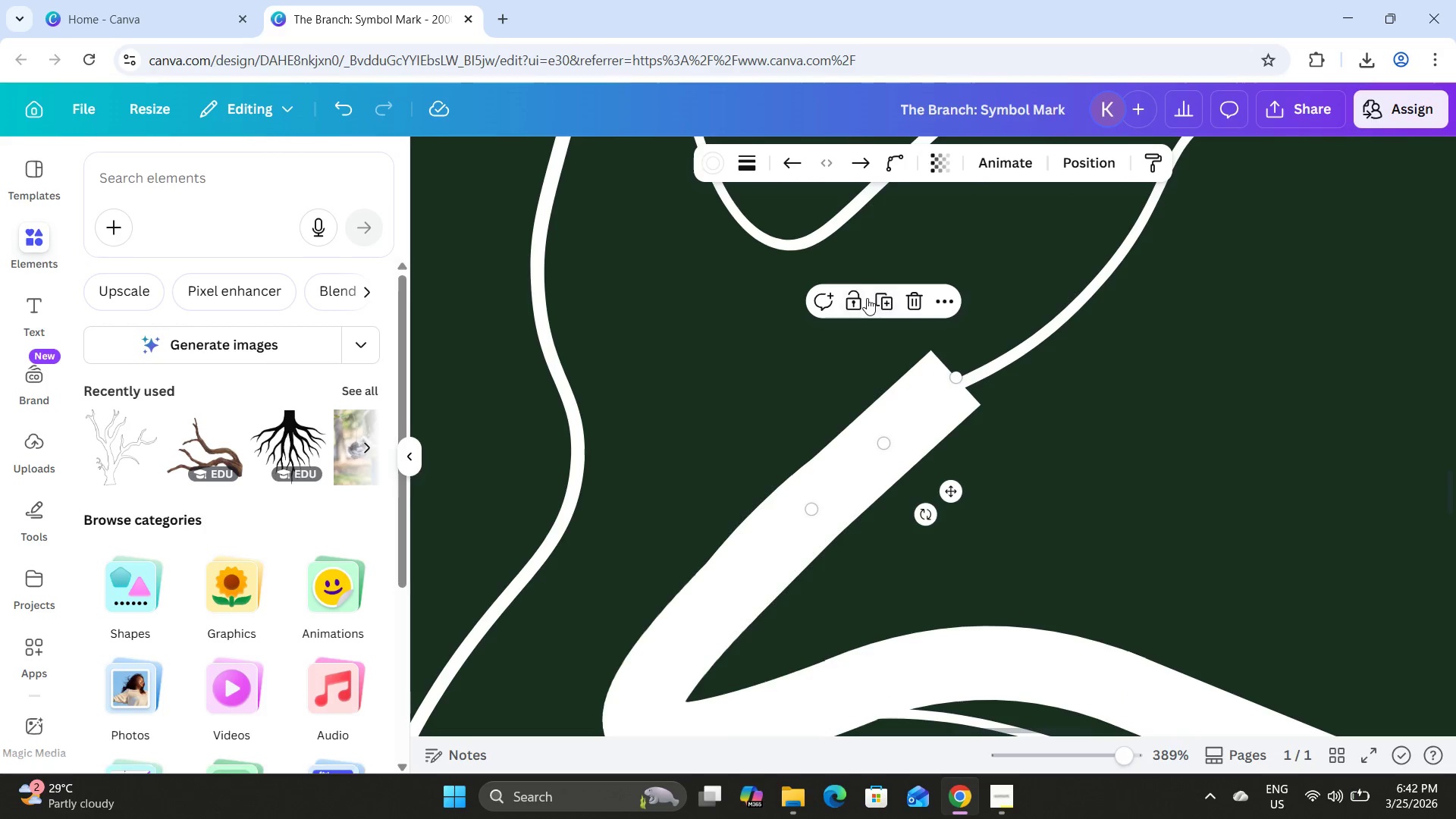 
left_click([885, 299])
 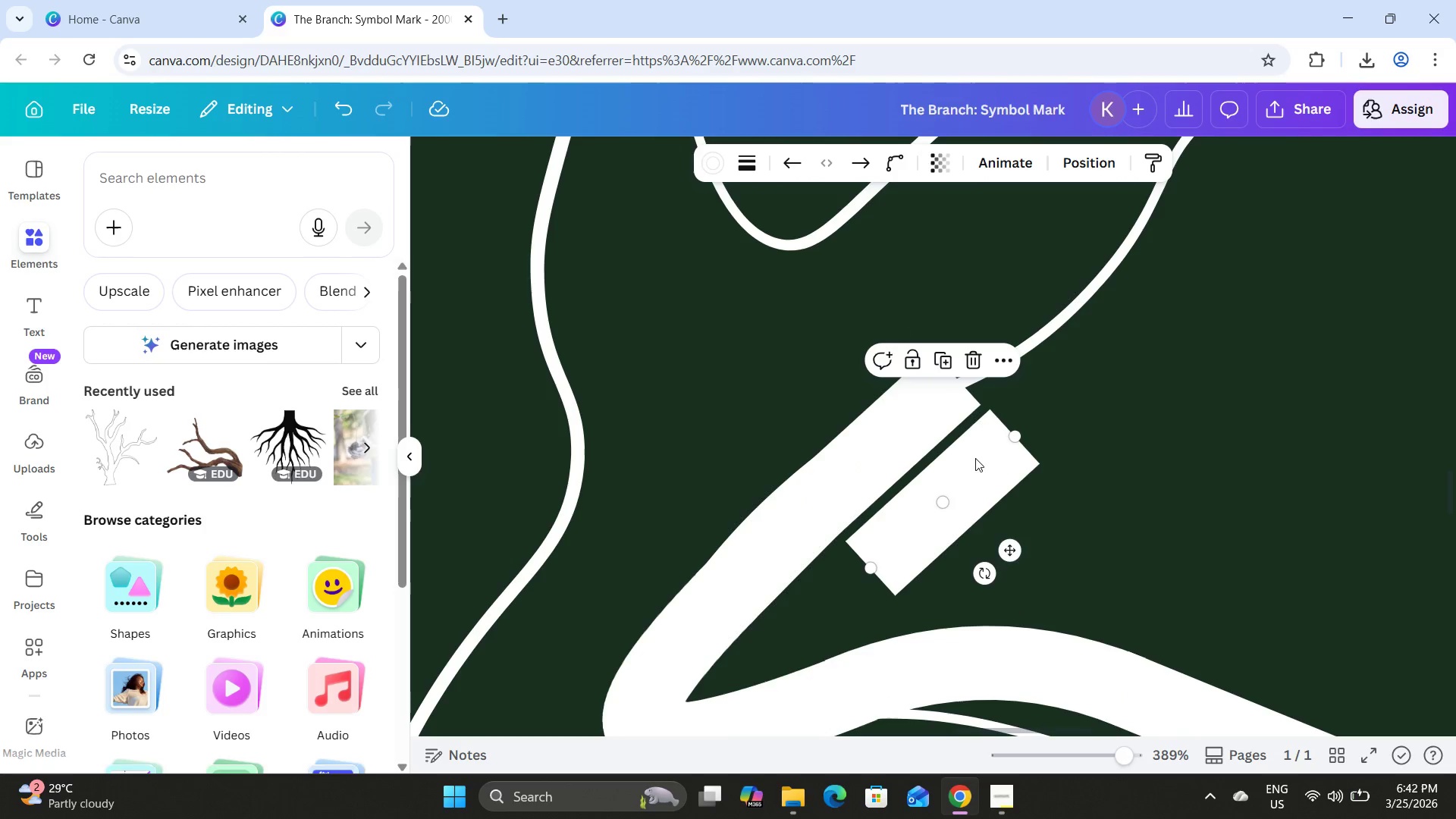 
left_click_drag(start_coordinate=[971, 472], to_coordinate=[1085, 274])
 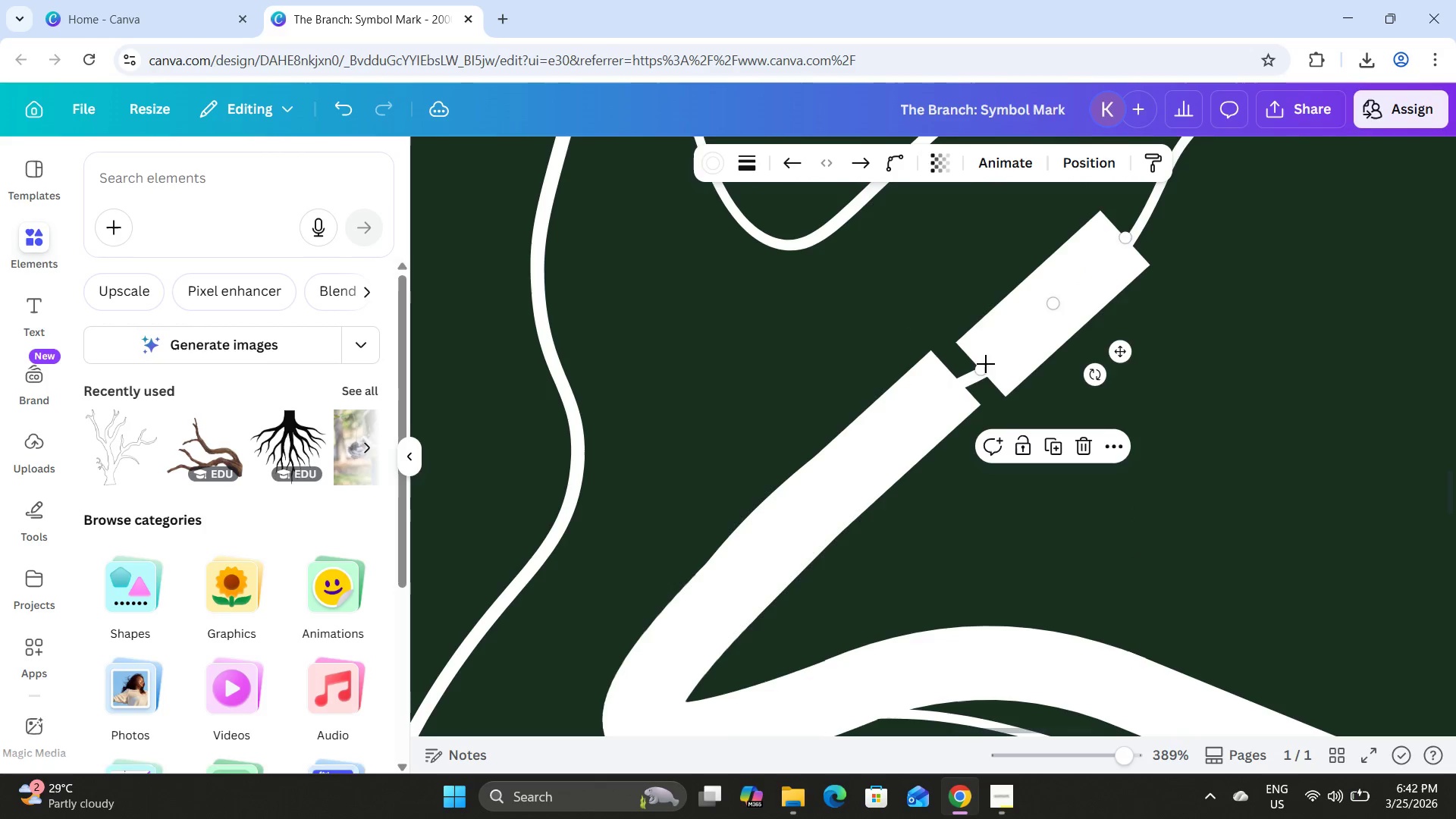 
left_click_drag(start_coordinate=[982, 368], to_coordinate=[955, 377])
 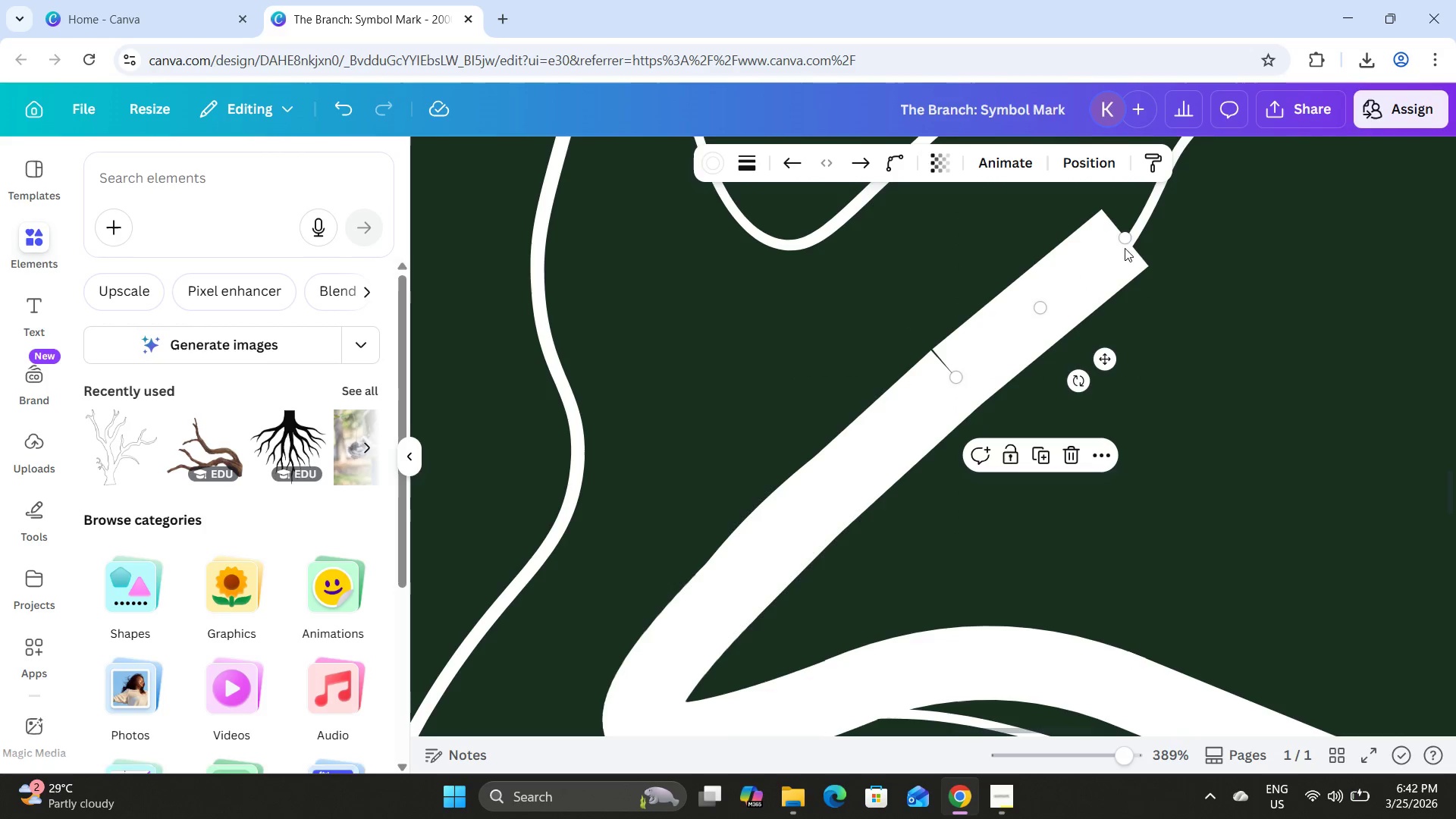 
scroll: coordinate [1181, 322], scroll_direction: up, amount: 2.0
 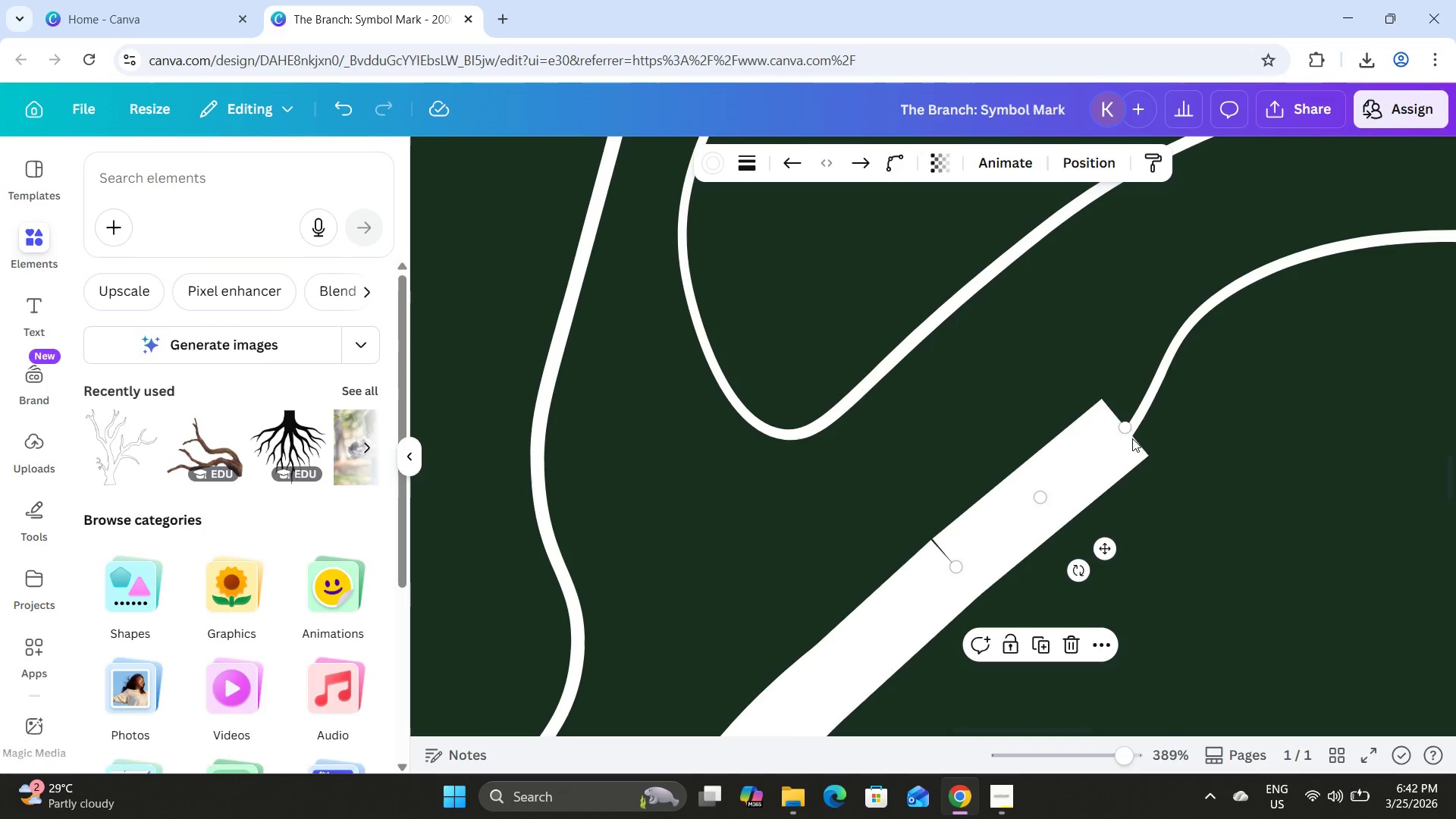 
left_click_drag(start_coordinate=[1127, 429], to_coordinate=[1215, 325])
 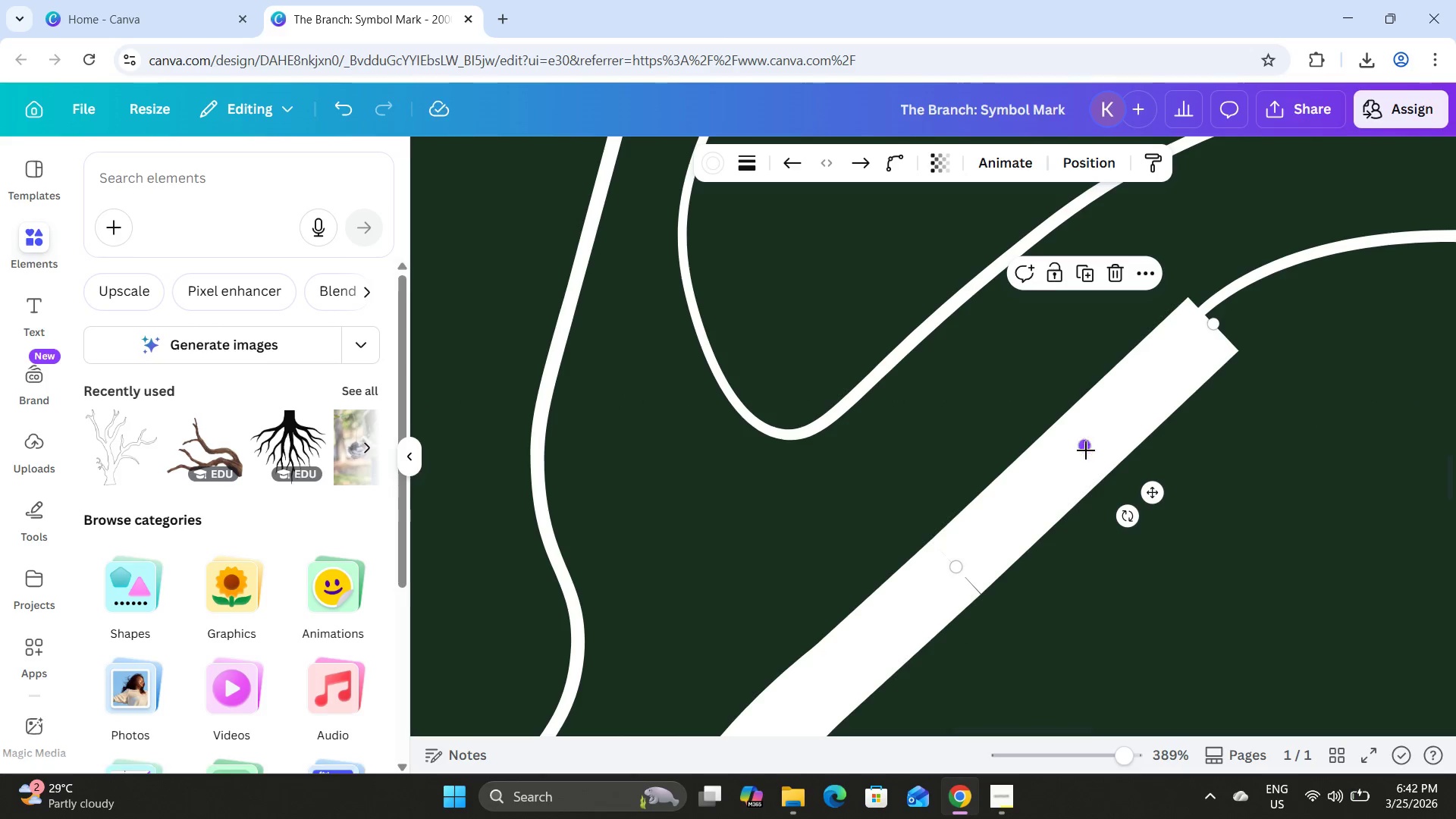 
left_click_drag(start_coordinate=[1086, 451], to_coordinate=[1073, 481])
 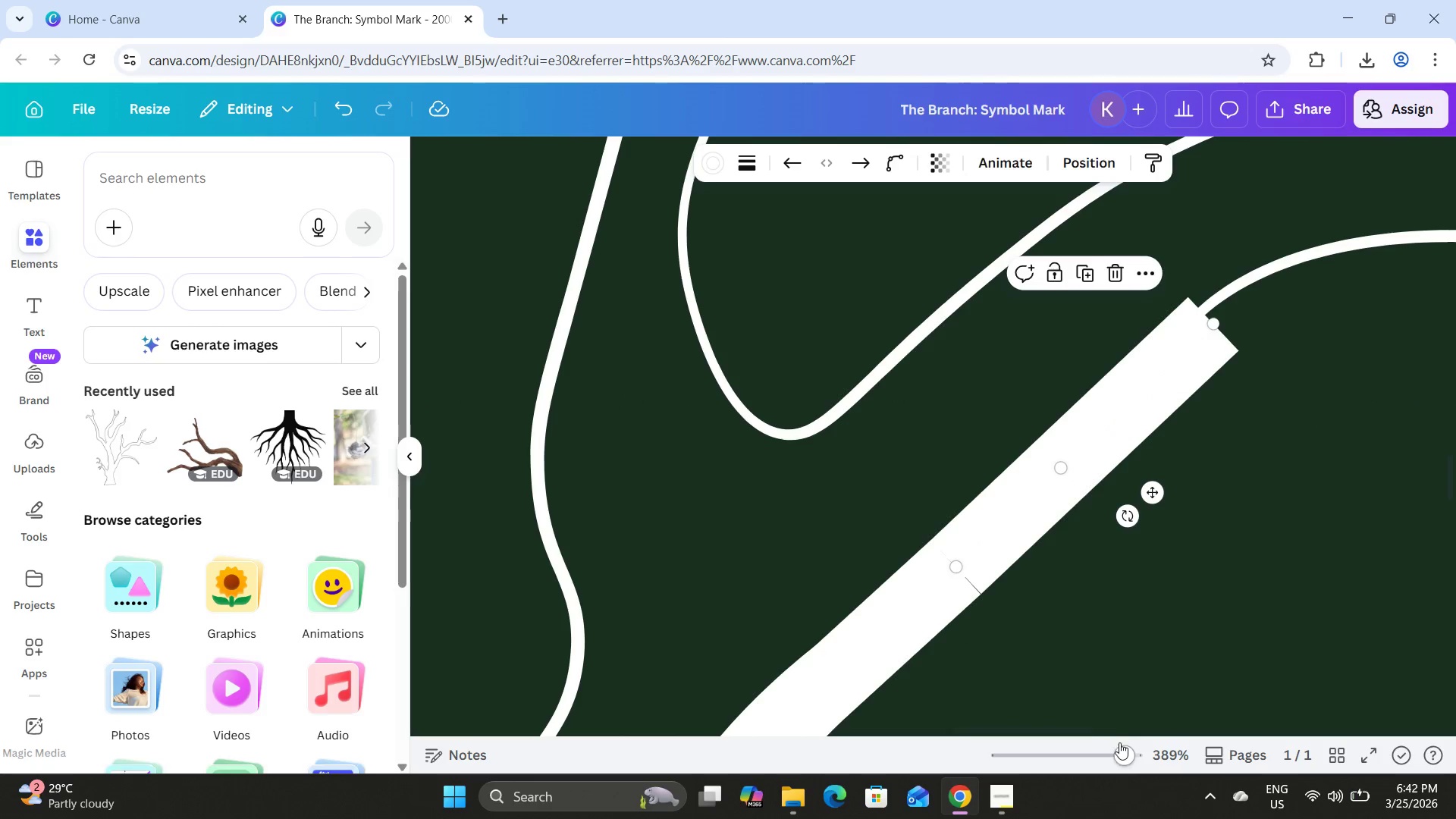 
left_click_drag(start_coordinate=[1119, 750], to_coordinate=[1078, 726])
 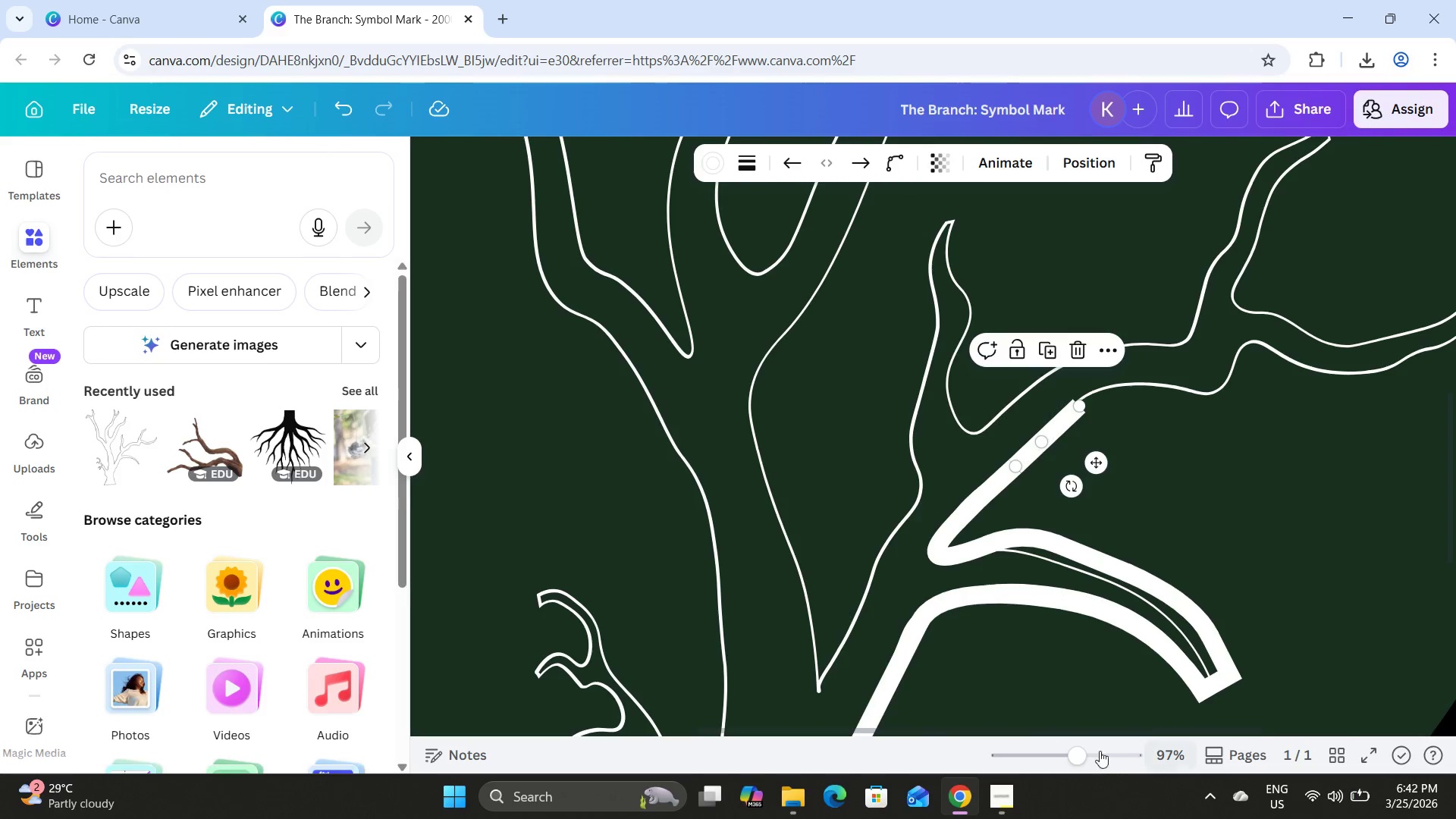 
left_click_drag(start_coordinate=[1110, 727], to_coordinate=[1225, 723])
 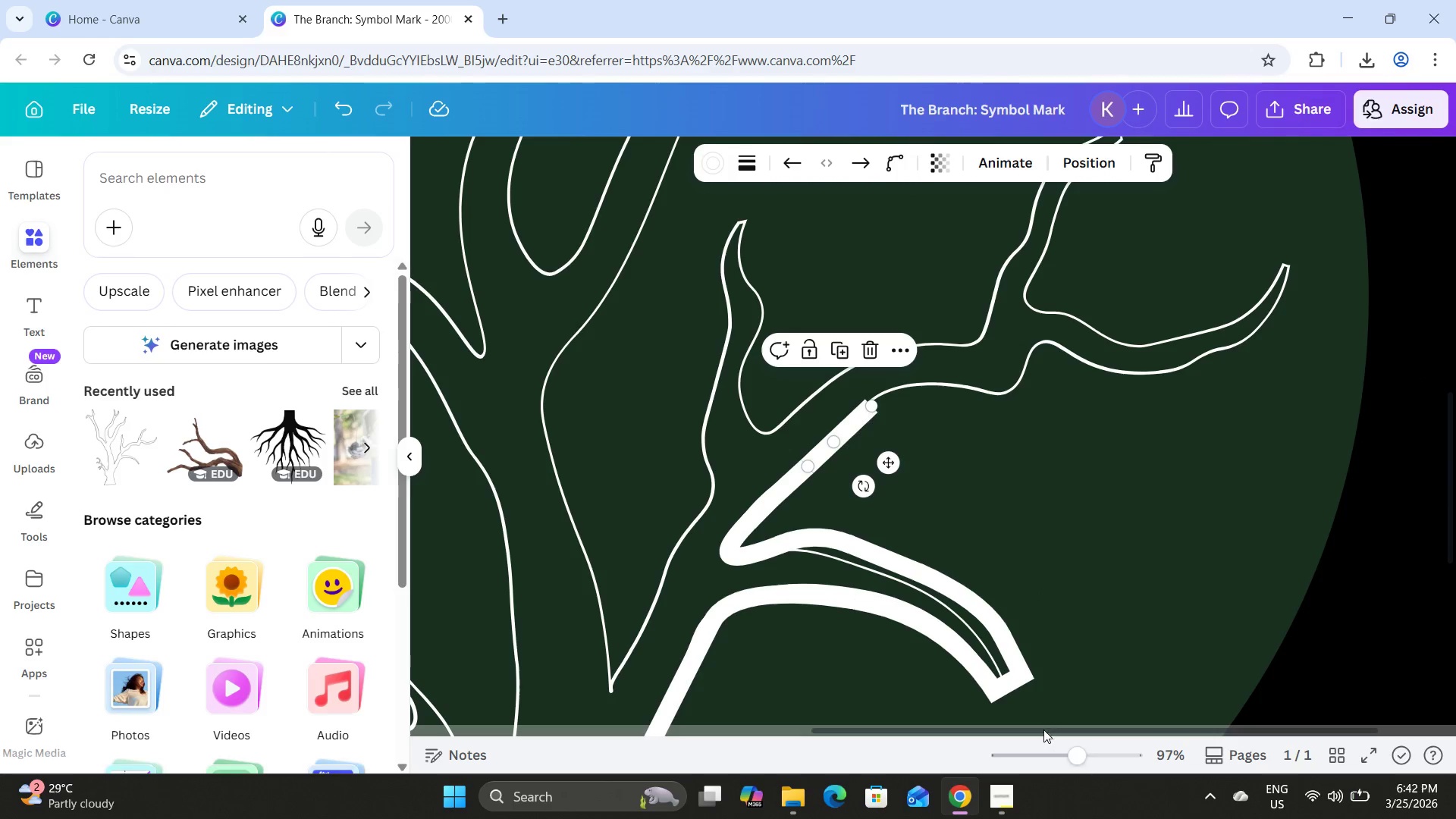 
left_click_drag(start_coordinate=[1083, 757], to_coordinate=[1169, 757])
 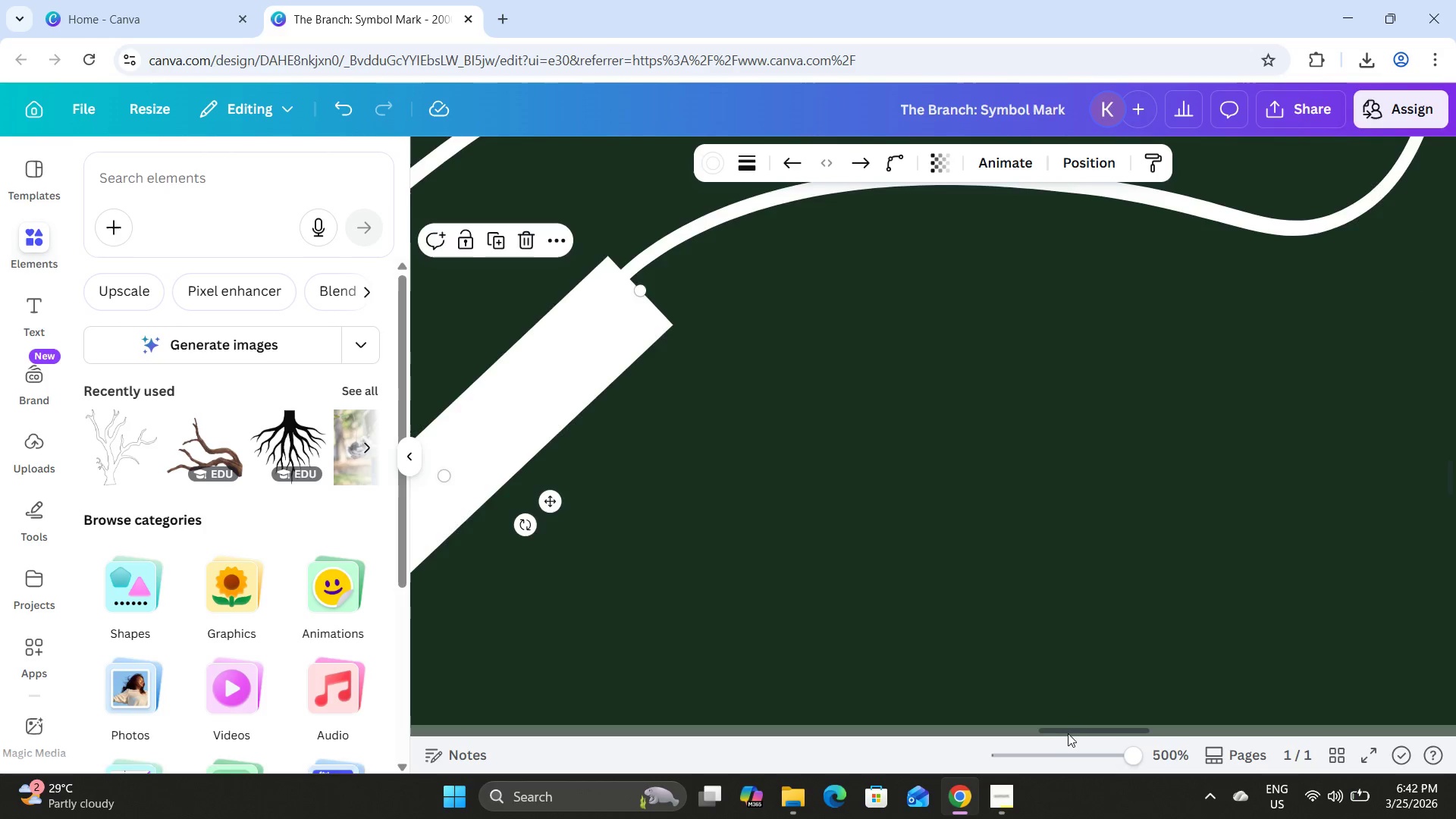 
left_click_drag(start_coordinate=[1068, 733], to_coordinate=[1034, 728])
 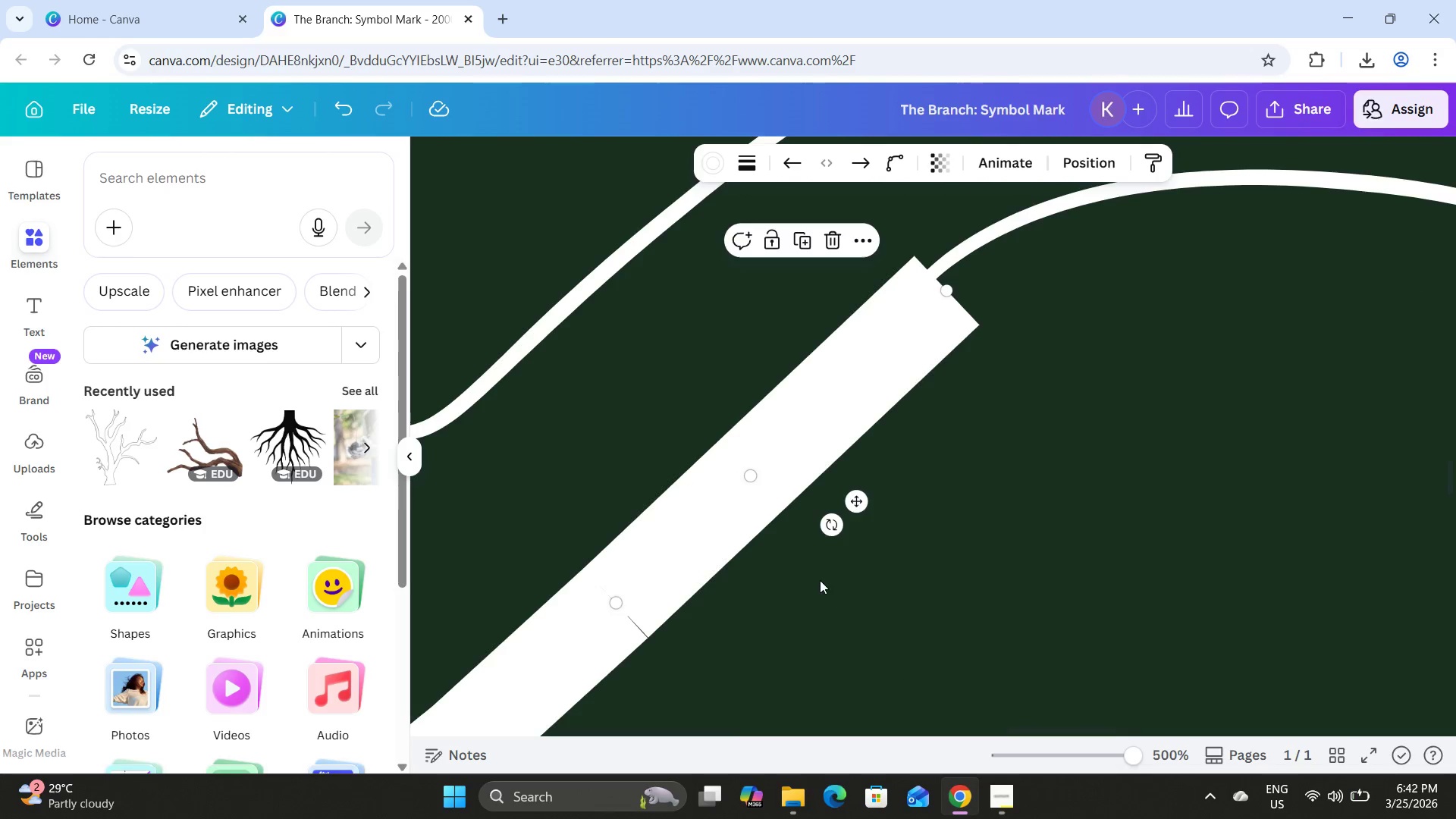 
scroll: coordinate [821, 576], scroll_direction: down, amount: 2.0
 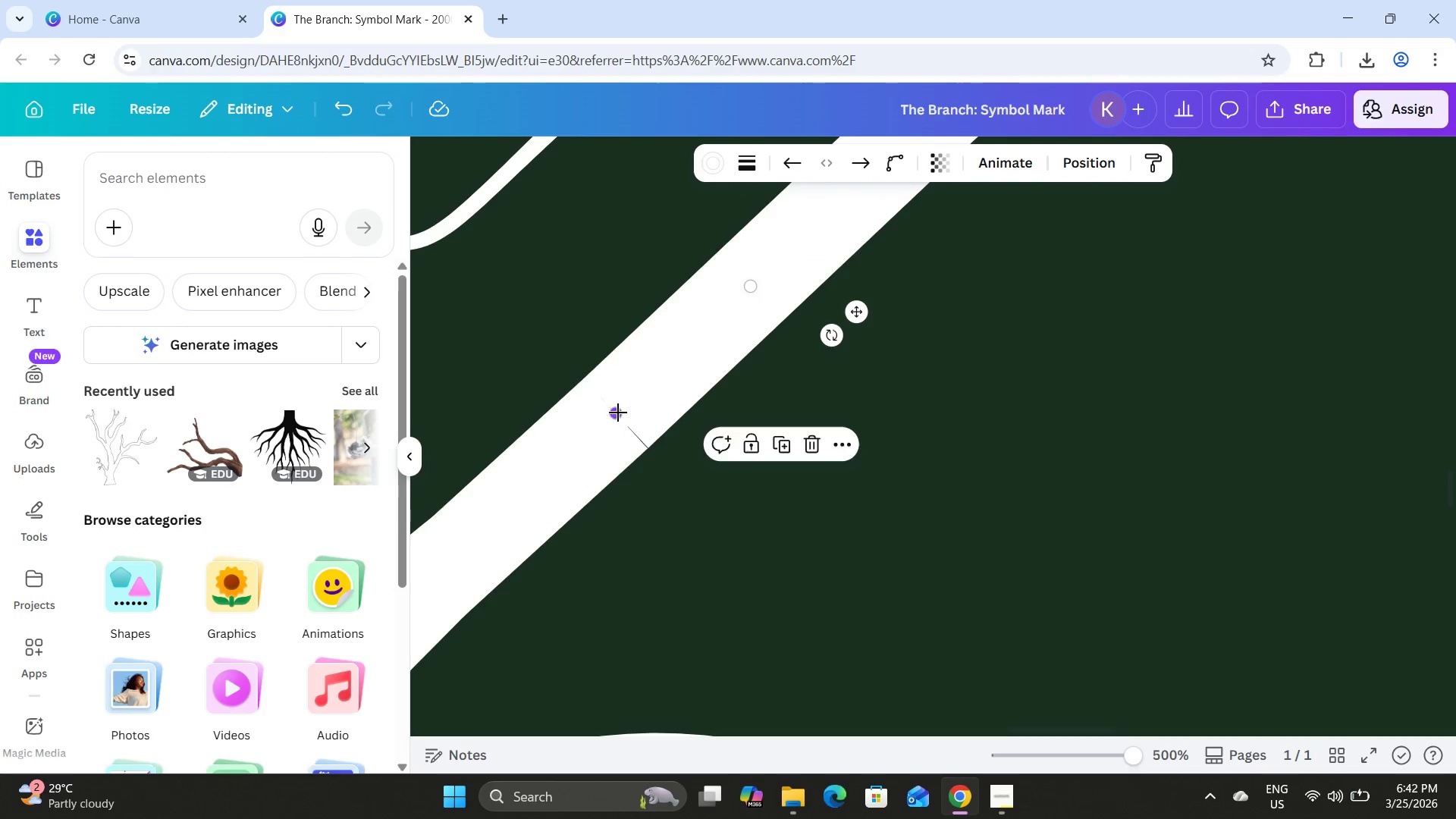 
left_click_drag(start_coordinate=[618, 413], to_coordinate=[604, 426])
 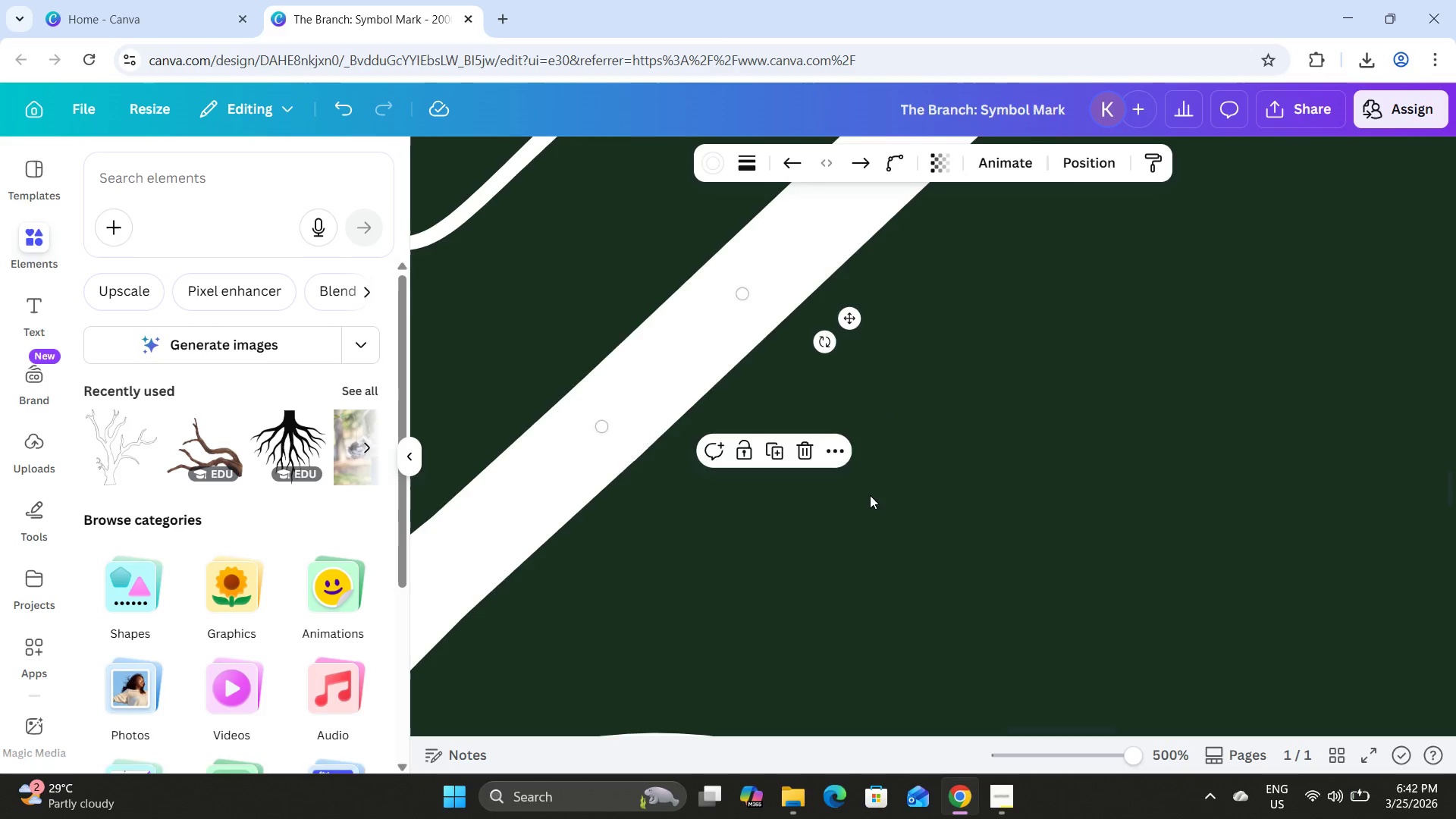 
scroll: coordinate [1002, 312], scroll_direction: up, amount: 4.0
 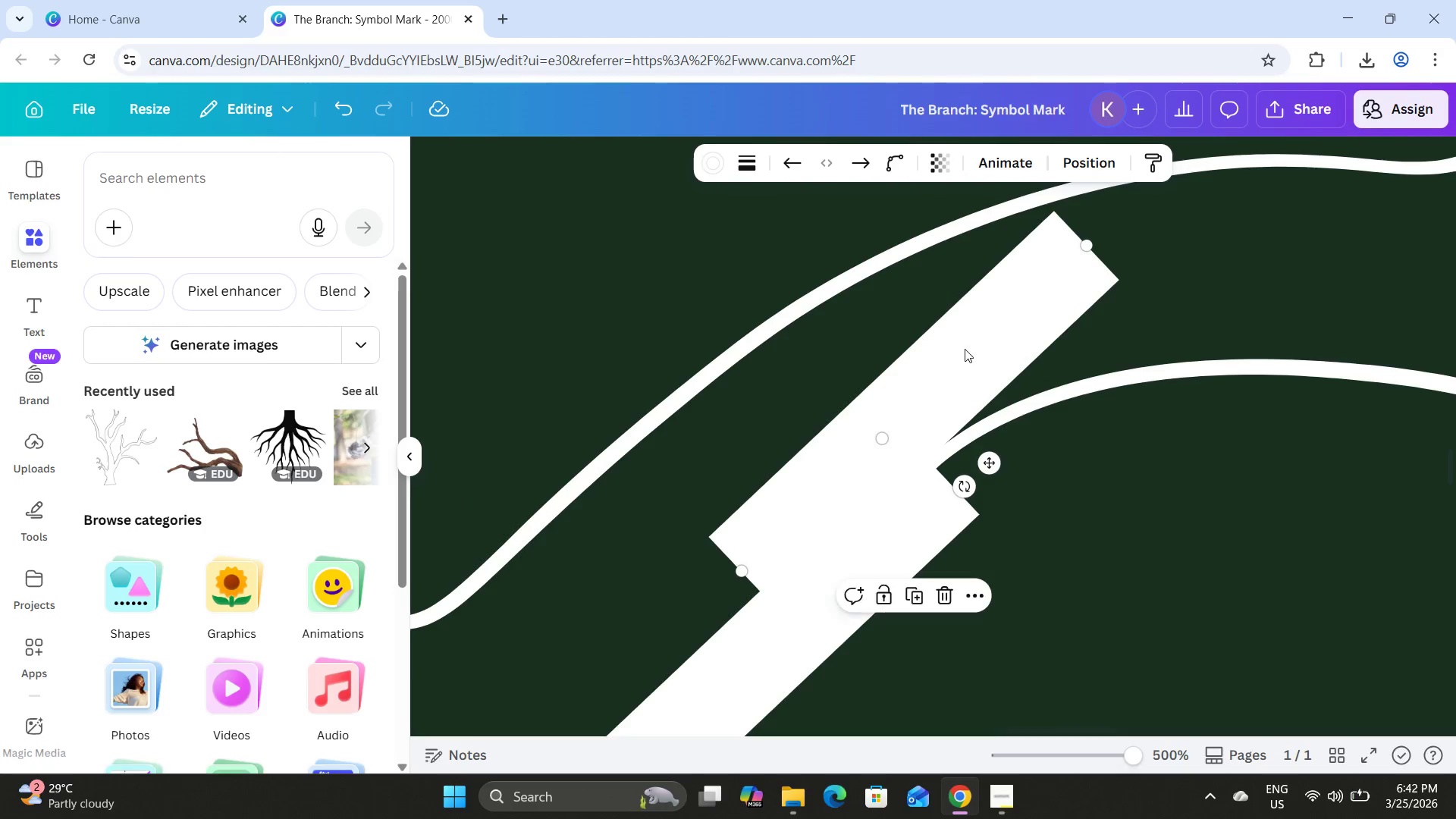 
left_click_drag(start_coordinate=[965, 357], to_coordinate=[1238, 329])
 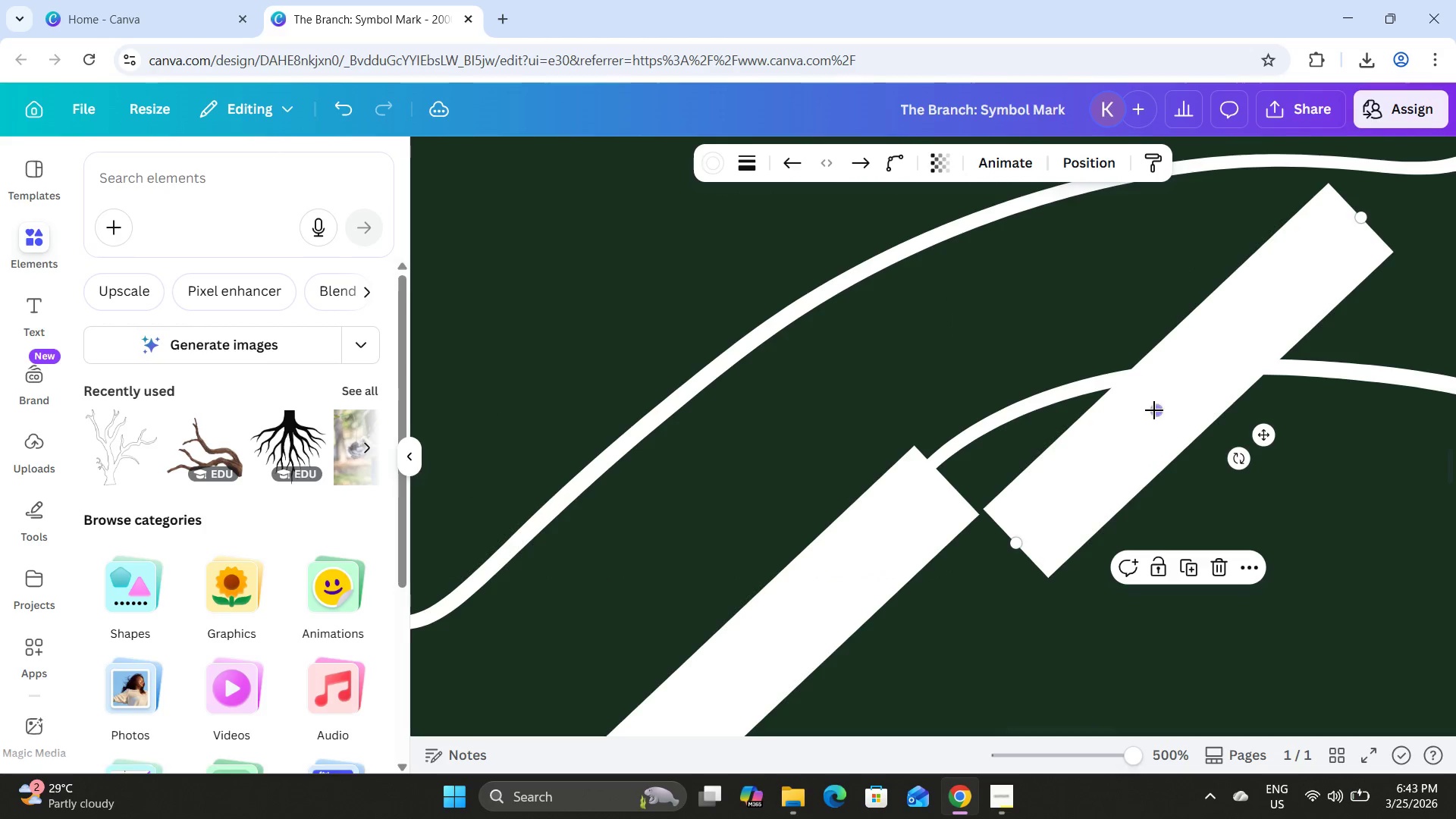 
left_click_drag(start_coordinate=[1155, 410], to_coordinate=[1089, 340])
 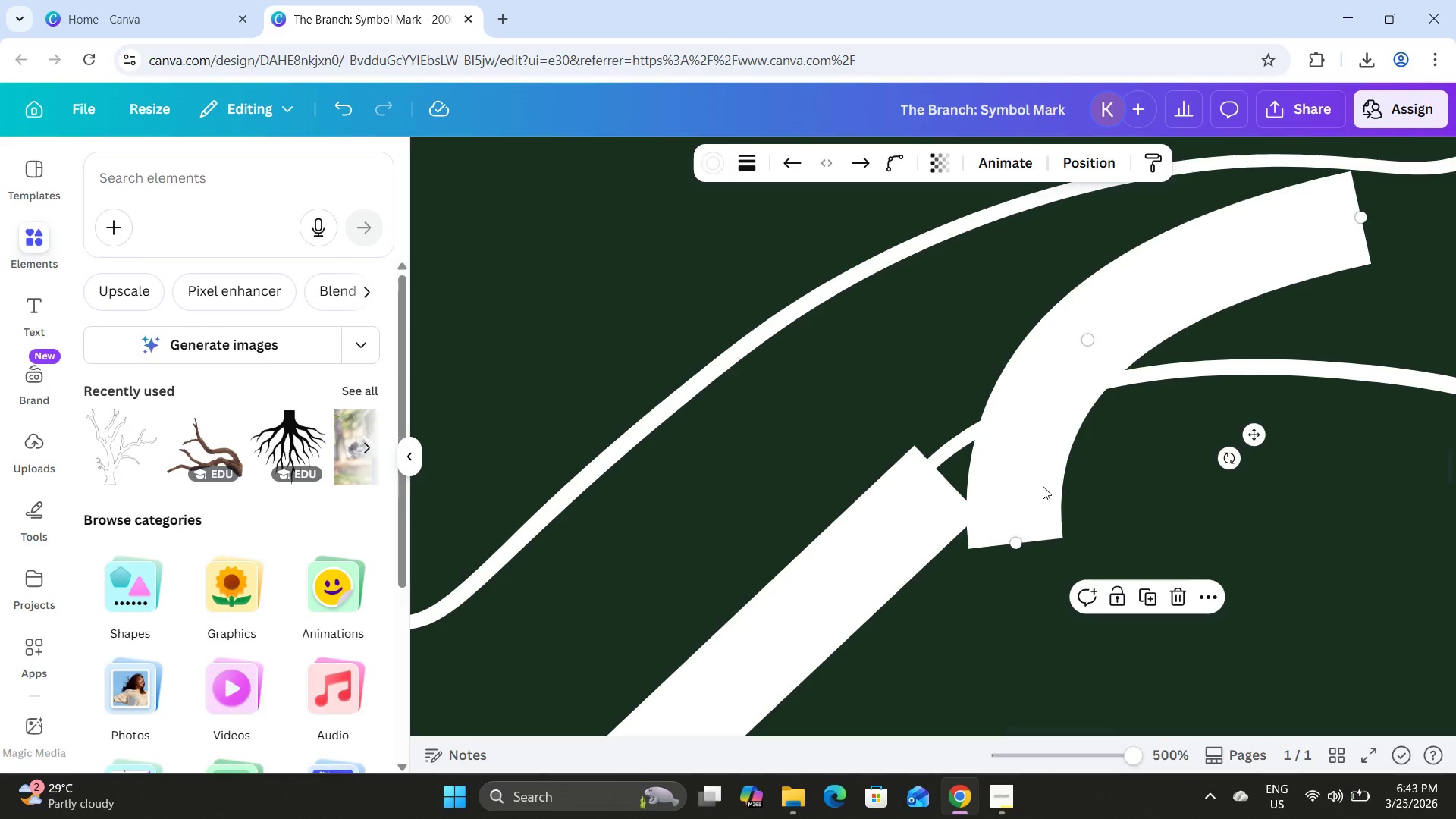 
left_click_drag(start_coordinate=[1043, 486], to_coordinate=[1021, 397])
 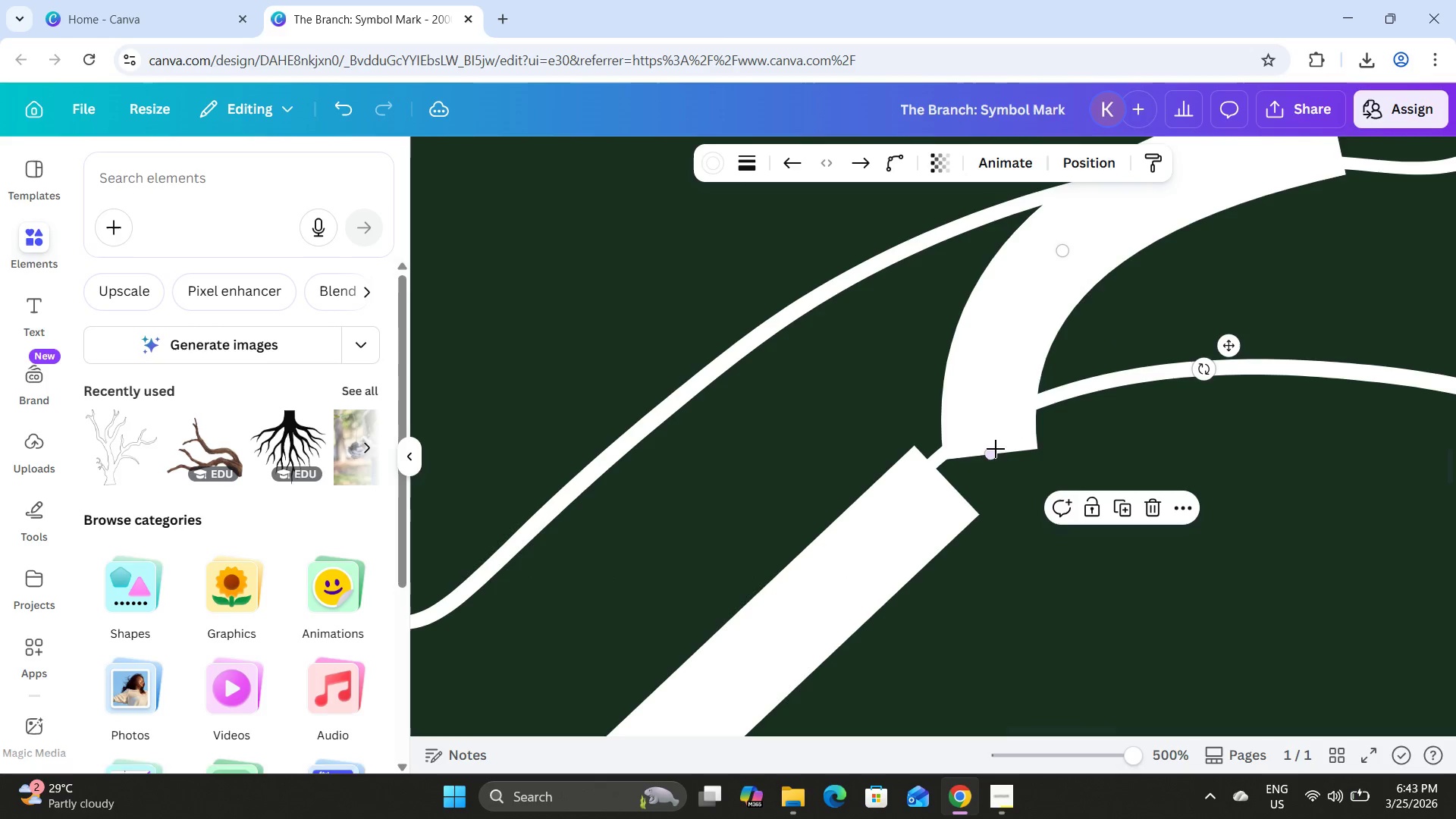 
left_click_drag(start_coordinate=[993, 450], to_coordinate=[949, 475])
 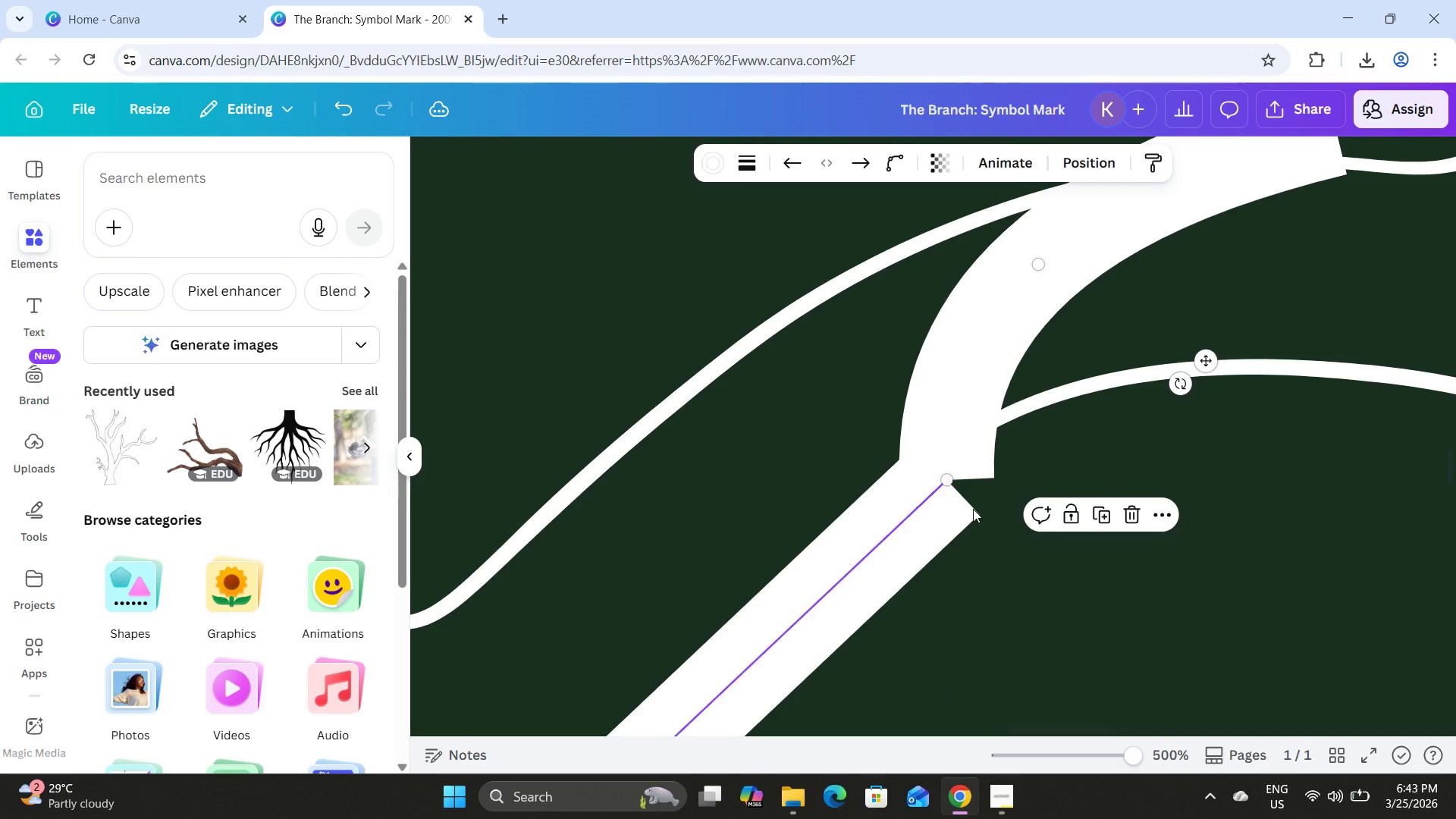 
scroll: coordinate [973, 509], scroll_direction: down, amount: 2.0
 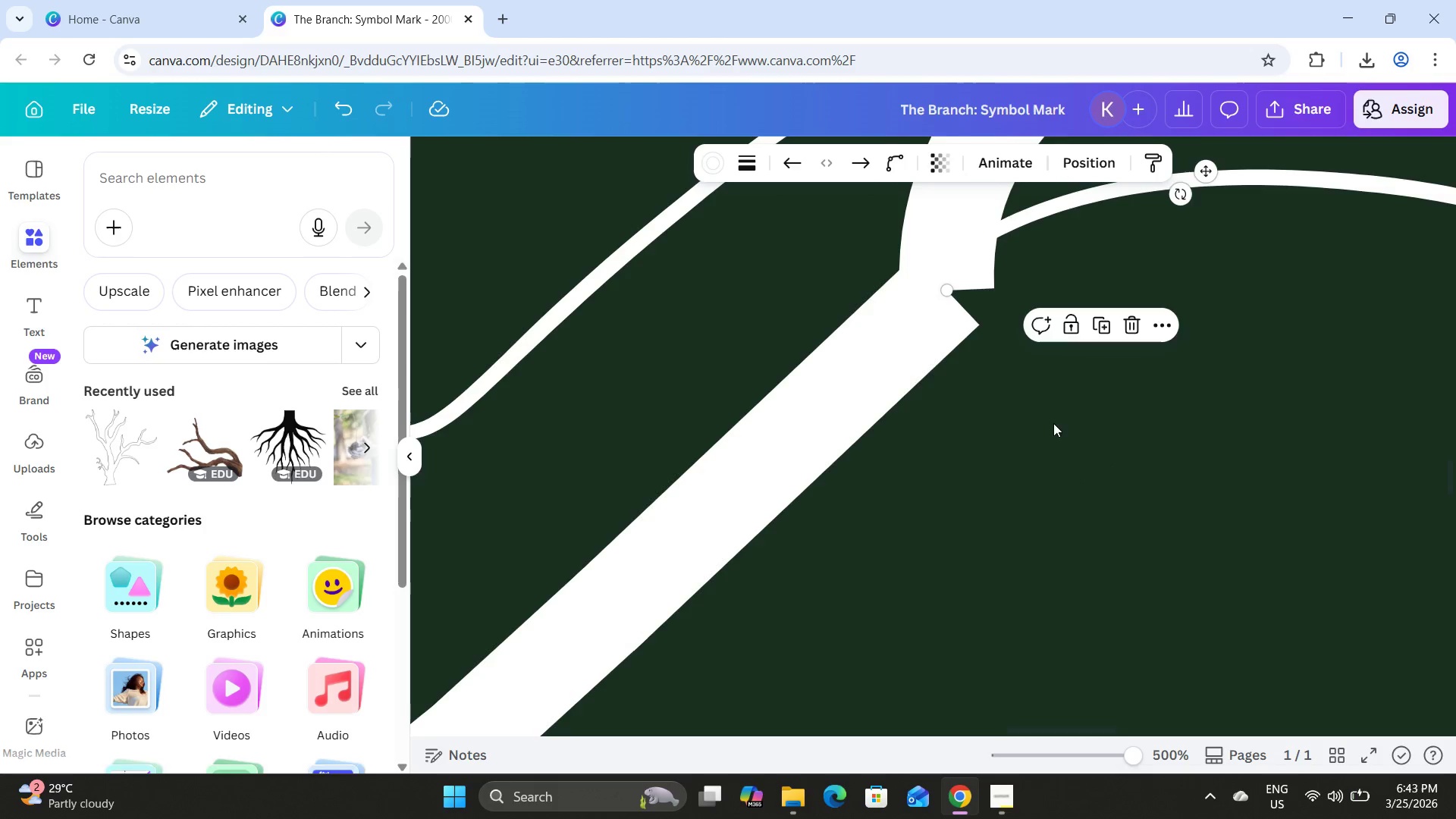 
scroll: coordinate [1055, 463], scroll_direction: up, amount: 2.0
 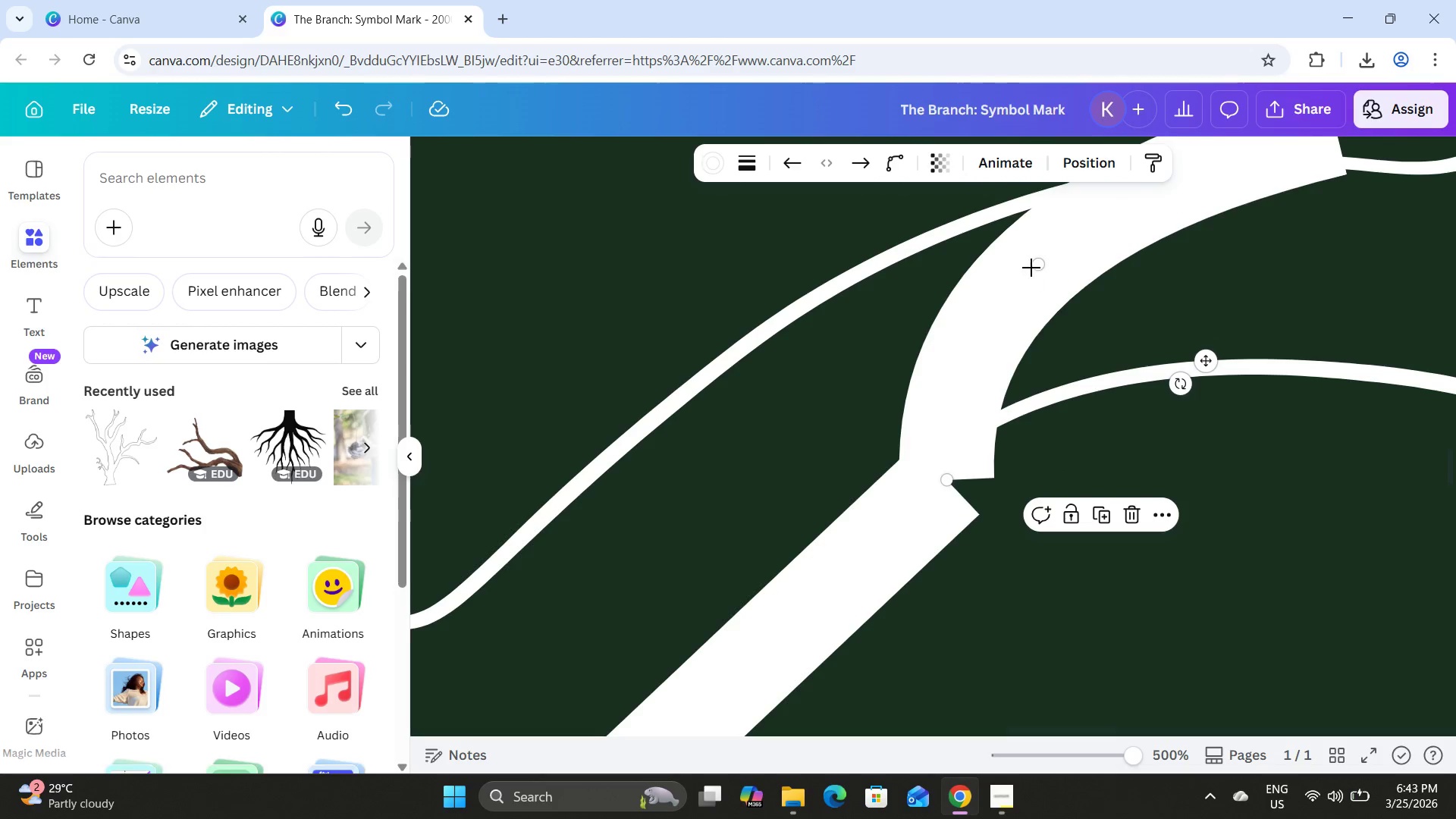 
left_click_drag(start_coordinate=[1037, 269], to_coordinate=[1046, 408])
 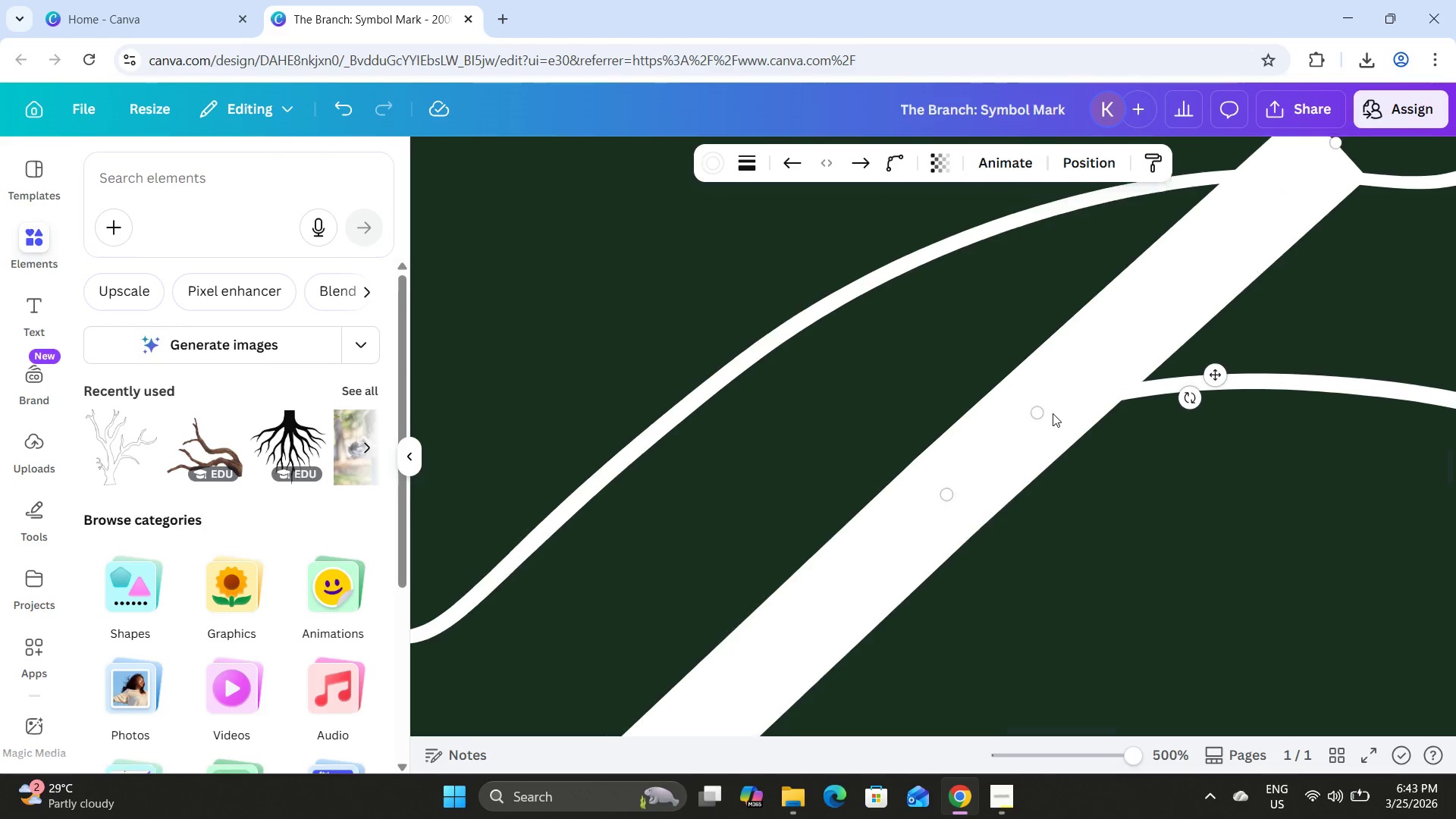 
scroll: coordinate [1053, 413], scroll_direction: up, amount: 1.0
 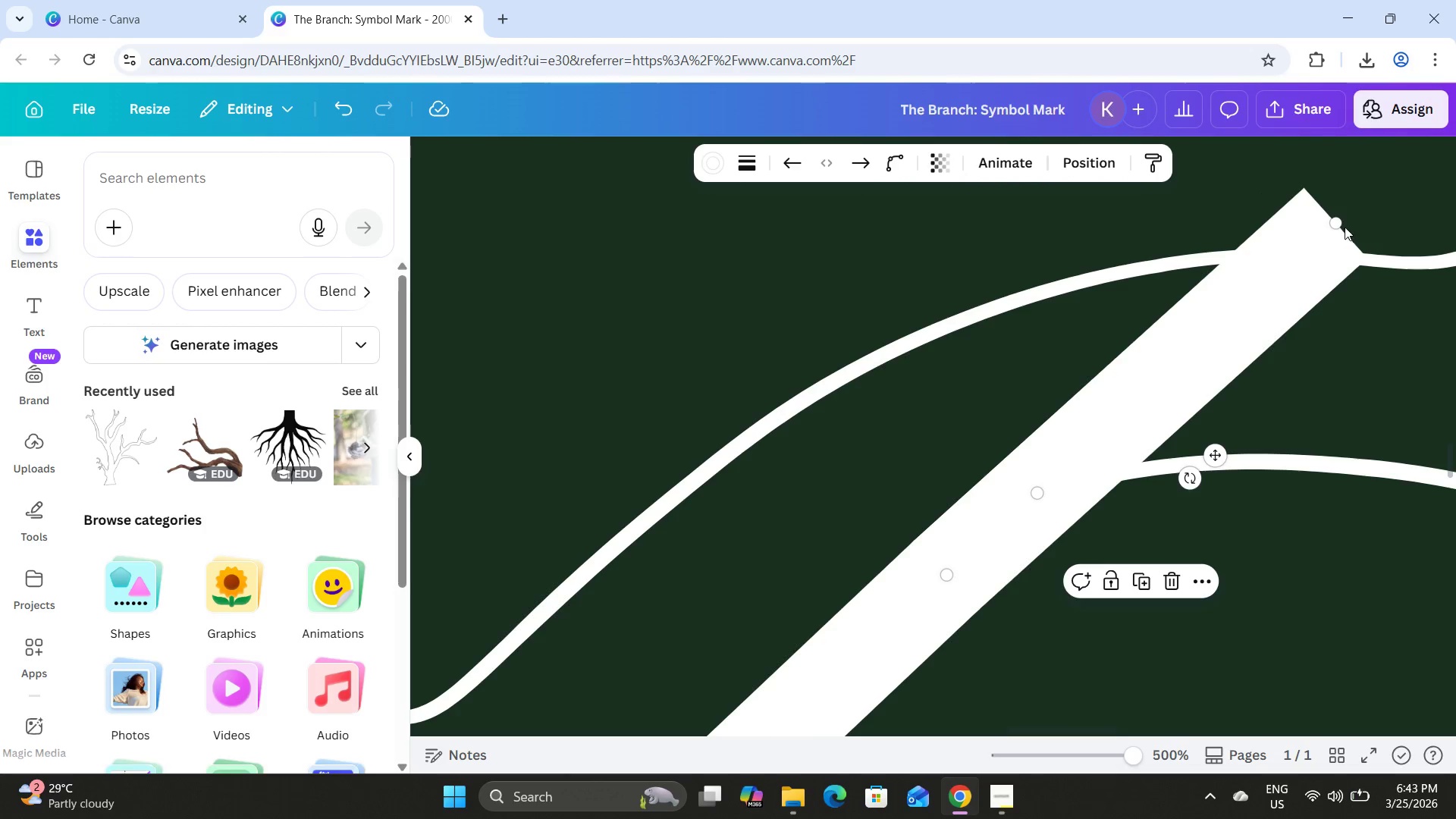 
left_click_drag(start_coordinate=[1337, 225], to_coordinate=[1131, 485])
 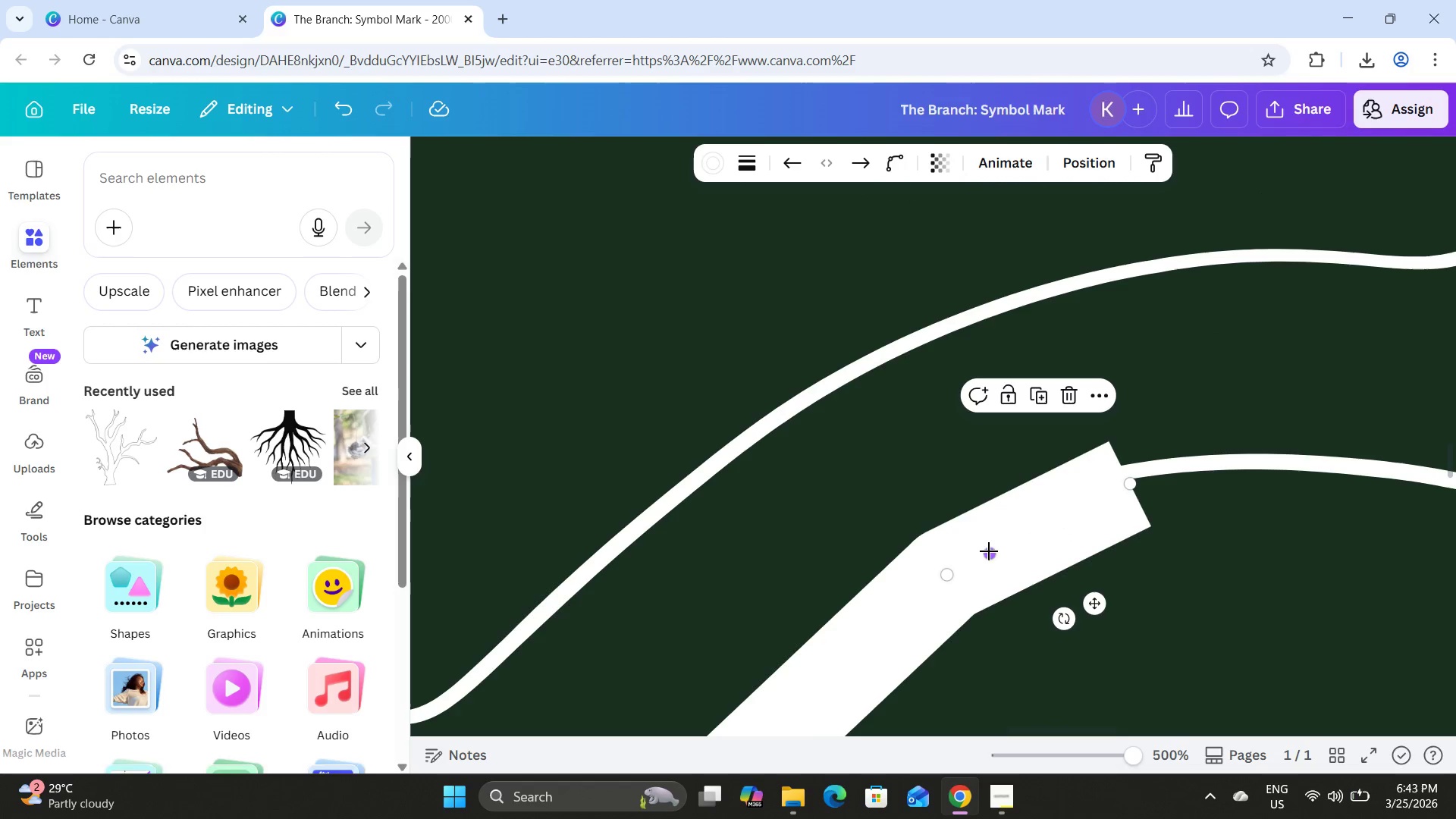 
left_click_drag(start_coordinate=[993, 551], to_coordinate=[1030, 490])
 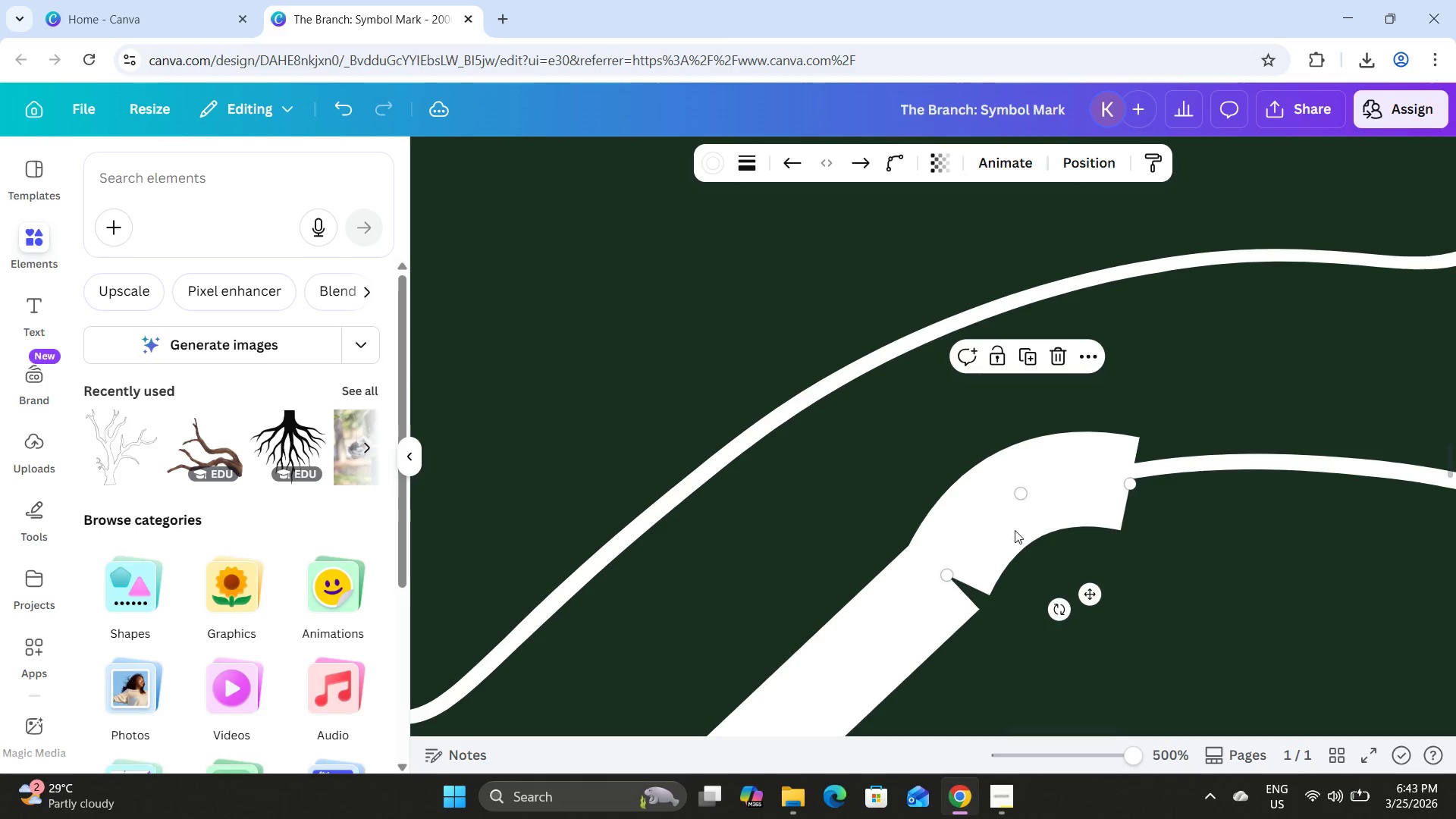 
left_click_drag(start_coordinate=[1016, 527], to_coordinate=[1006, 546])
 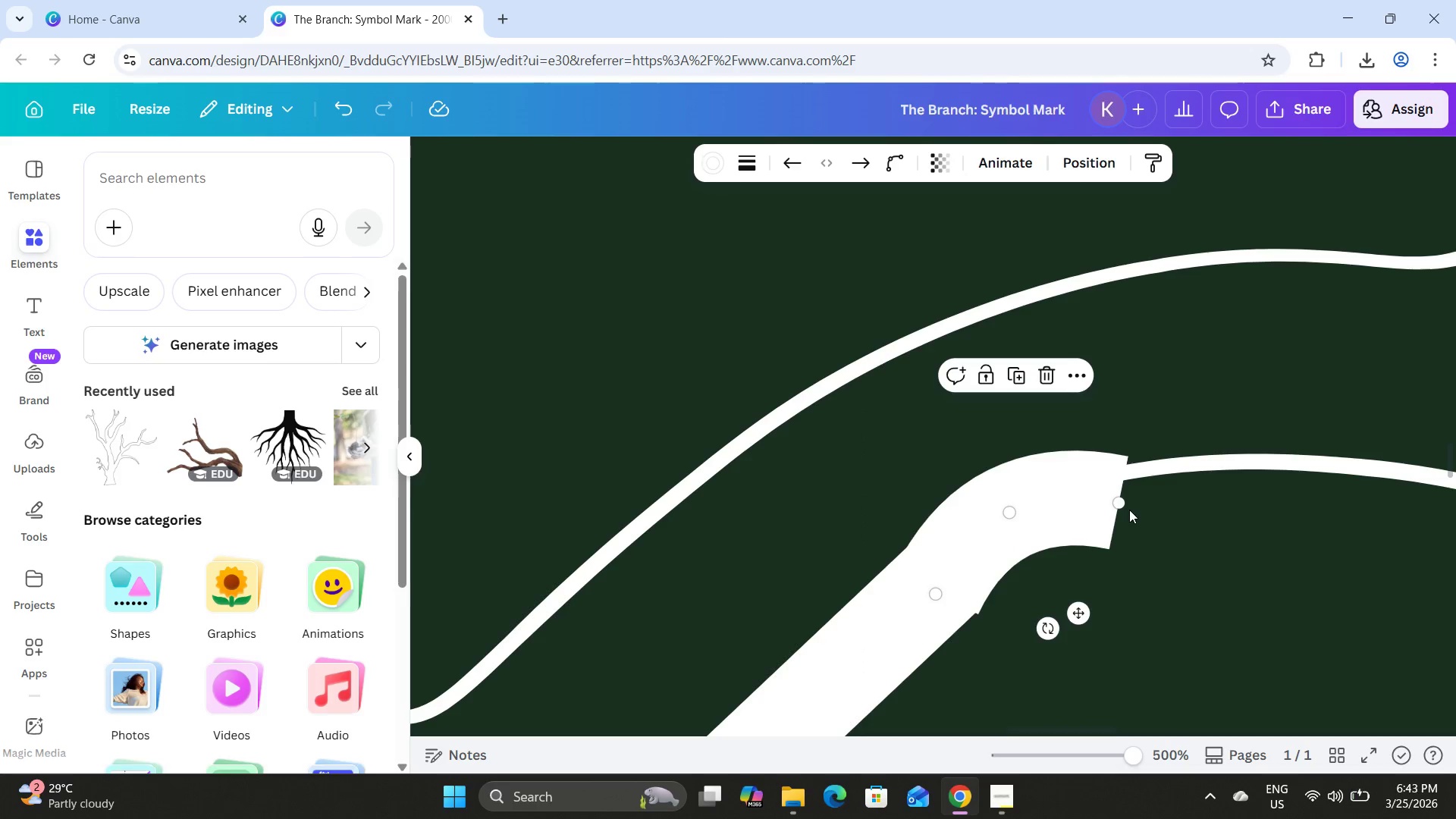 
left_click_drag(start_coordinate=[1121, 504], to_coordinate=[1225, 527])
 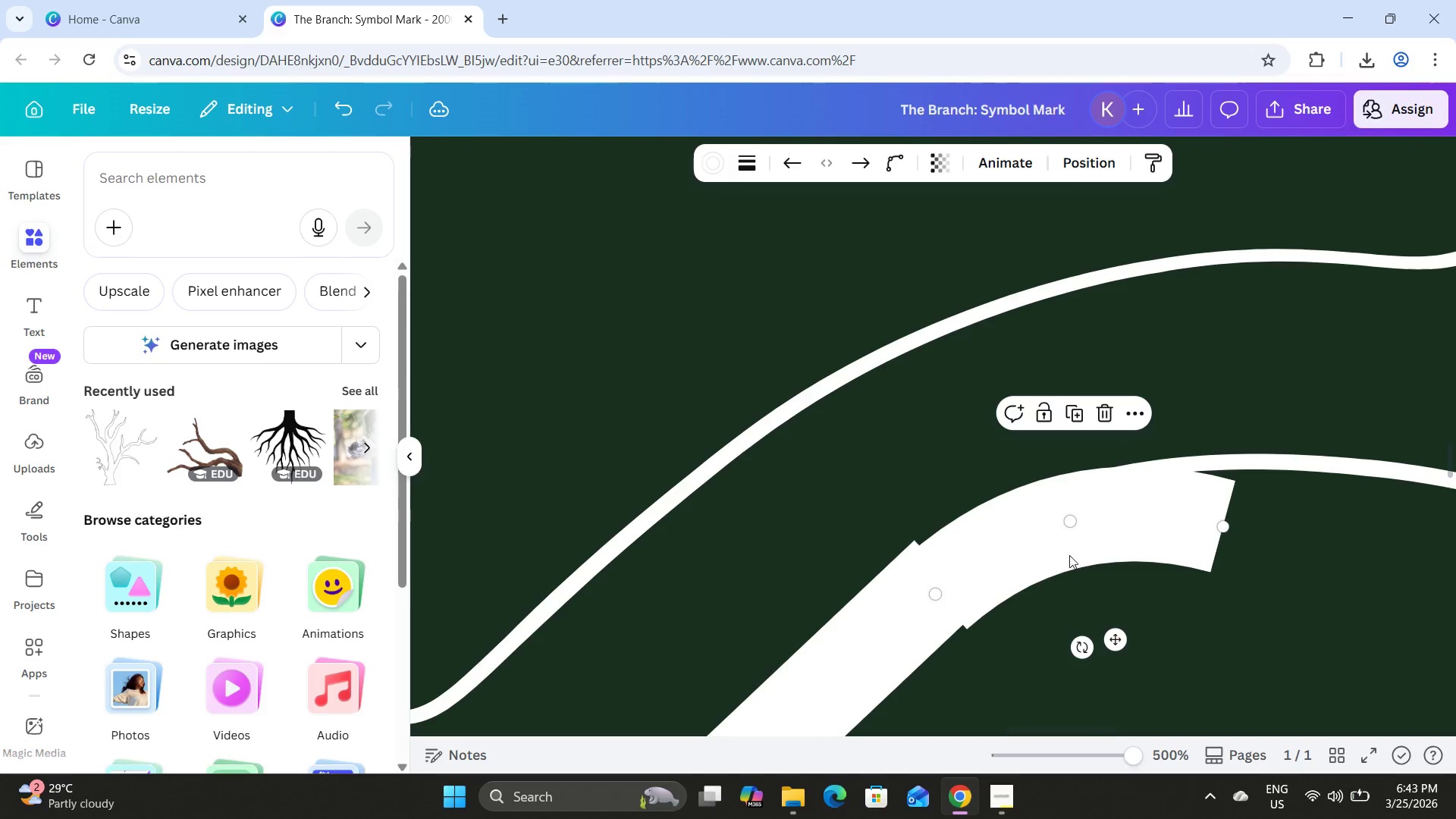 
left_click_drag(start_coordinate=[1068, 554], to_coordinate=[1072, 543])
 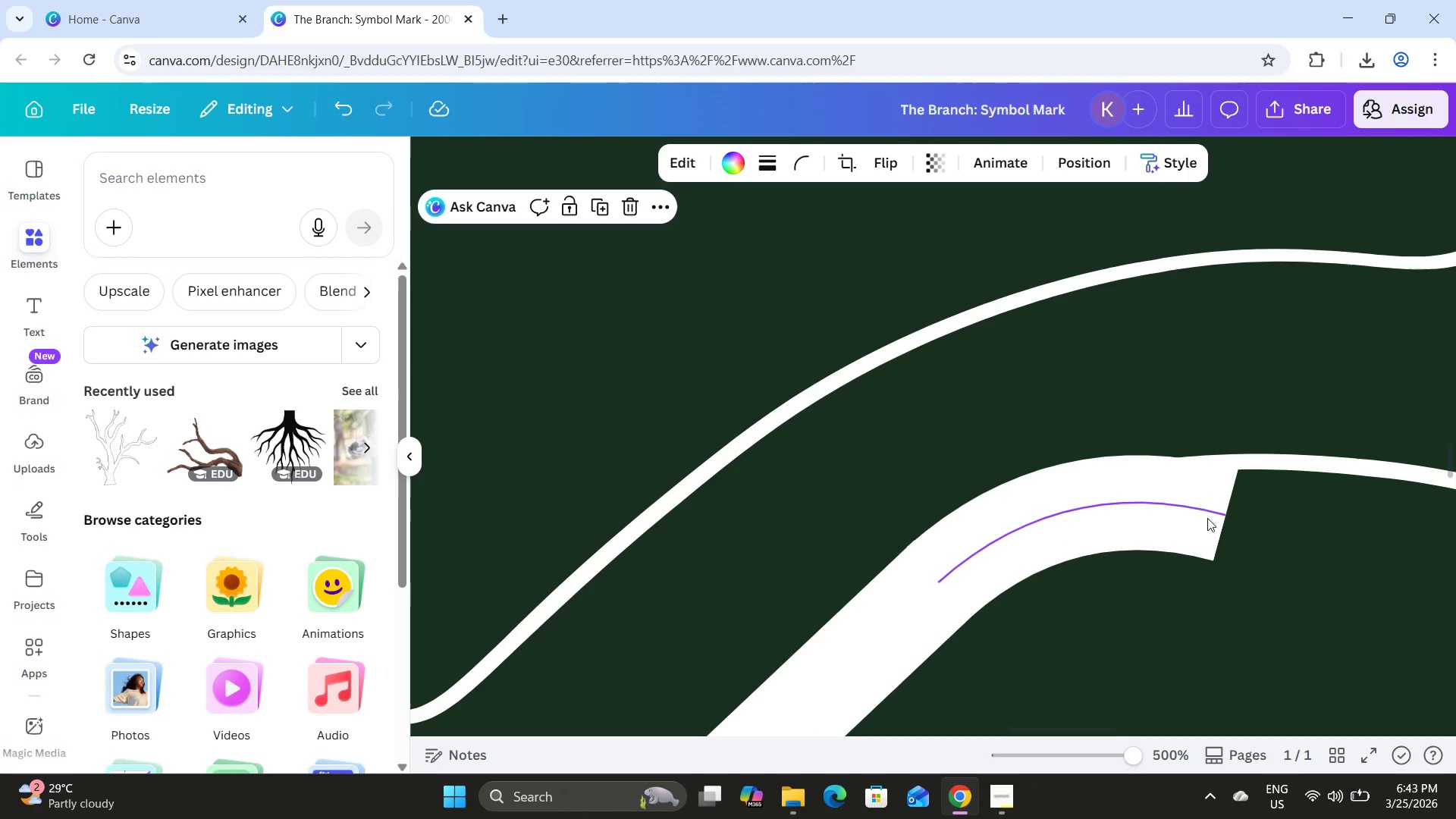 
left_click([1195, 501])
 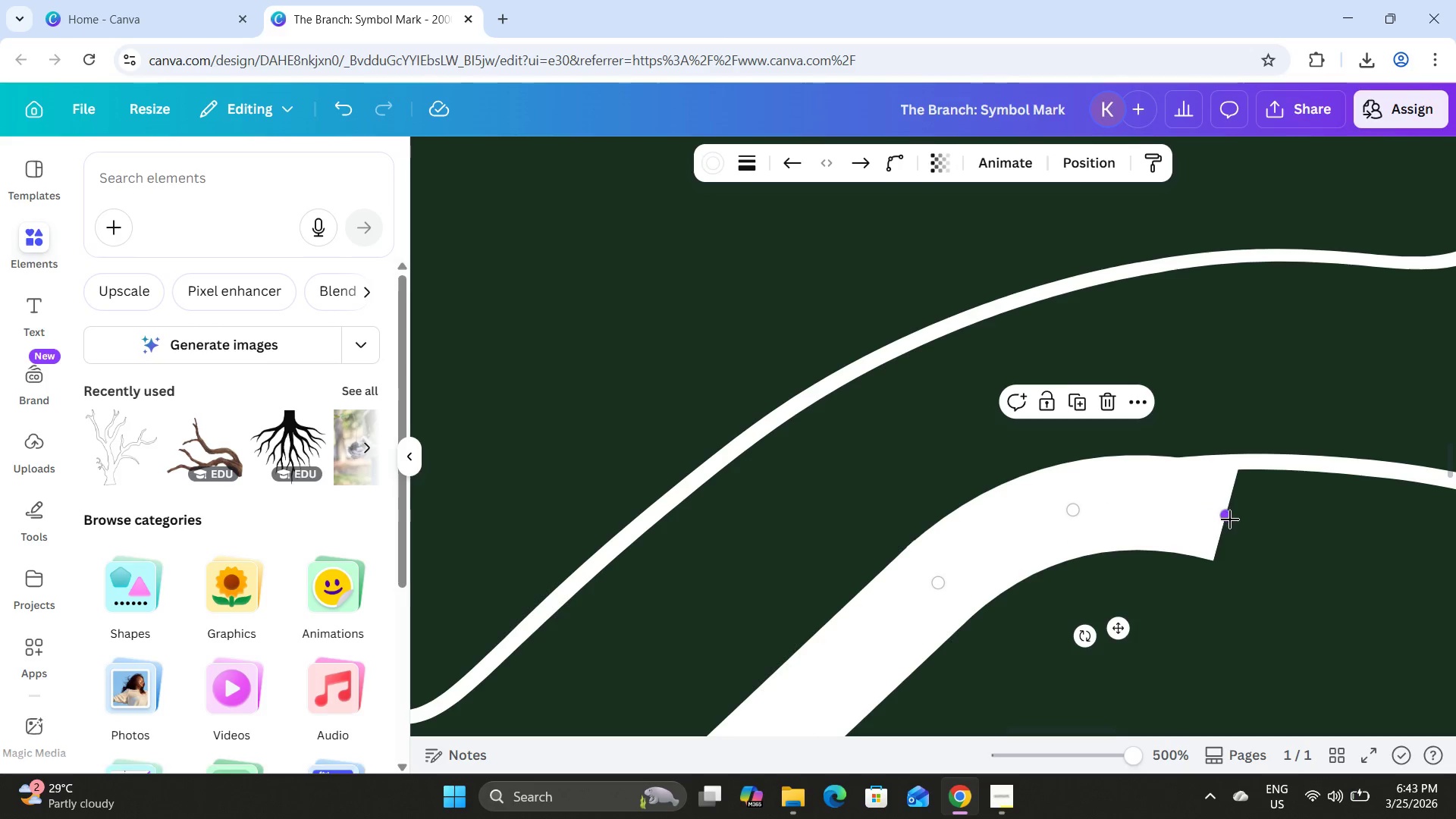 
left_click_drag(start_coordinate=[1232, 520], to_coordinate=[1250, 509])
 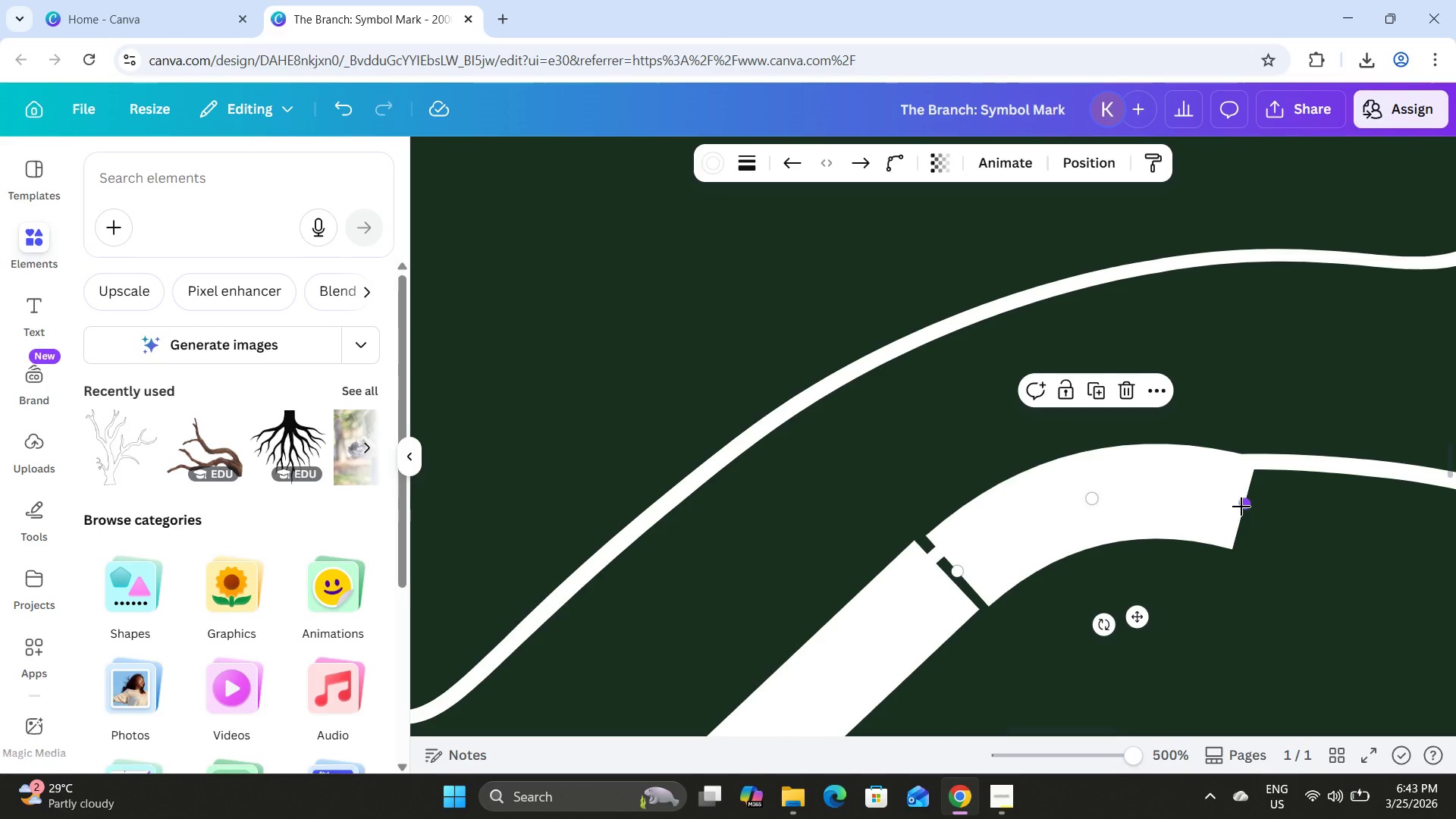 
left_click_drag(start_coordinate=[1241, 507], to_coordinate=[1307, 476])
 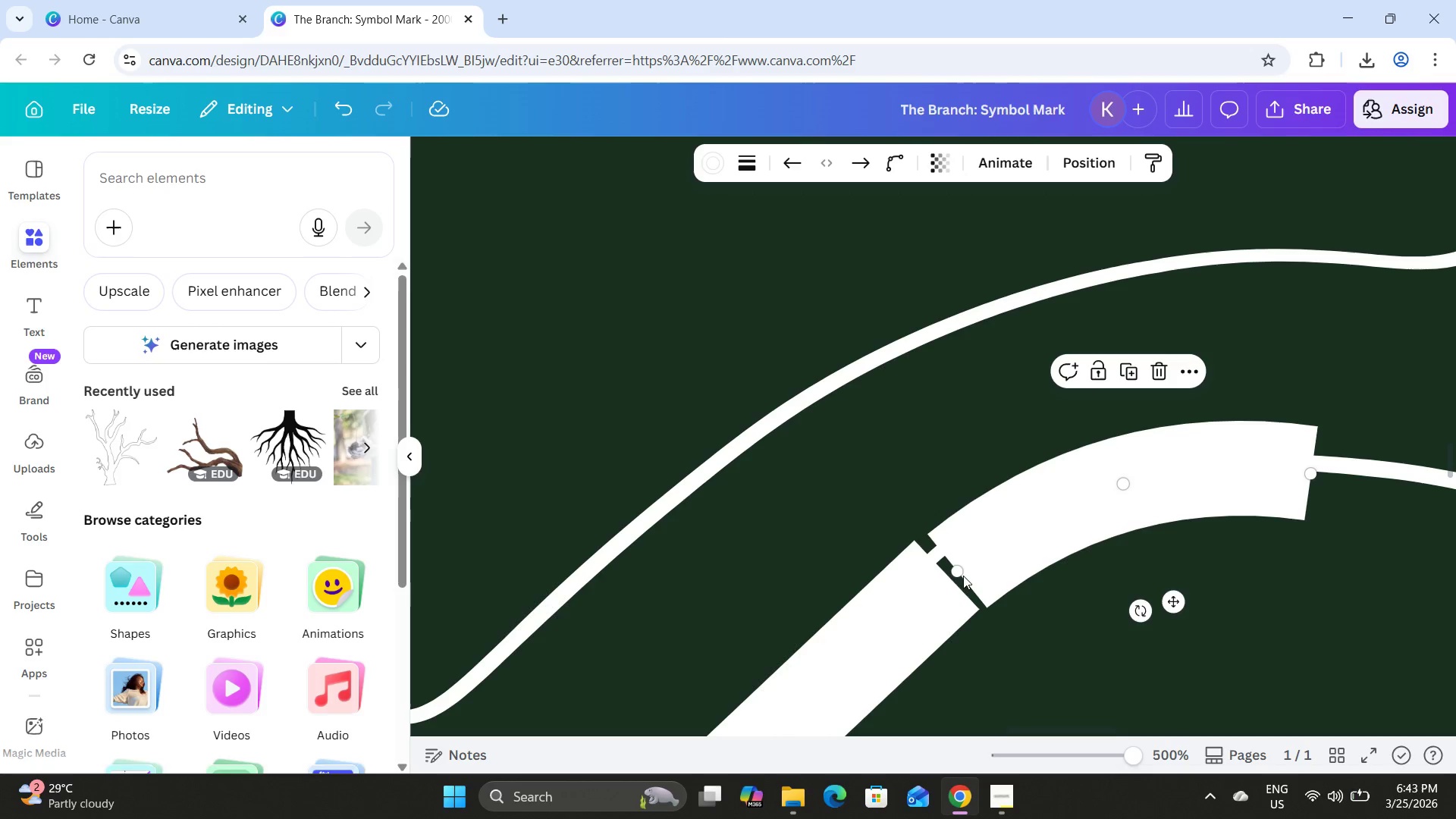 
left_click_drag(start_coordinate=[962, 576], to_coordinate=[941, 589])
 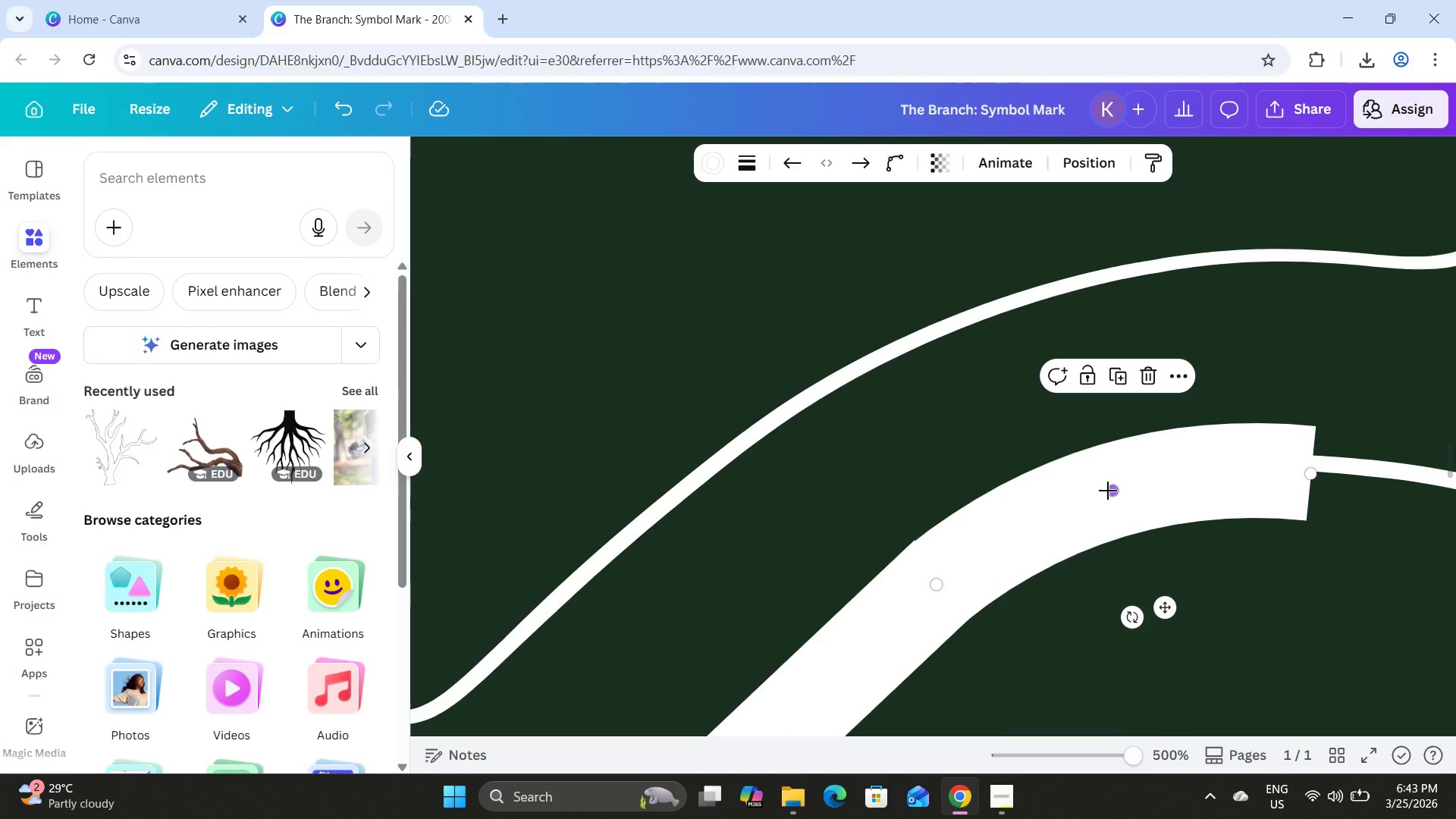 
left_click_drag(start_coordinate=[1112, 491], to_coordinate=[1108, 485])
 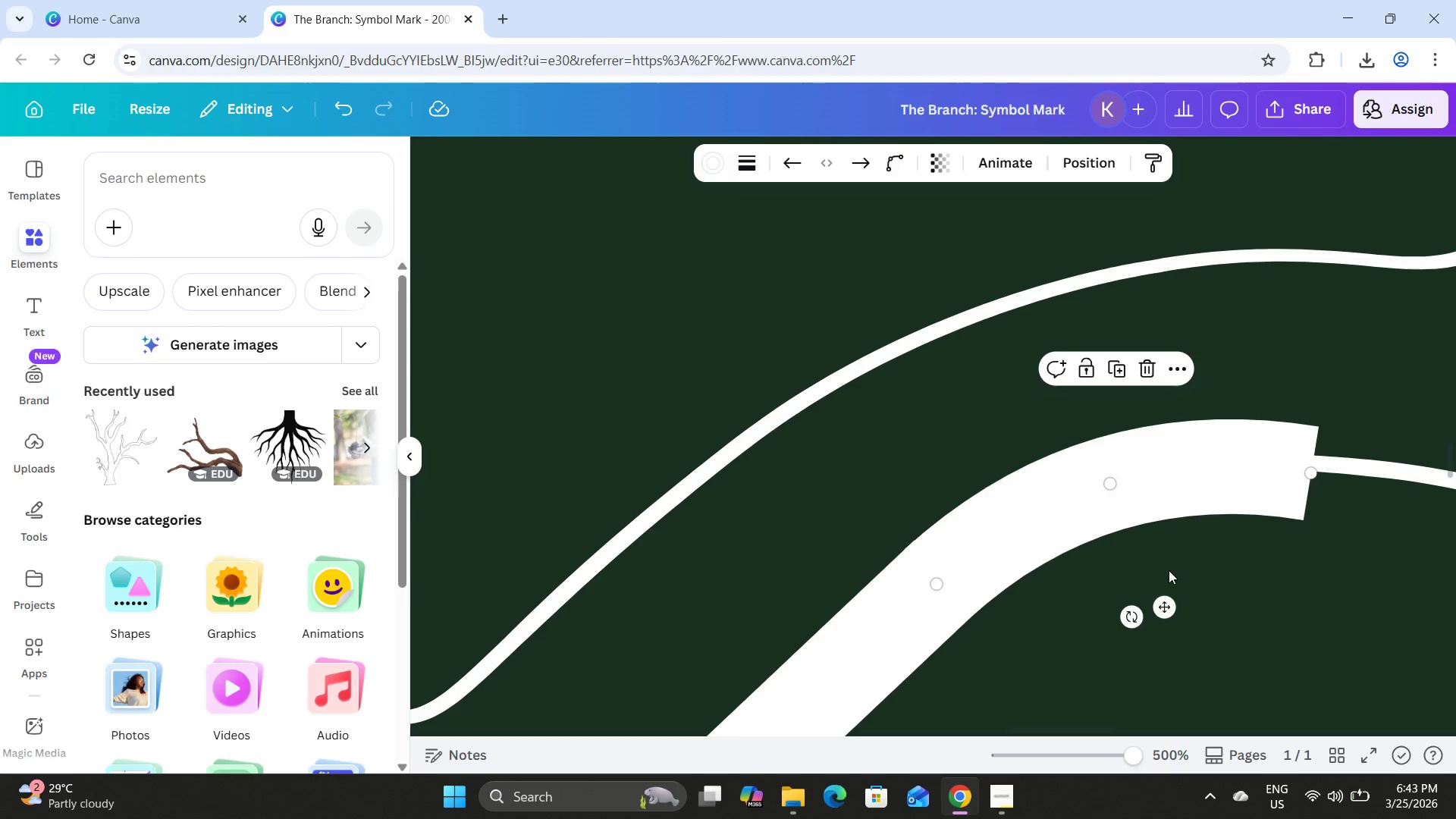 
left_click([1169, 570])
 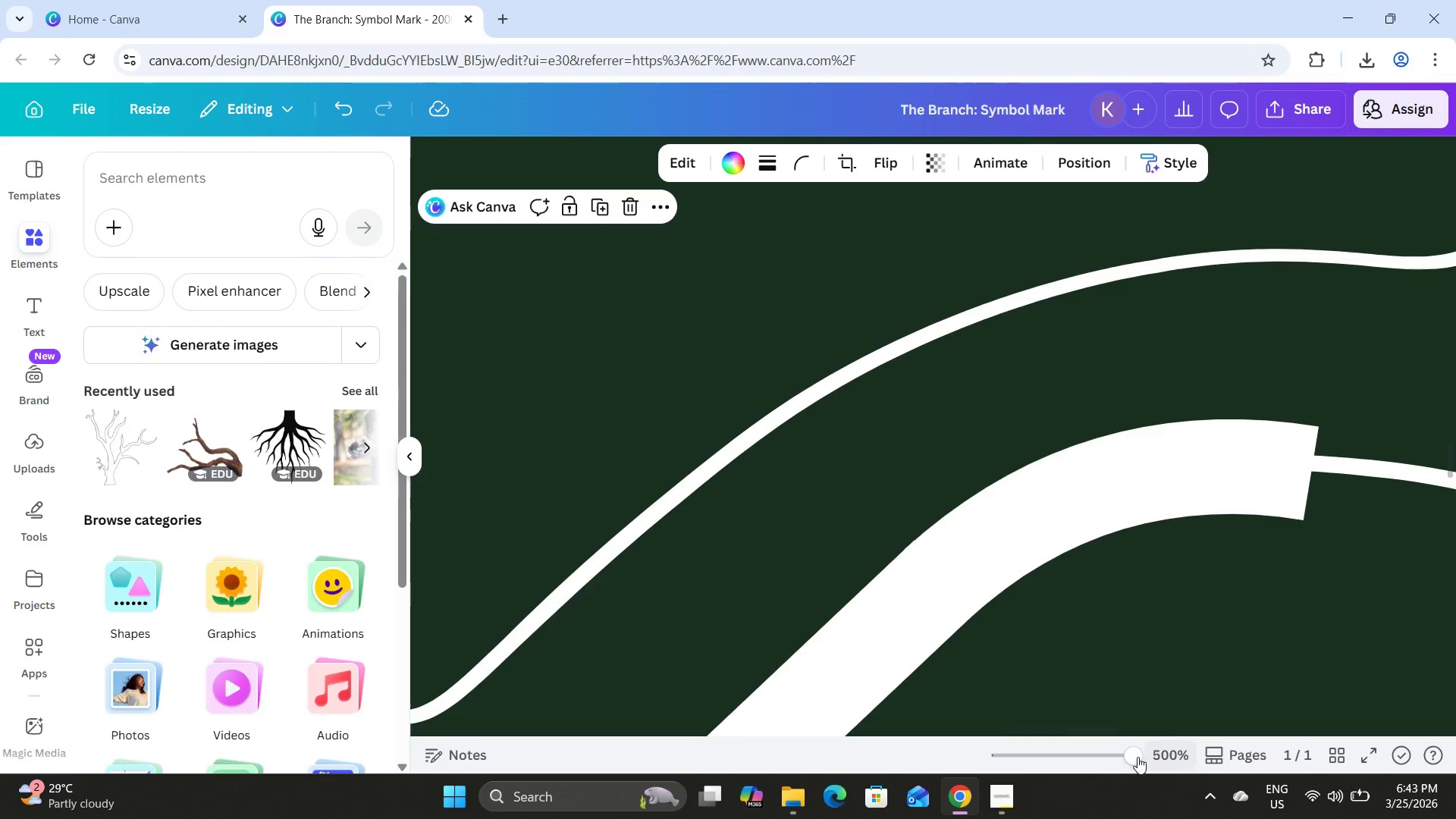 
left_click_drag(start_coordinate=[1131, 759], to_coordinate=[1090, 716])
 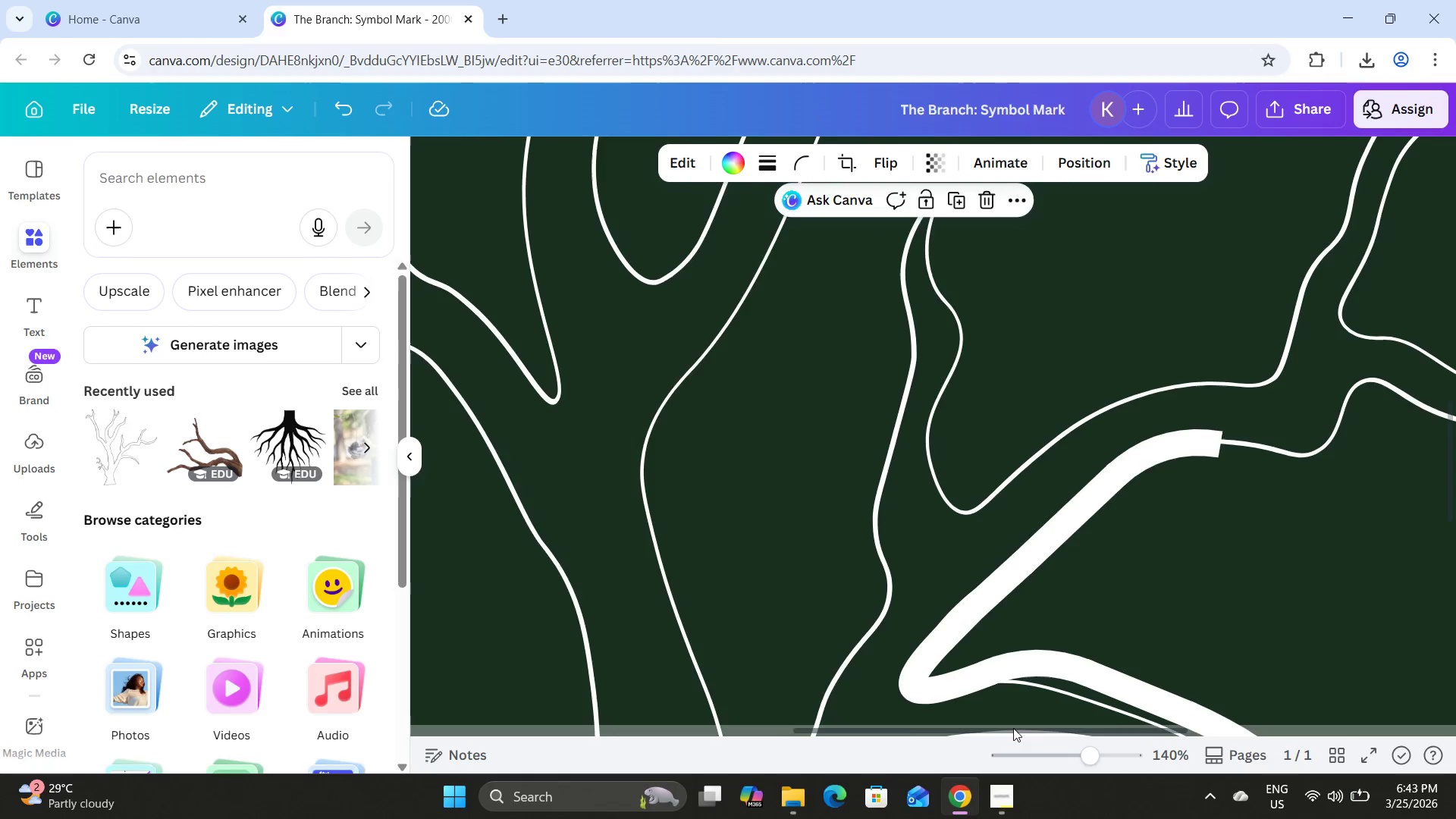 
left_click_drag(start_coordinate=[1013, 728], to_coordinate=[1149, 726])
 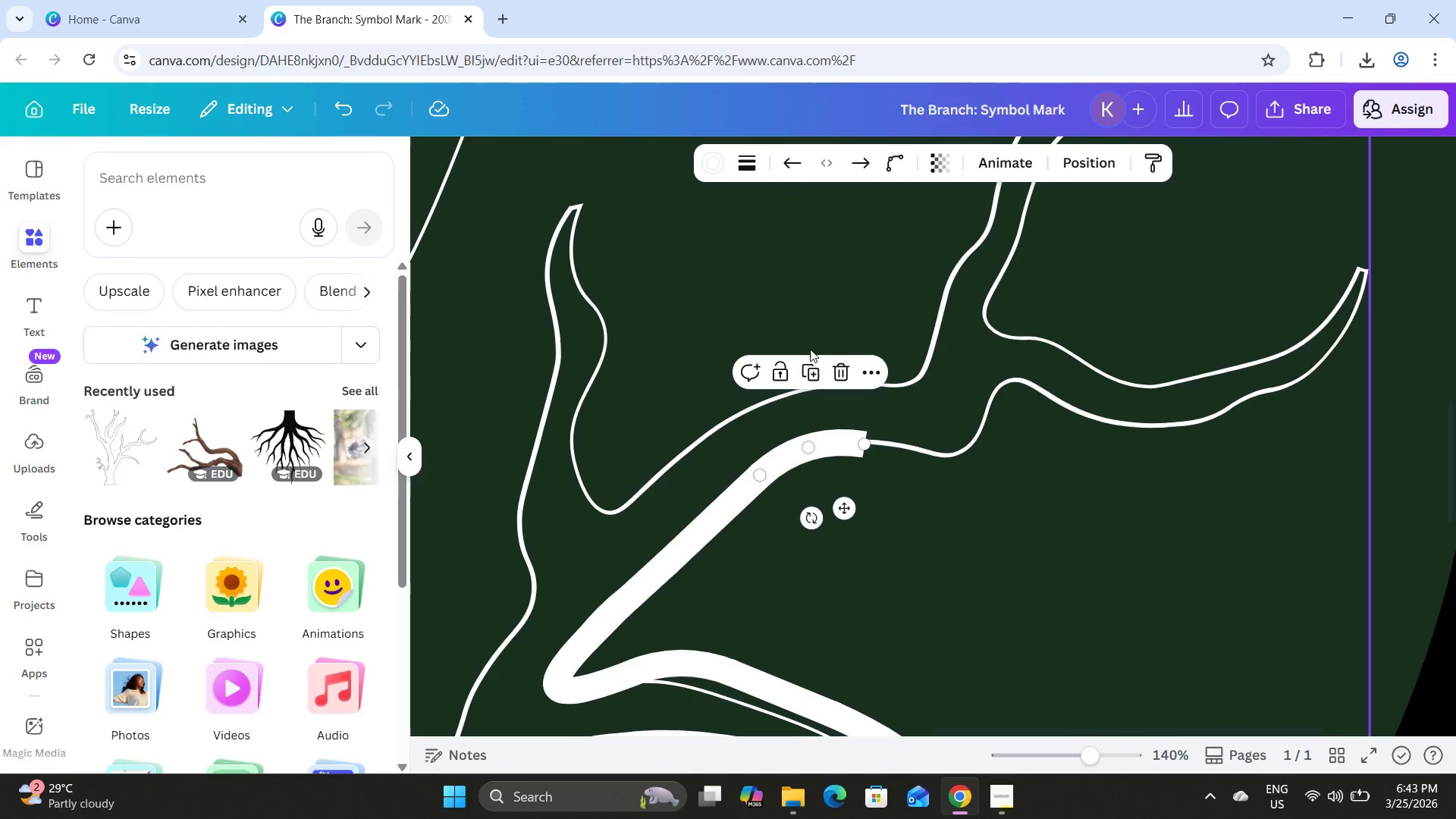 
left_click([823, 371])
 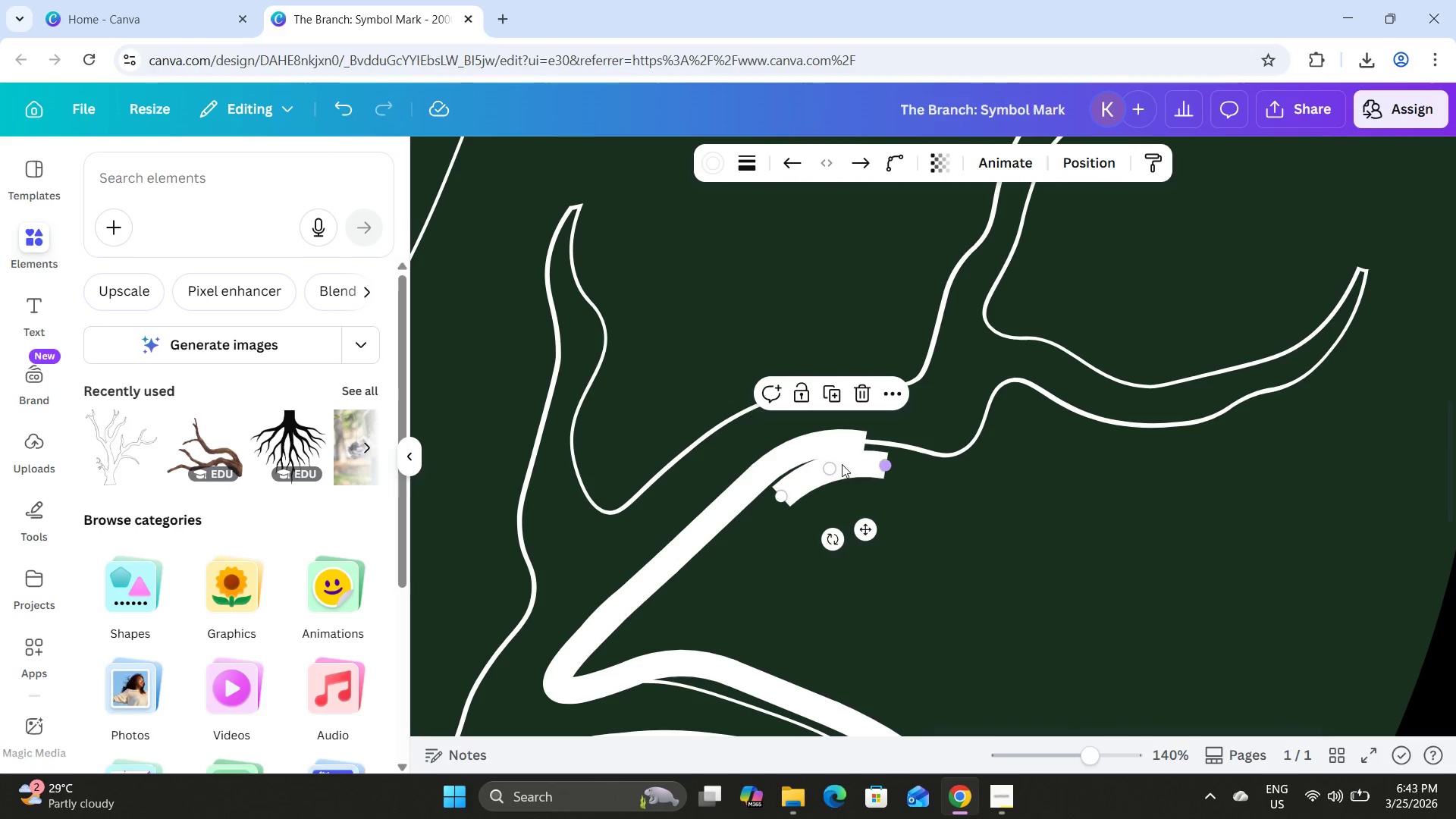 
left_click_drag(start_coordinate=[836, 463], to_coordinate=[919, 570])
 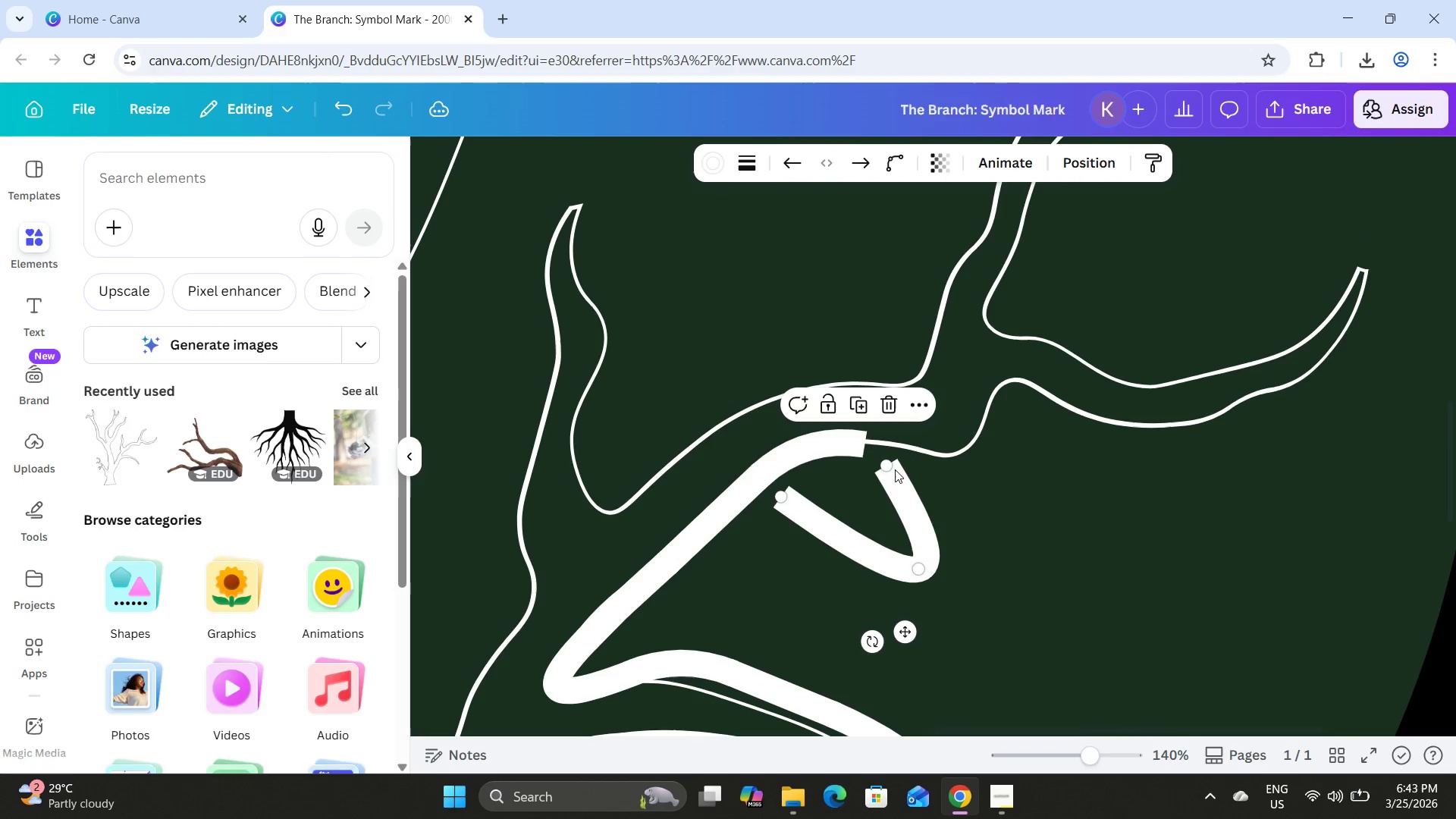 
left_click_drag(start_coordinate=[893, 469], to_coordinate=[1040, 444])
 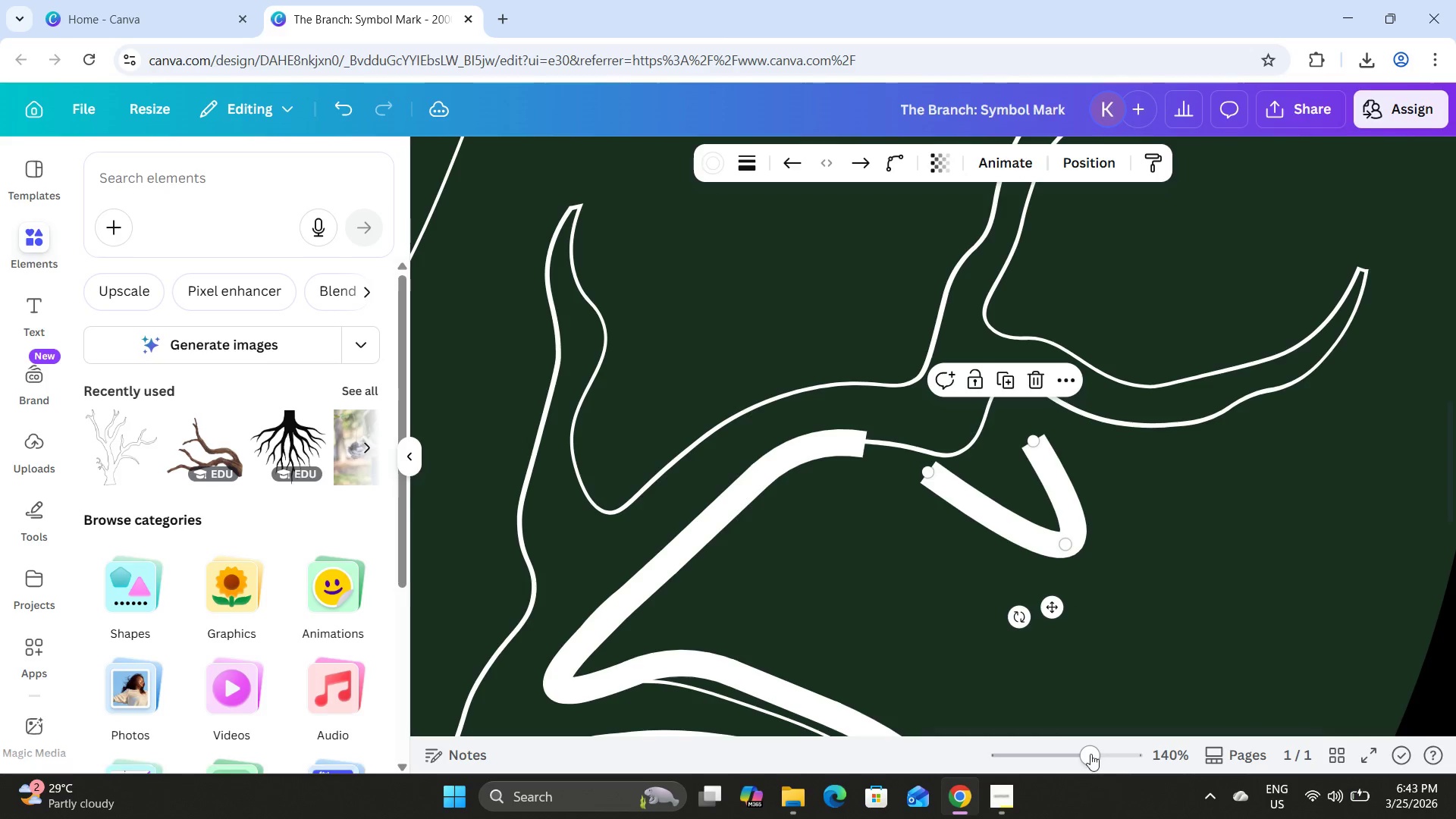 
left_click_drag(start_coordinate=[1090, 753], to_coordinate=[1200, 772])
 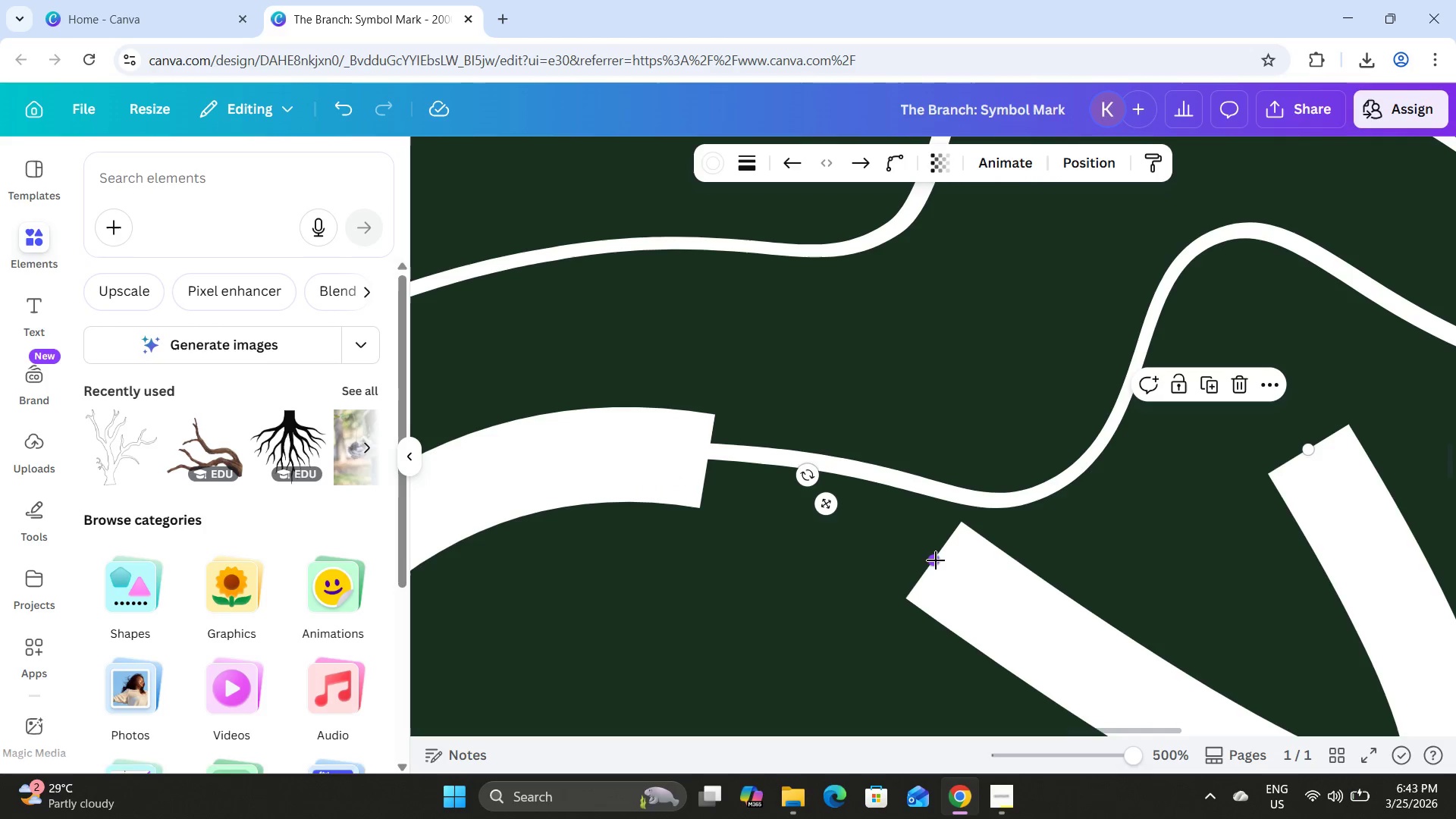 
left_click_drag(start_coordinate=[936, 560], to_coordinate=[710, 467])
 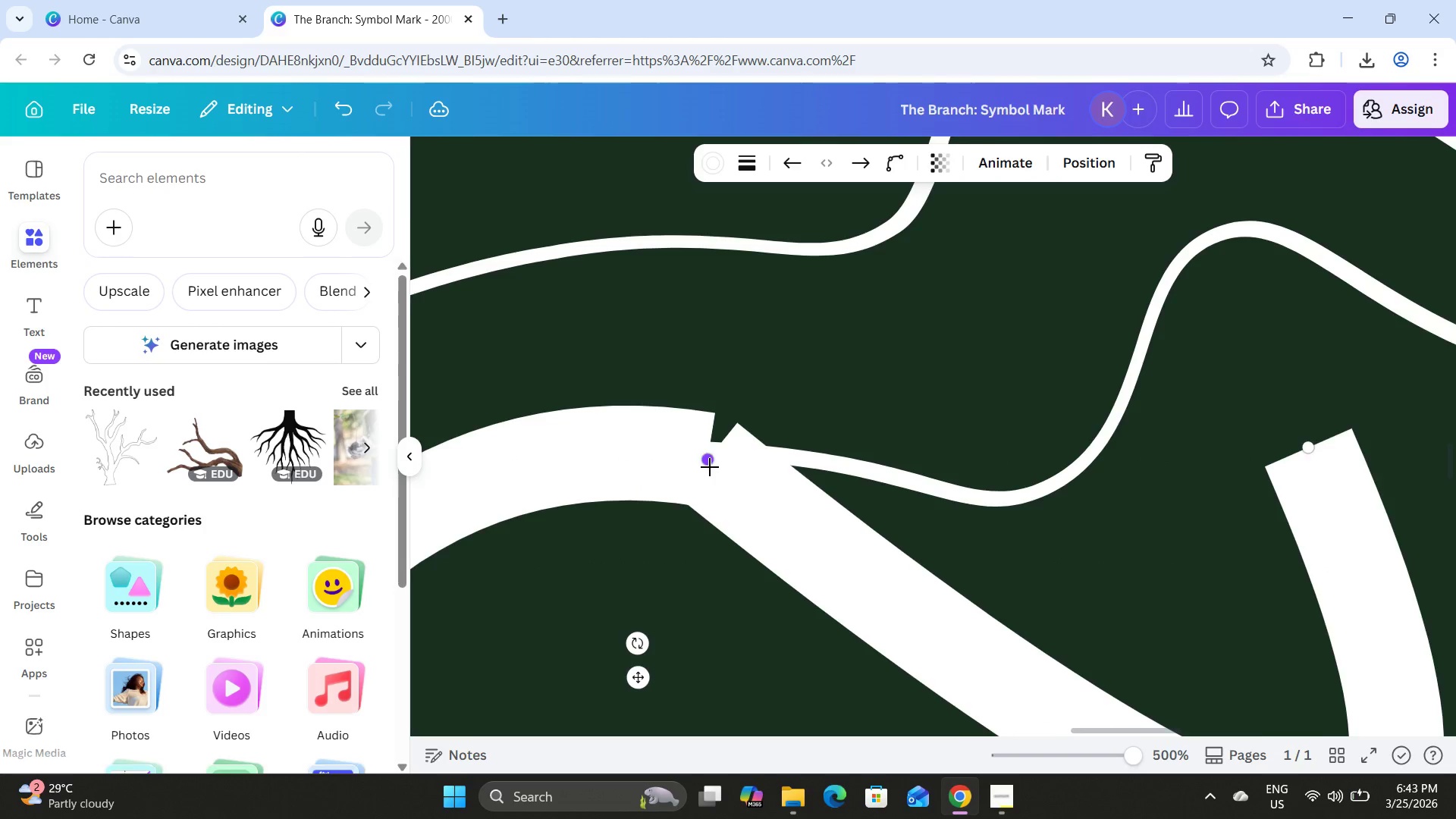 
scroll: coordinate [1109, 573], scroll_direction: down, amount: 3.0
 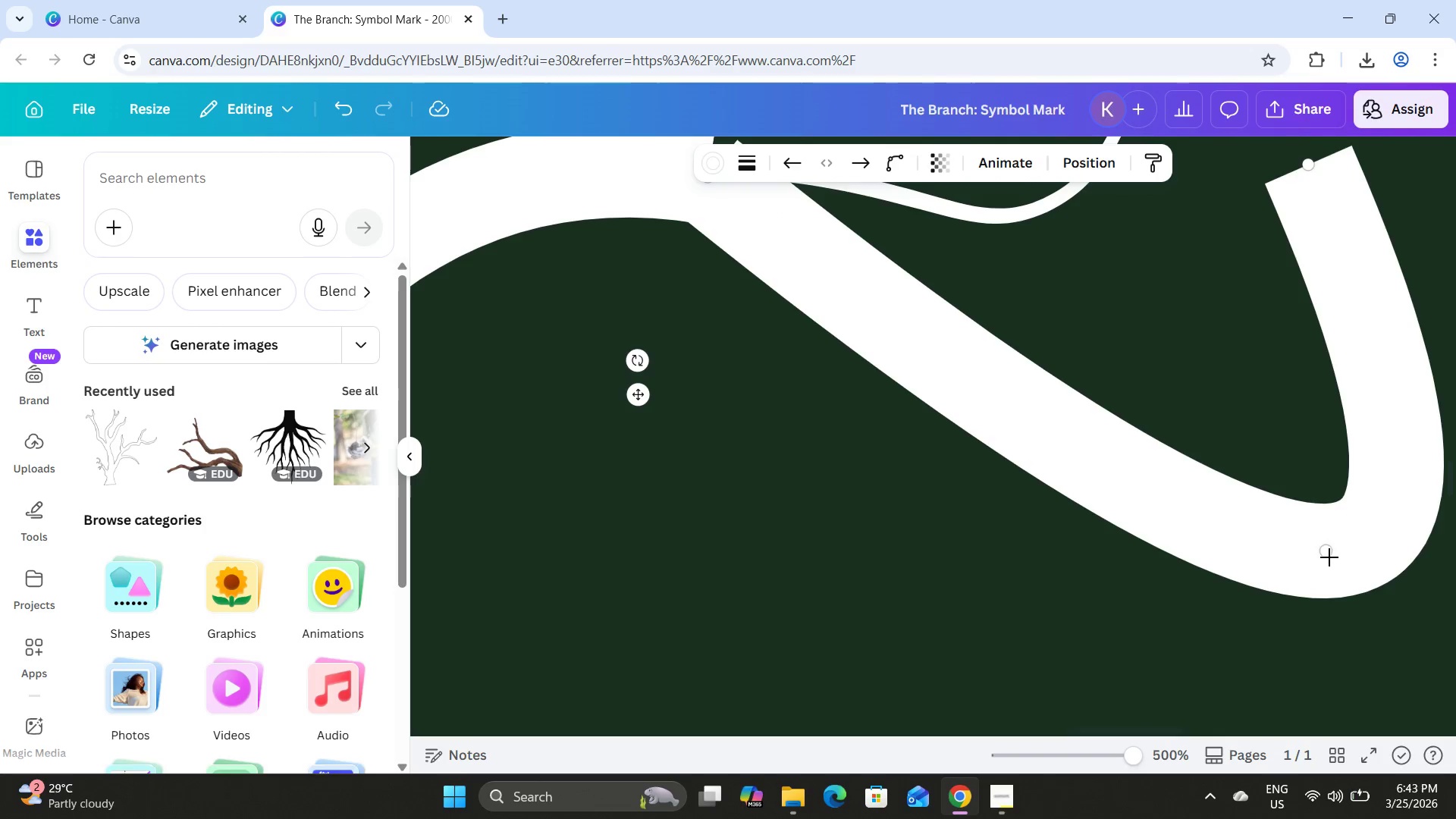 
left_click_drag(start_coordinate=[1326, 555], to_coordinate=[1086, 245])
 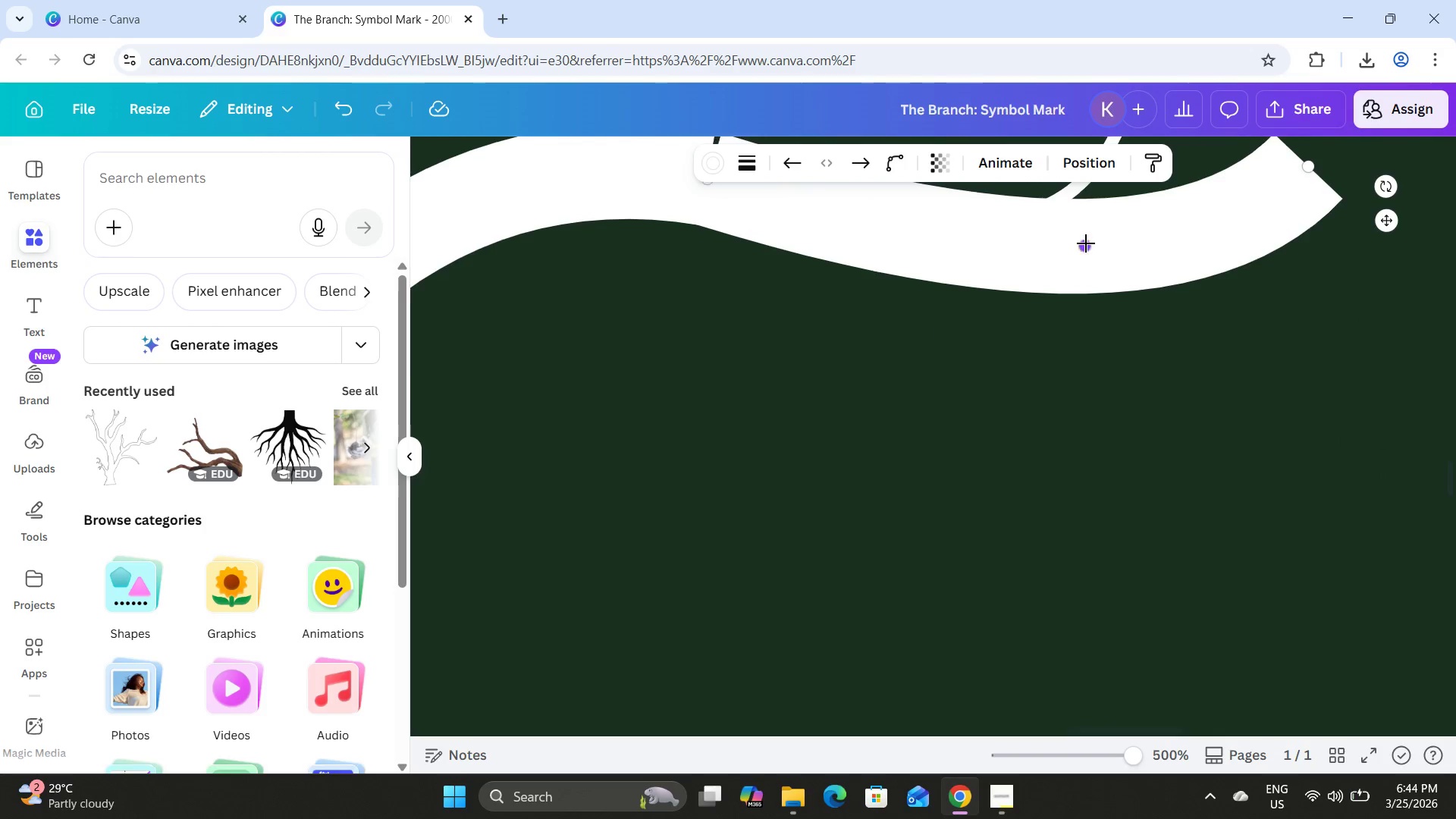 
scroll: coordinate [1086, 243], scroll_direction: up, amount: 2.0
 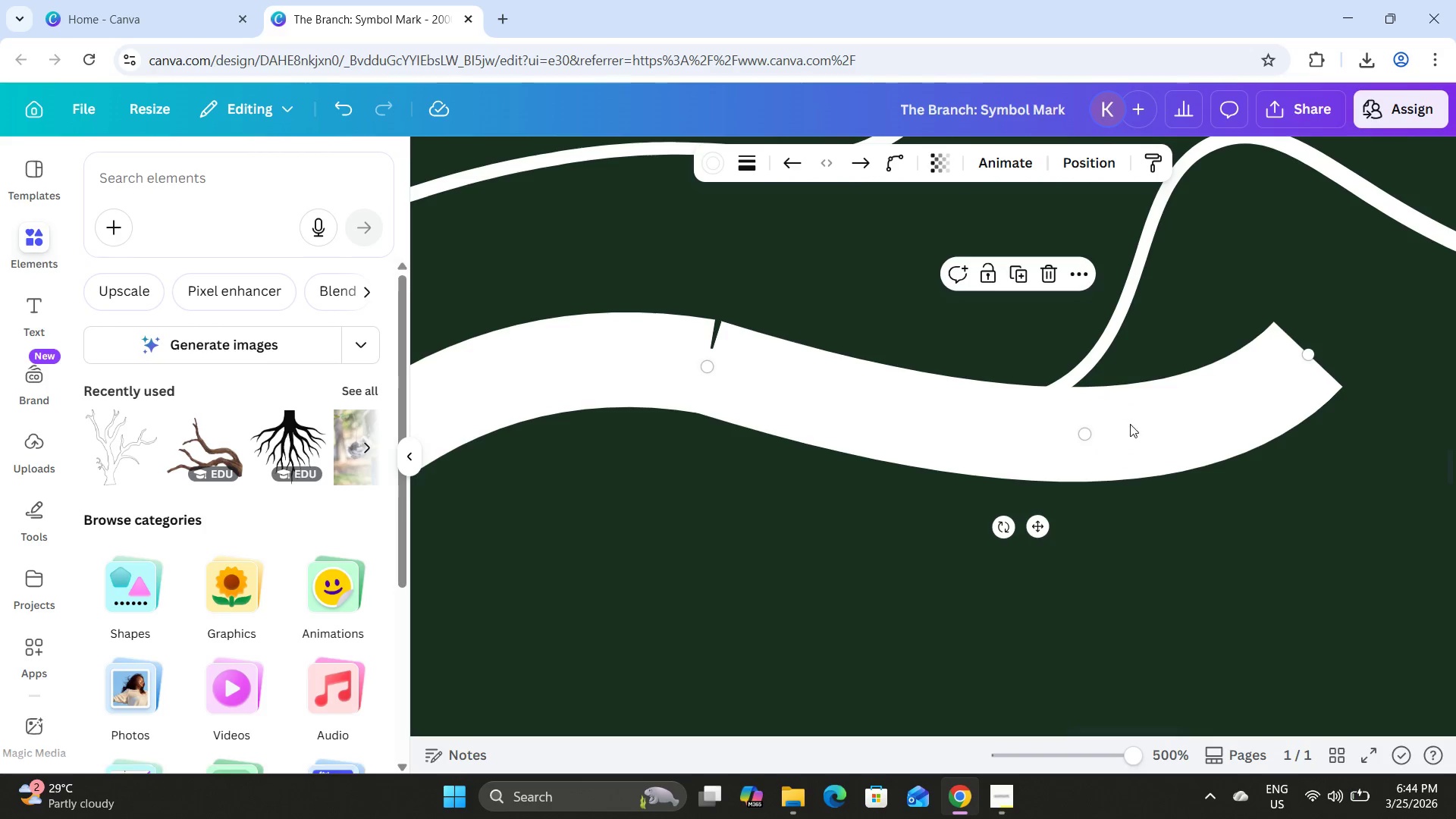 
left_click_drag(start_coordinate=[1085, 434], to_coordinate=[1053, 400])
 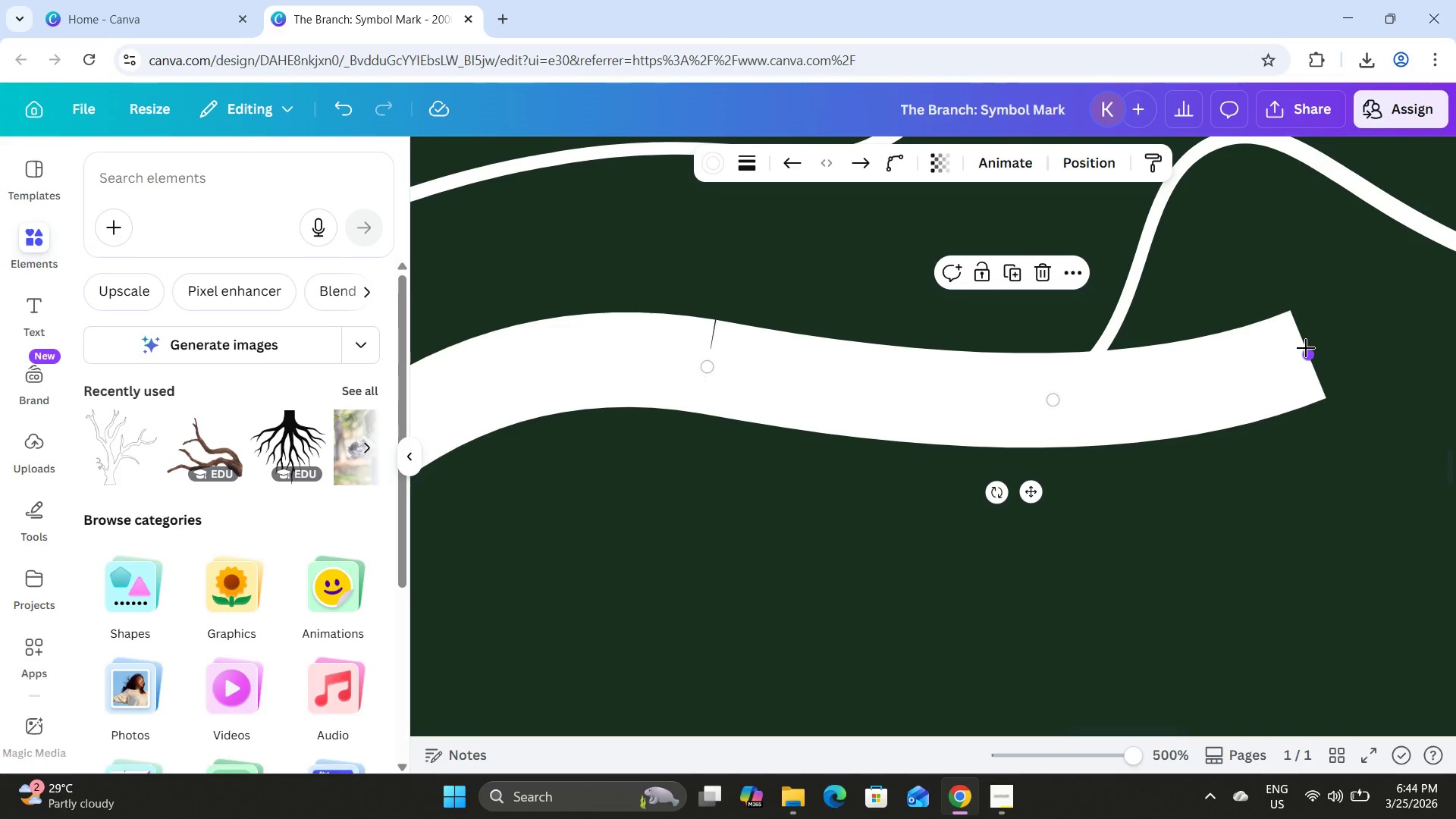 
left_click_drag(start_coordinate=[1306, 348], to_coordinate=[1119, 370])
 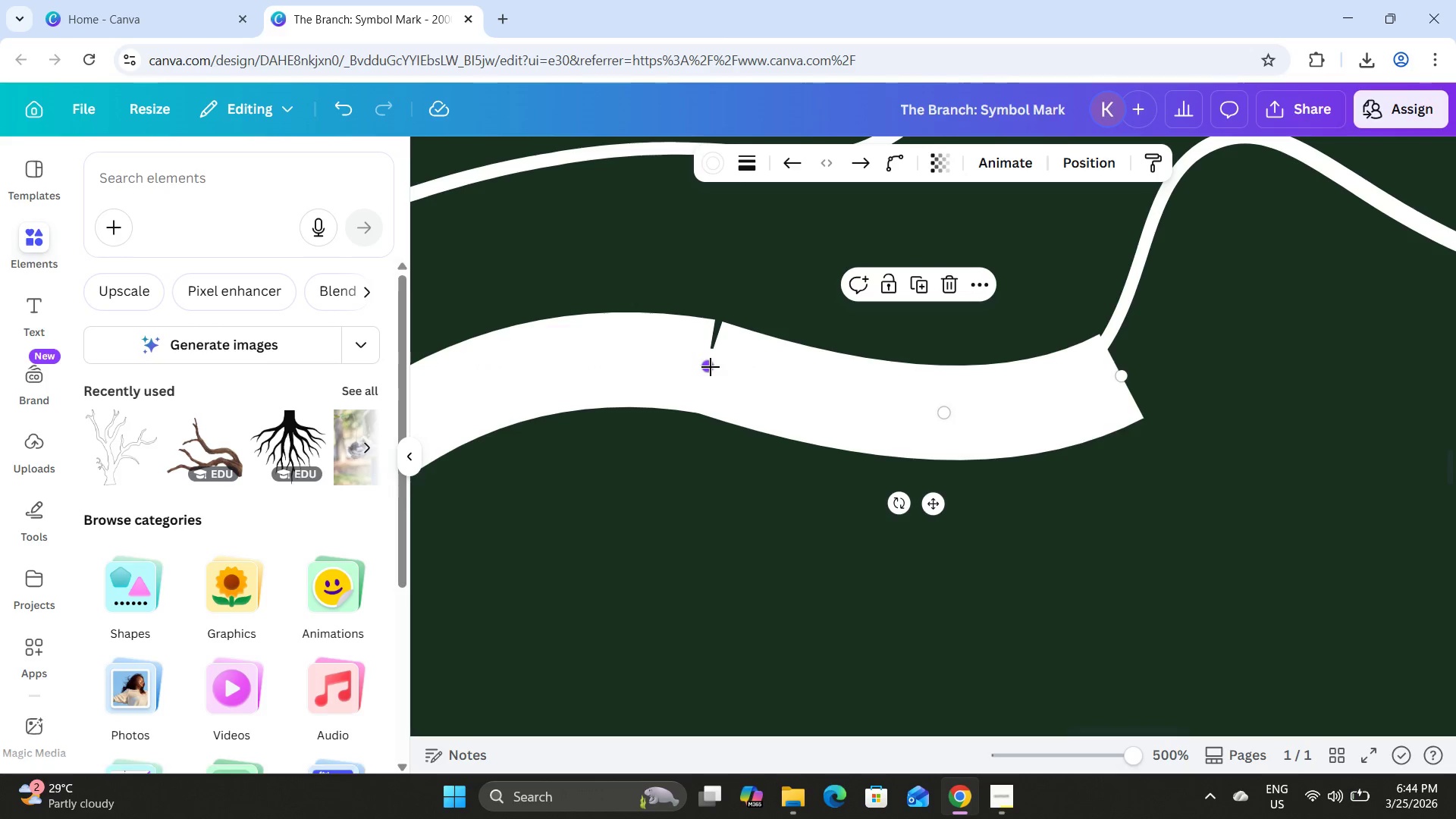 
left_click_drag(start_coordinate=[711, 367], to_coordinate=[698, 359])
 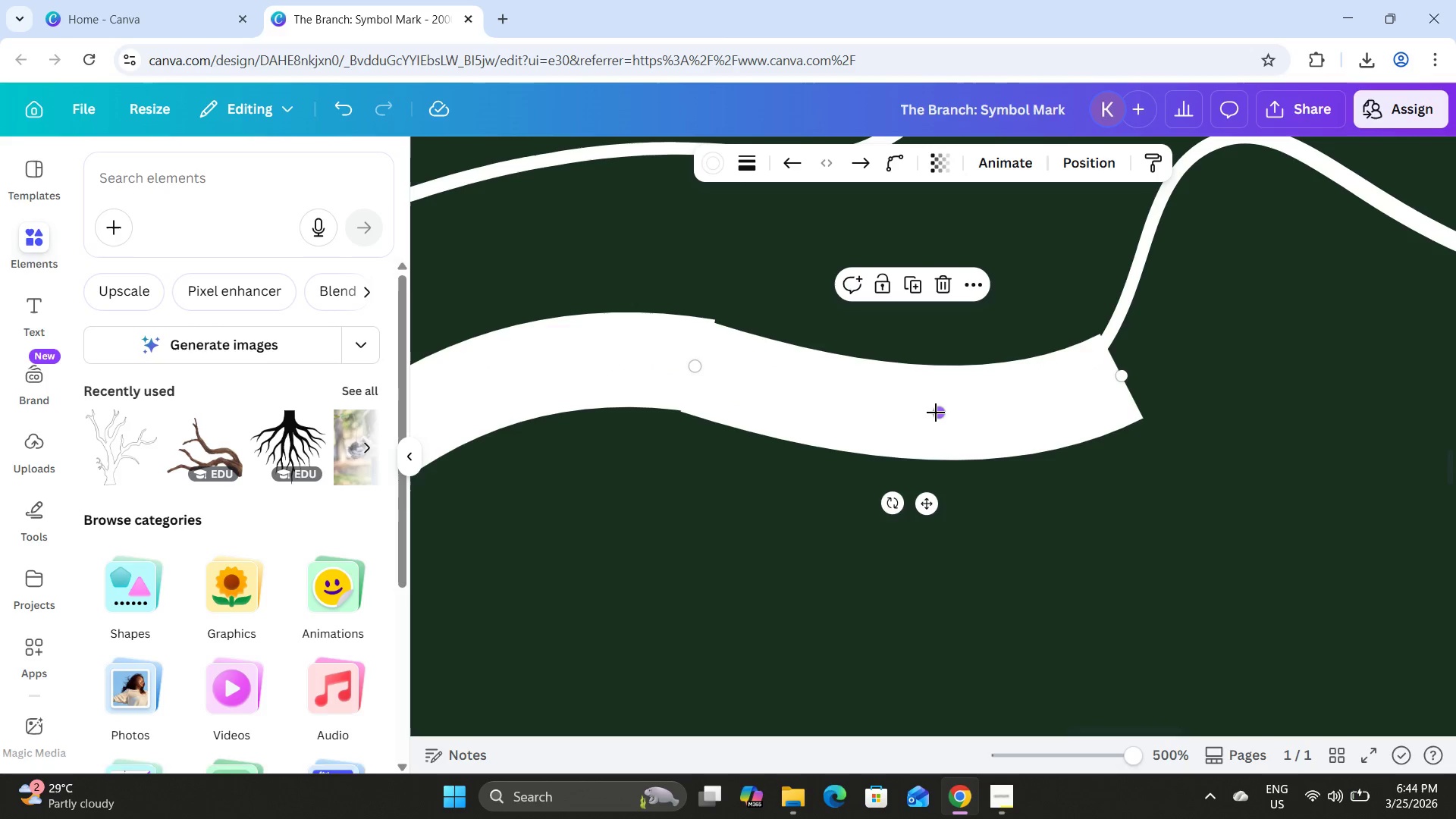 
left_click_drag(start_coordinate=[939, 413], to_coordinate=[947, 424])
 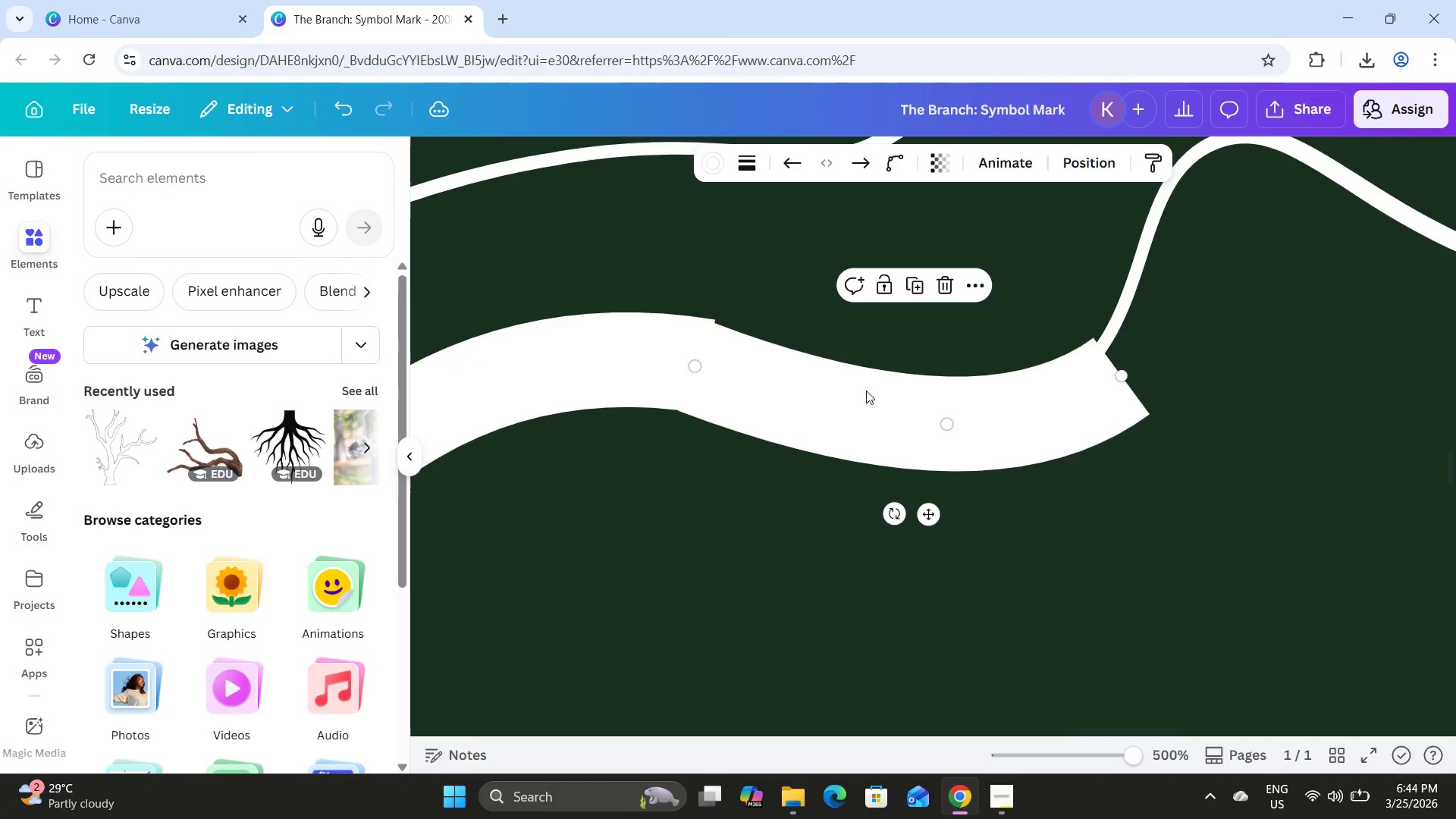 
left_click_drag(start_coordinate=[866, 391], to_coordinate=[882, 394])
 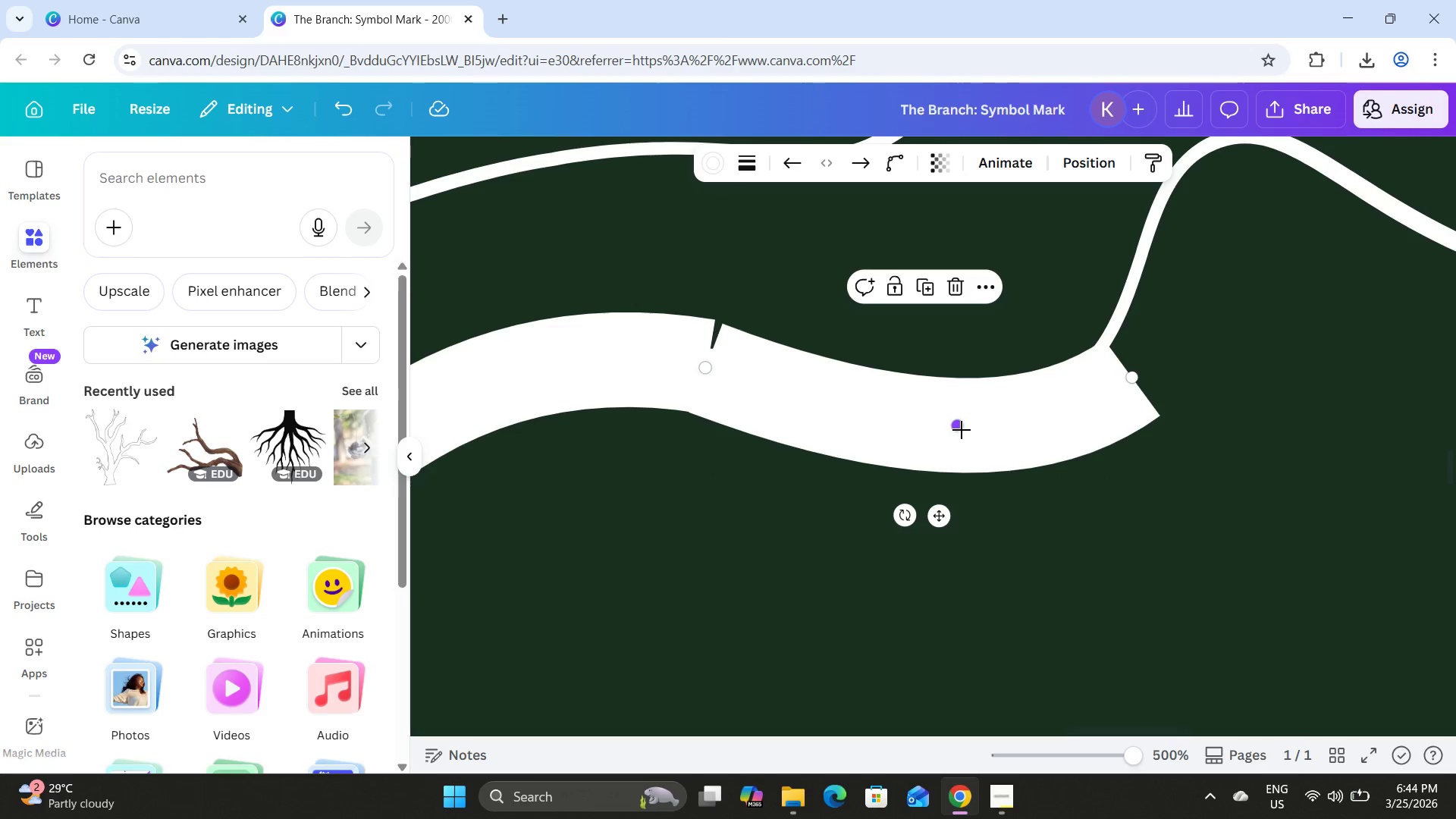 
left_click_drag(start_coordinate=[960, 429], to_coordinate=[956, 404])
 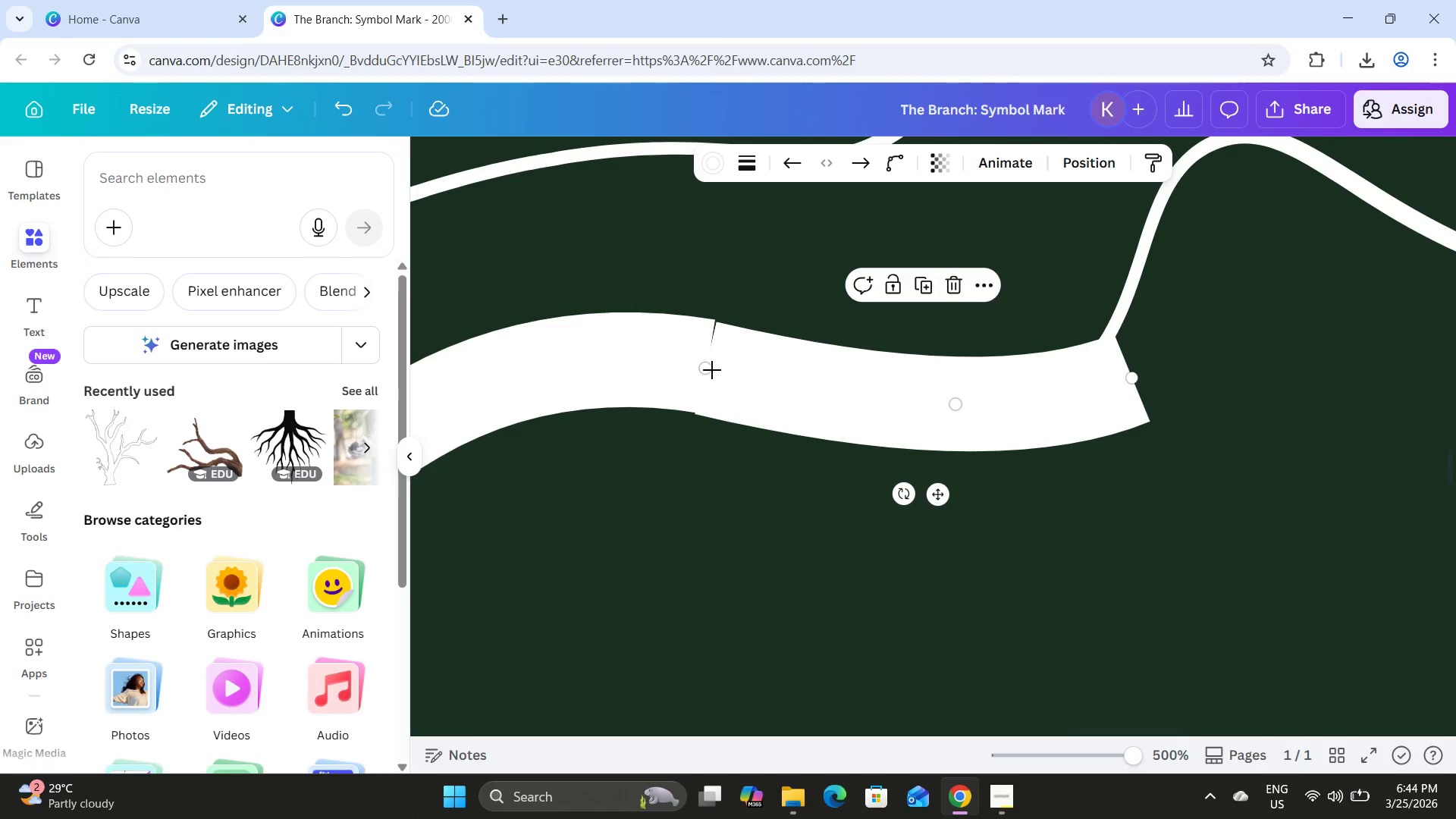 
left_click_drag(start_coordinate=[712, 370], to_coordinate=[710, 362])
 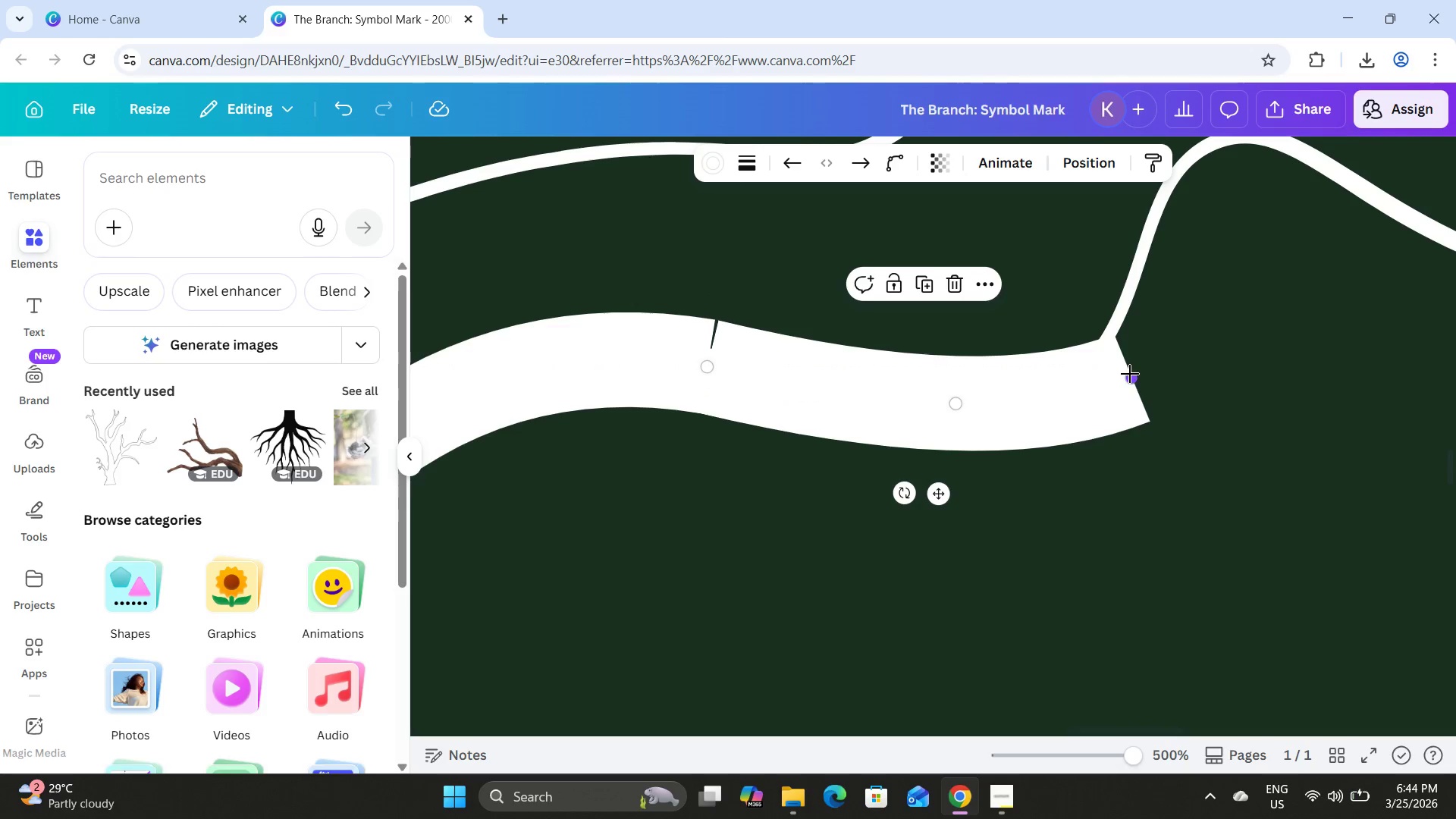 
left_click_drag(start_coordinate=[1134, 374], to_coordinate=[1101, 343])
 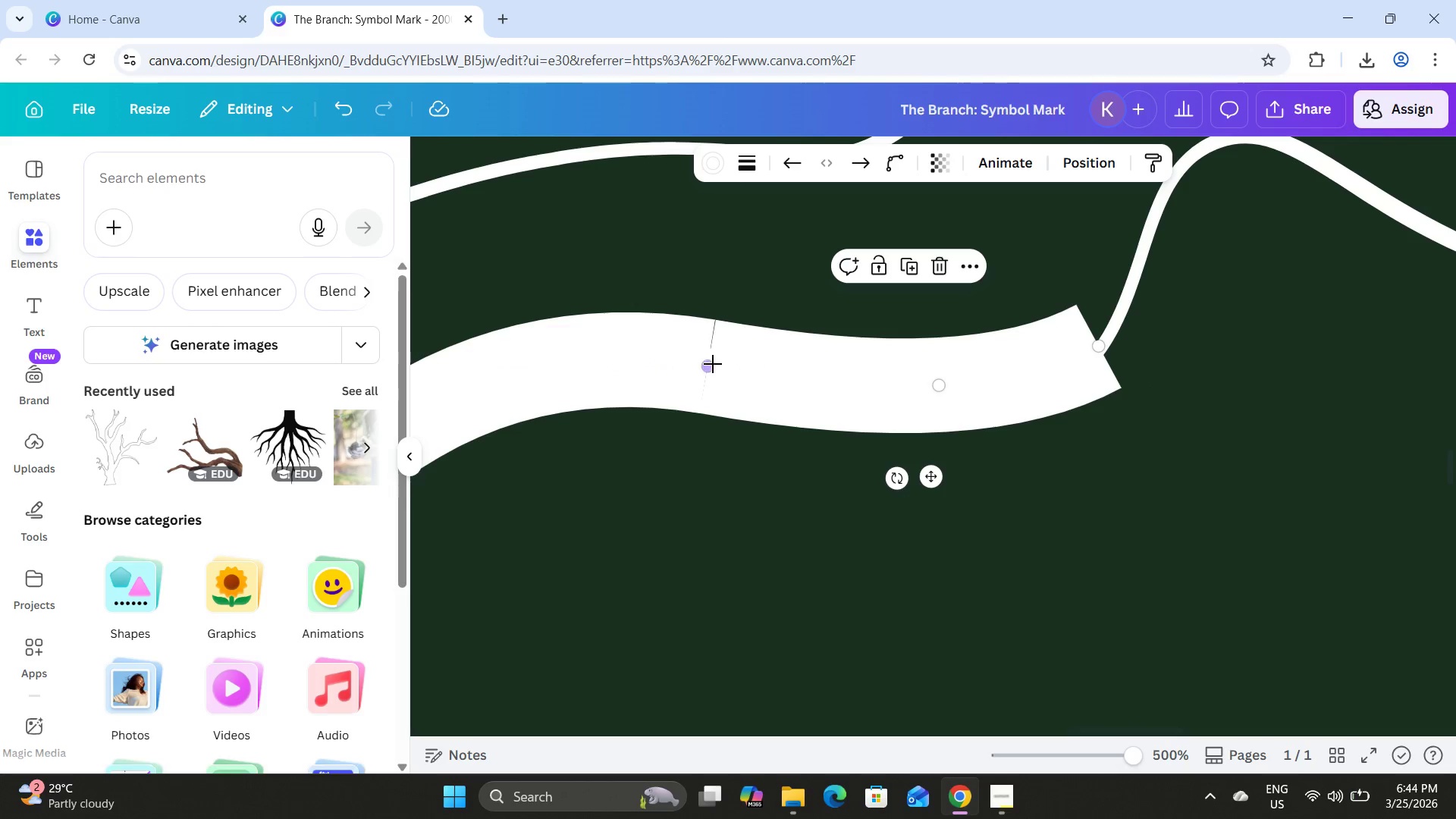 
left_click_drag(start_coordinate=[713, 364], to_coordinate=[693, 359])
 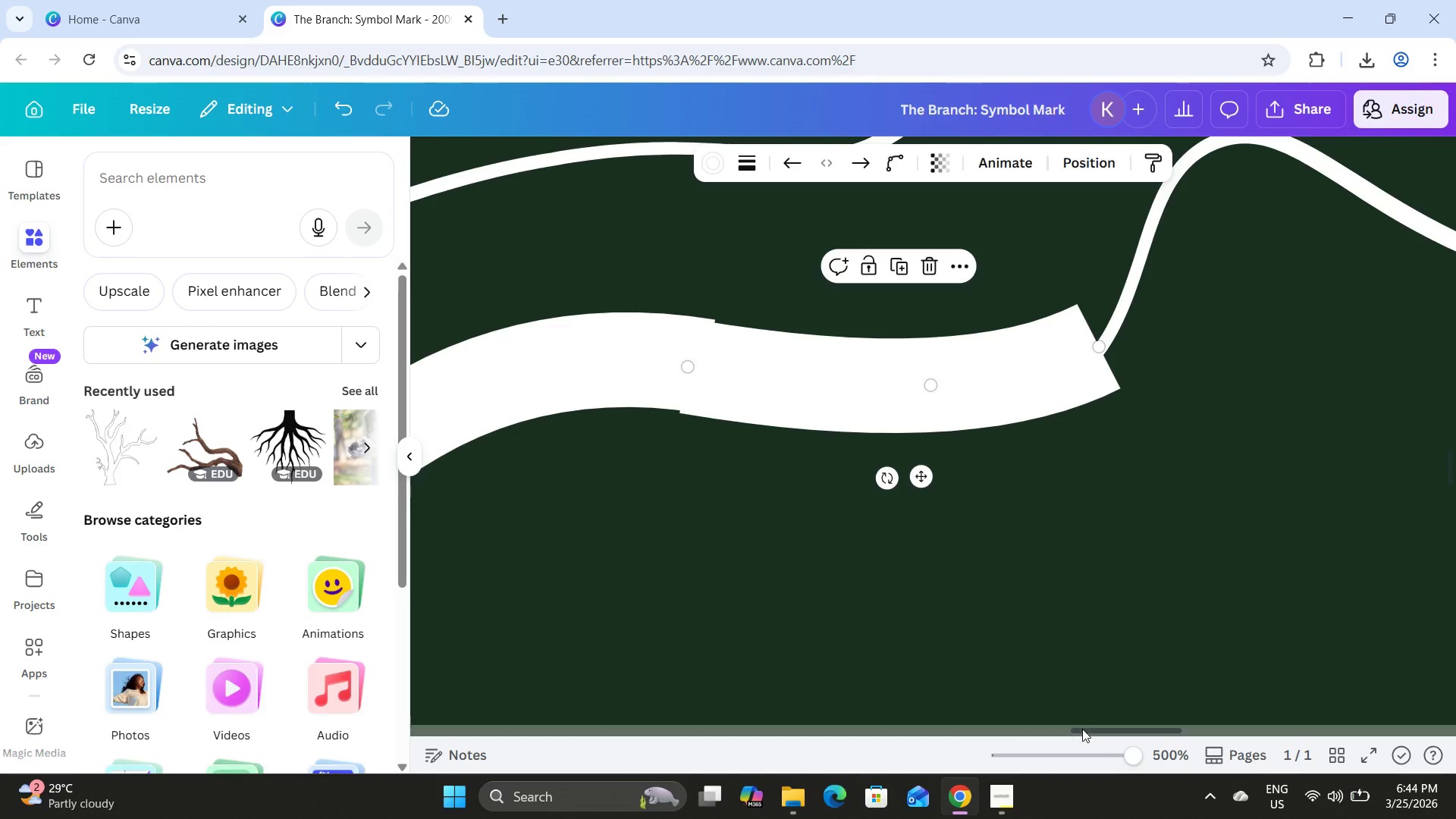 
left_click_drag(start_coordinate=[1085, 729], to_coordinate=[1026, 719])
 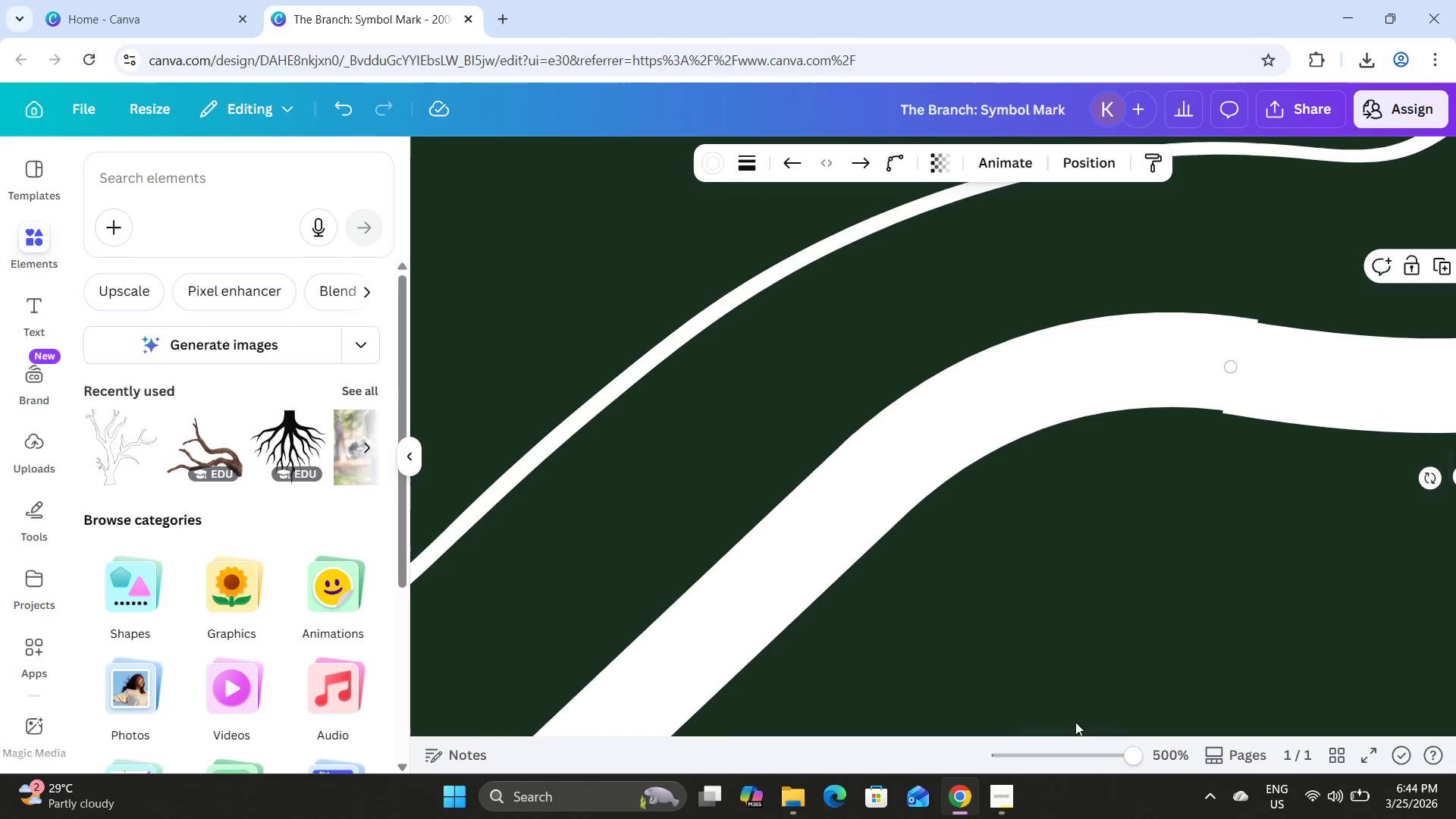 
left_click_drag(start_coordinate=[1085, 728], to_coordinate=[1146, 724])
 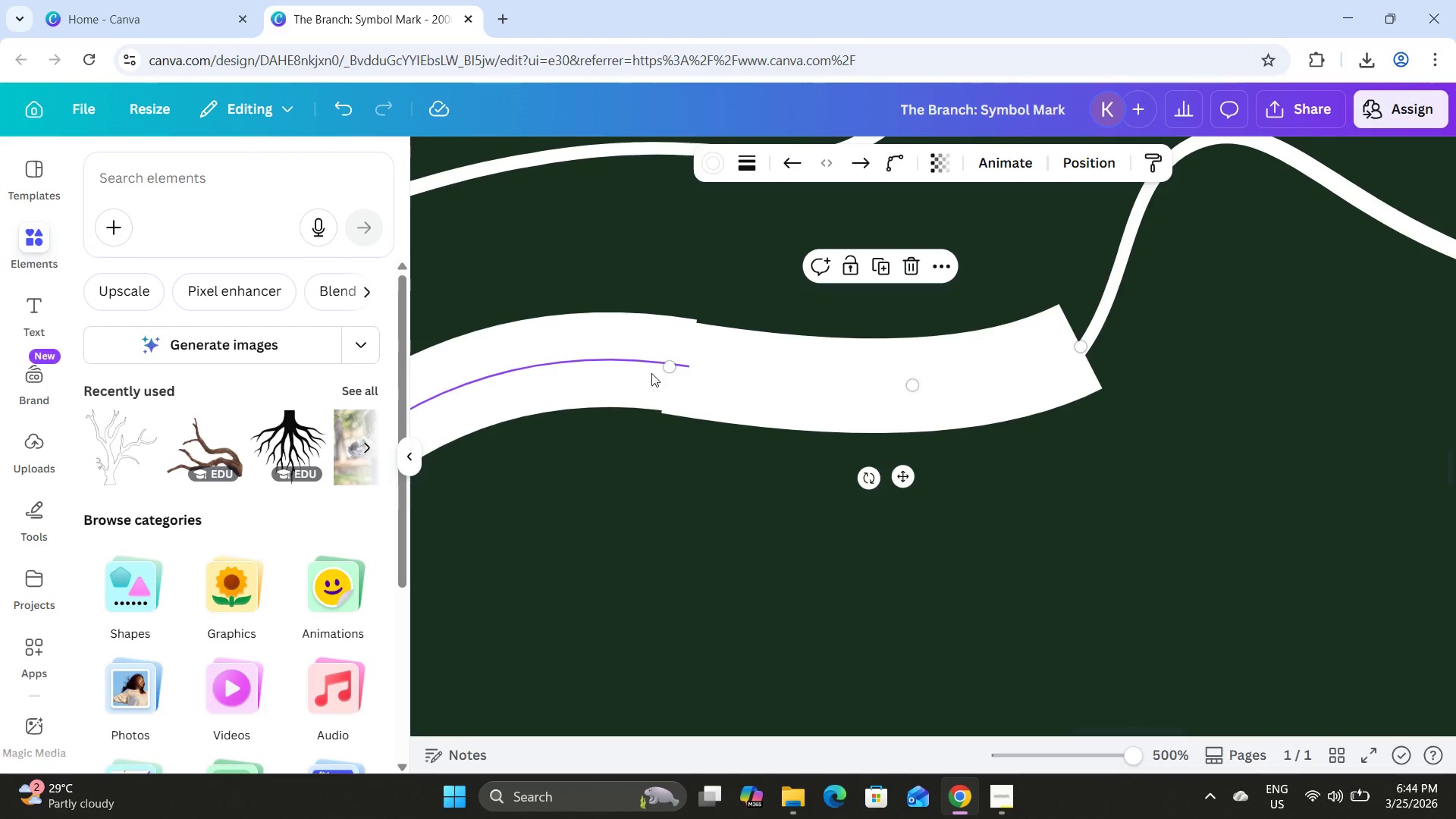 
scroll: coordinate [680, 363], scroll_direction: up, amount: 1.0
 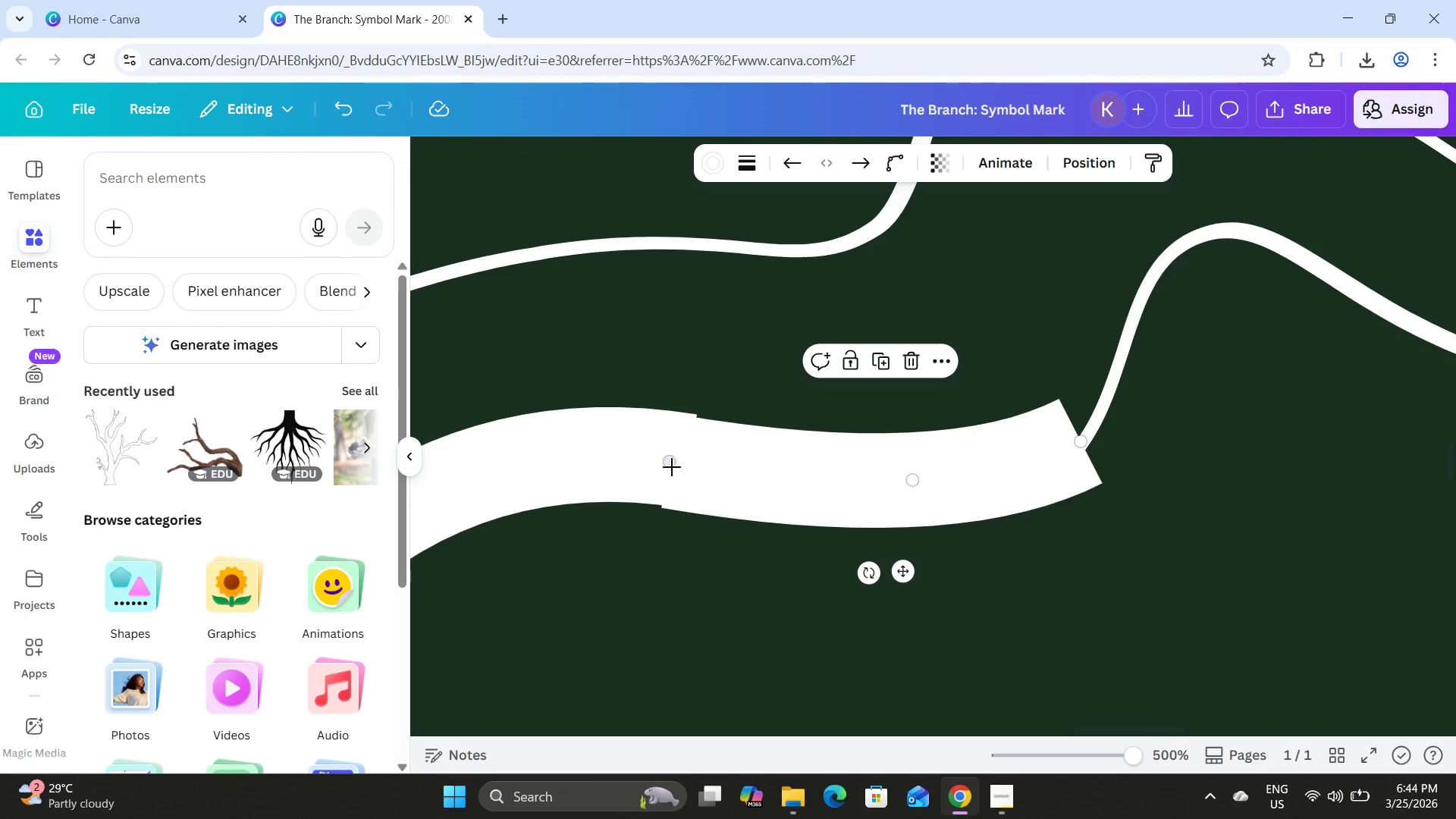 
left_click_drag(start_coordinate=[672, 466], to_coordinate=[687, 459])
 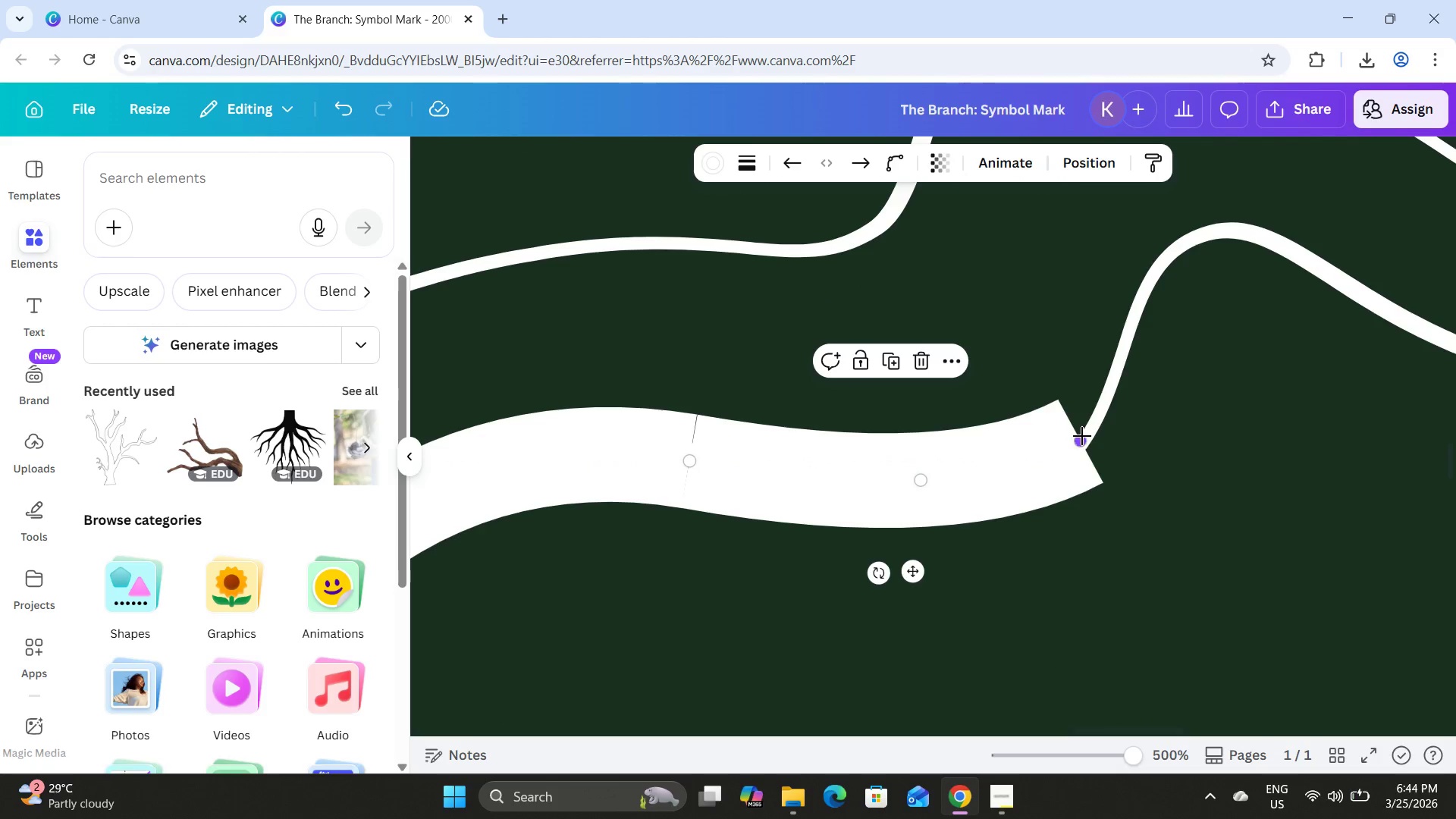 
left_click_drag(start_coordinate=[1082, 436], to_coordinate=[1075, 432])
 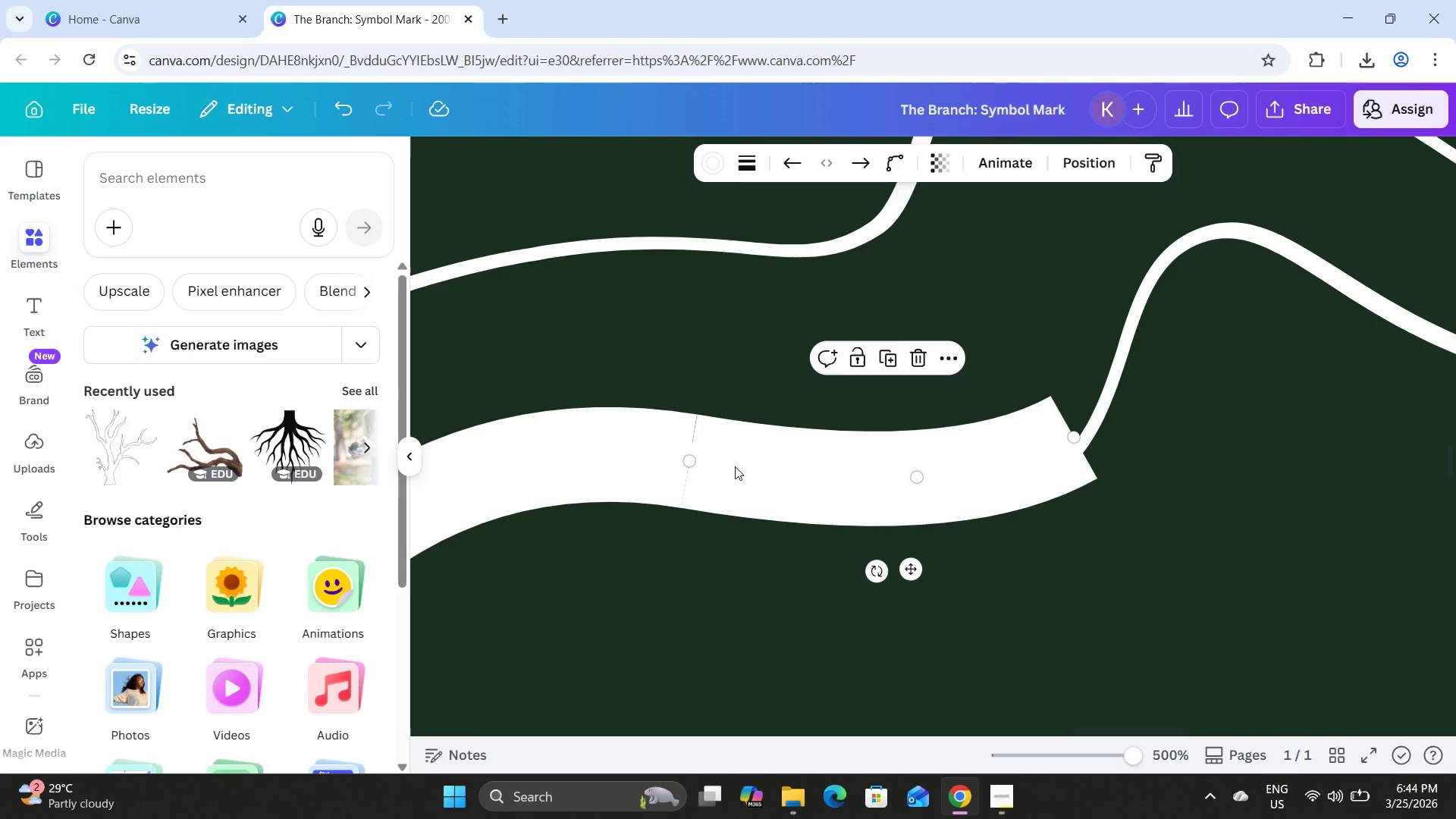 
key(ArrowLeft)
 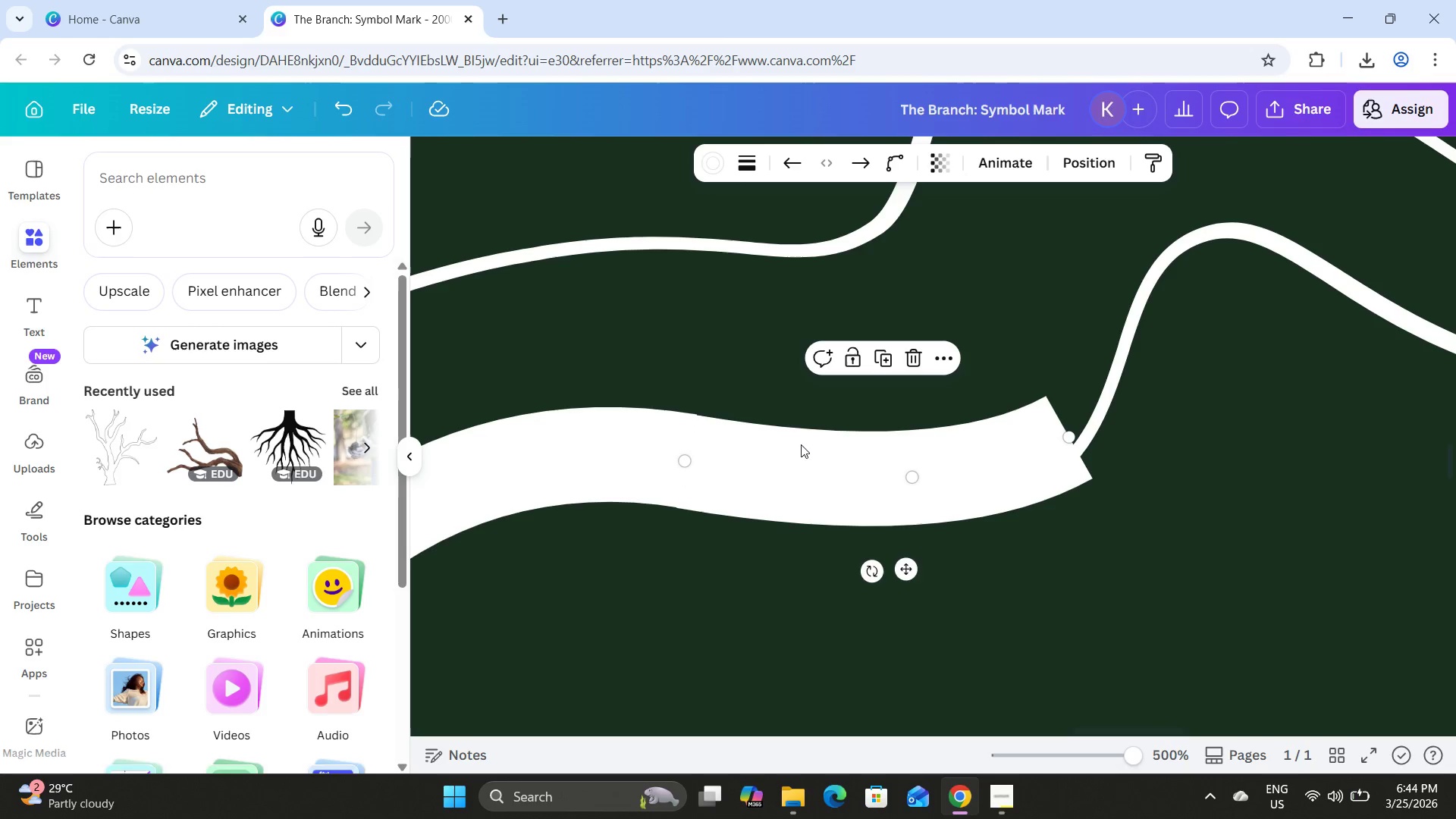 
left_click([785, 459])
 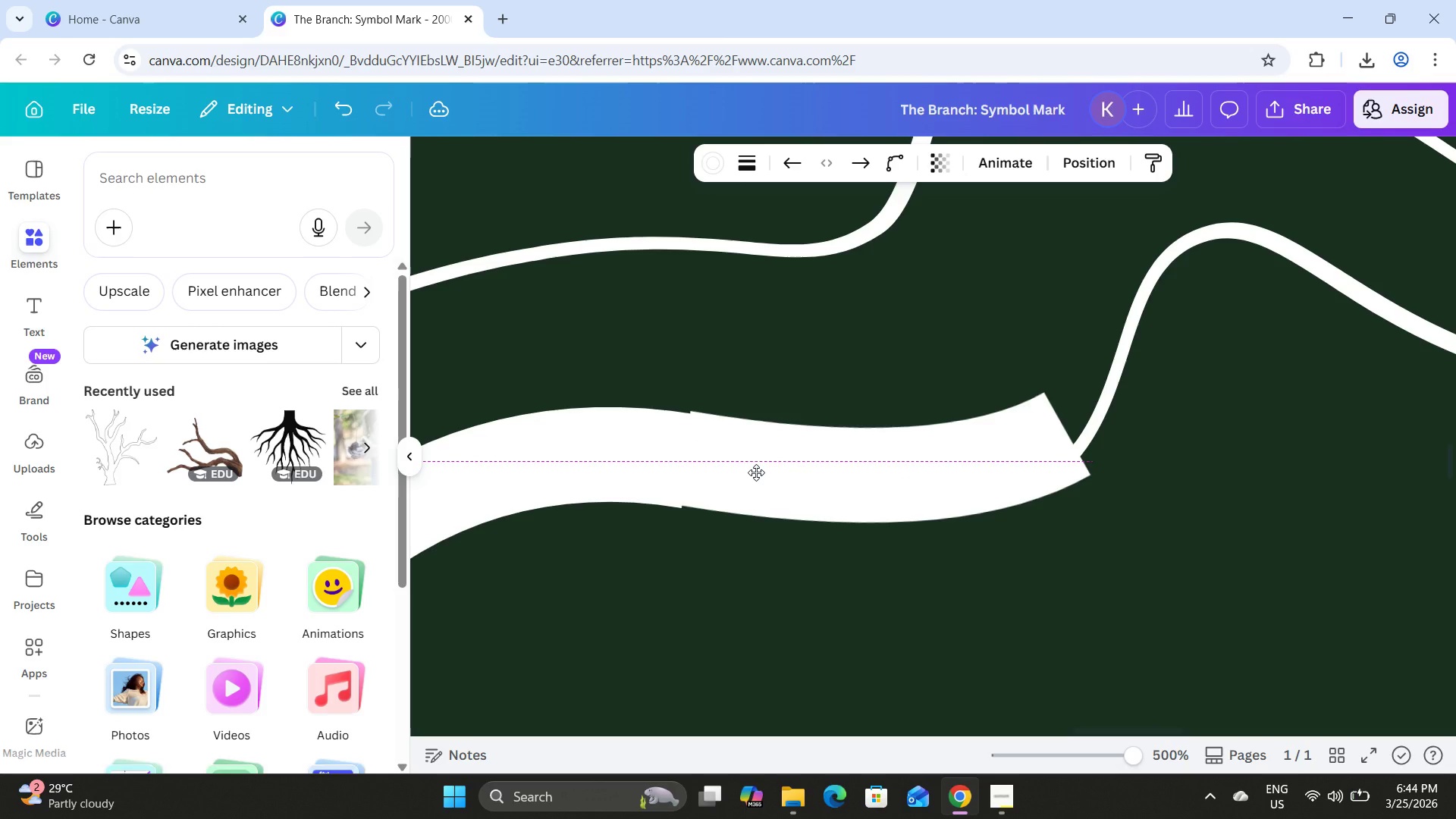 
key(ArrowLeft)
 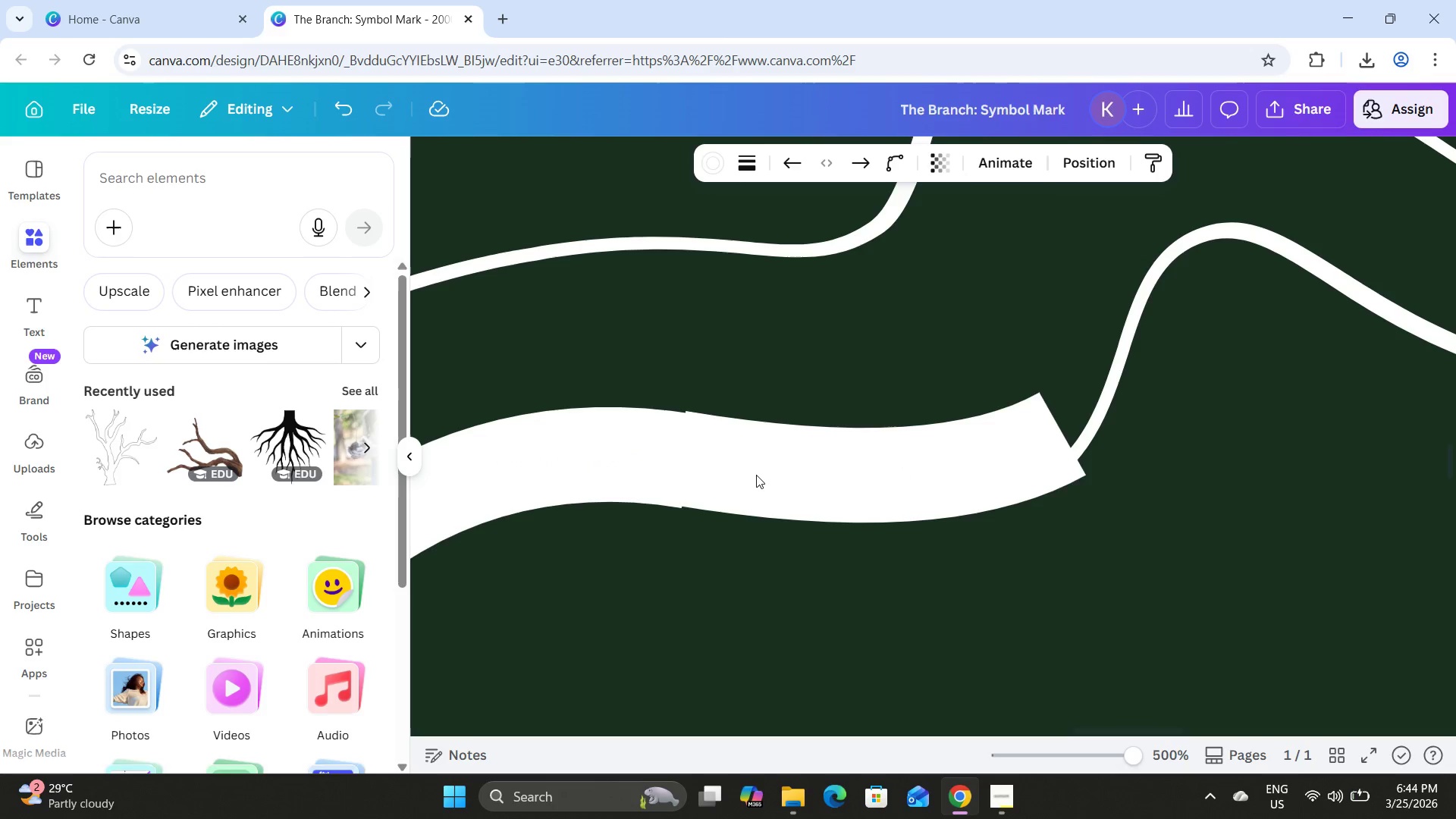 
key(ArrowLeft)
 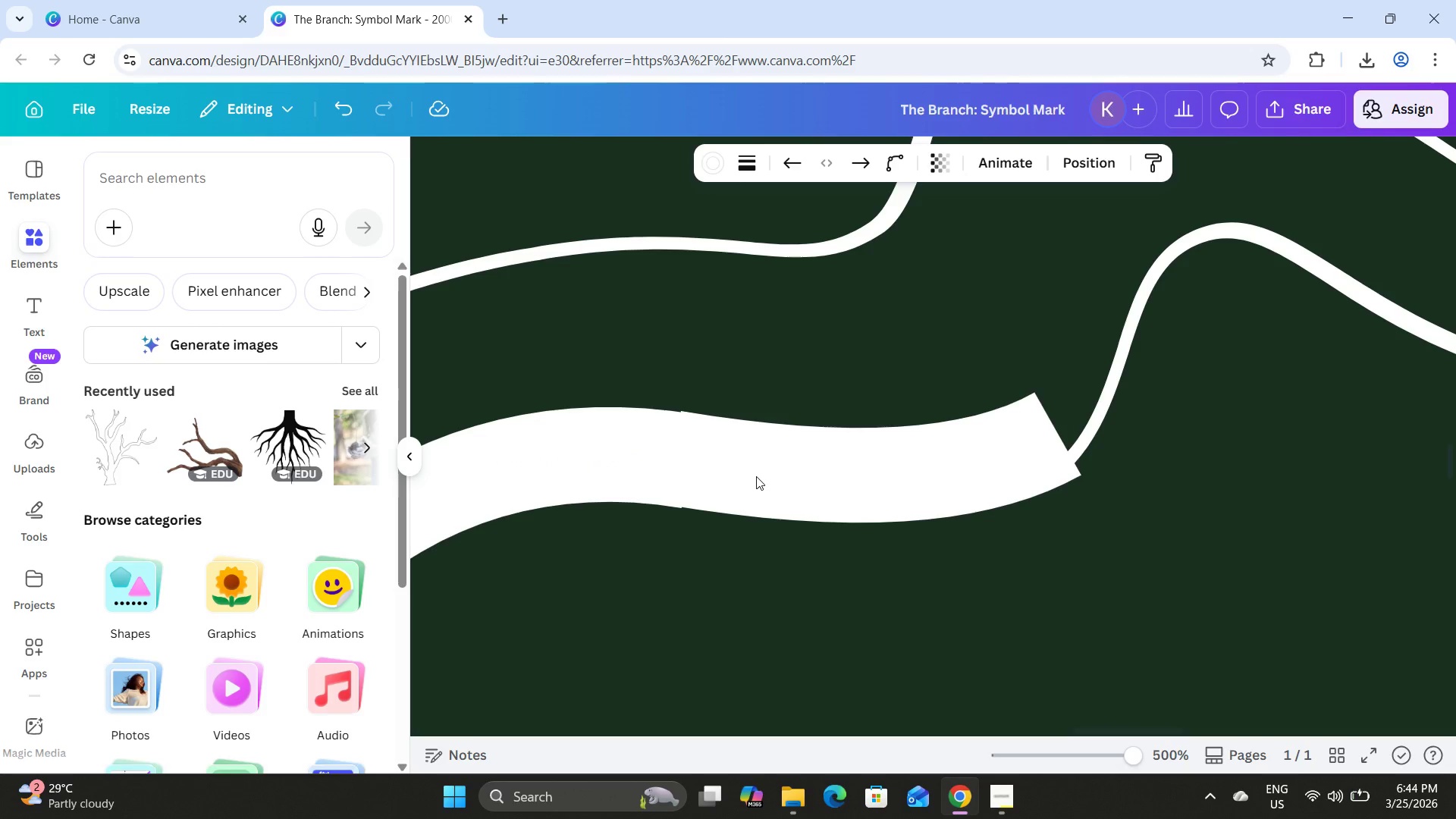 
key(ArrowLeft)
 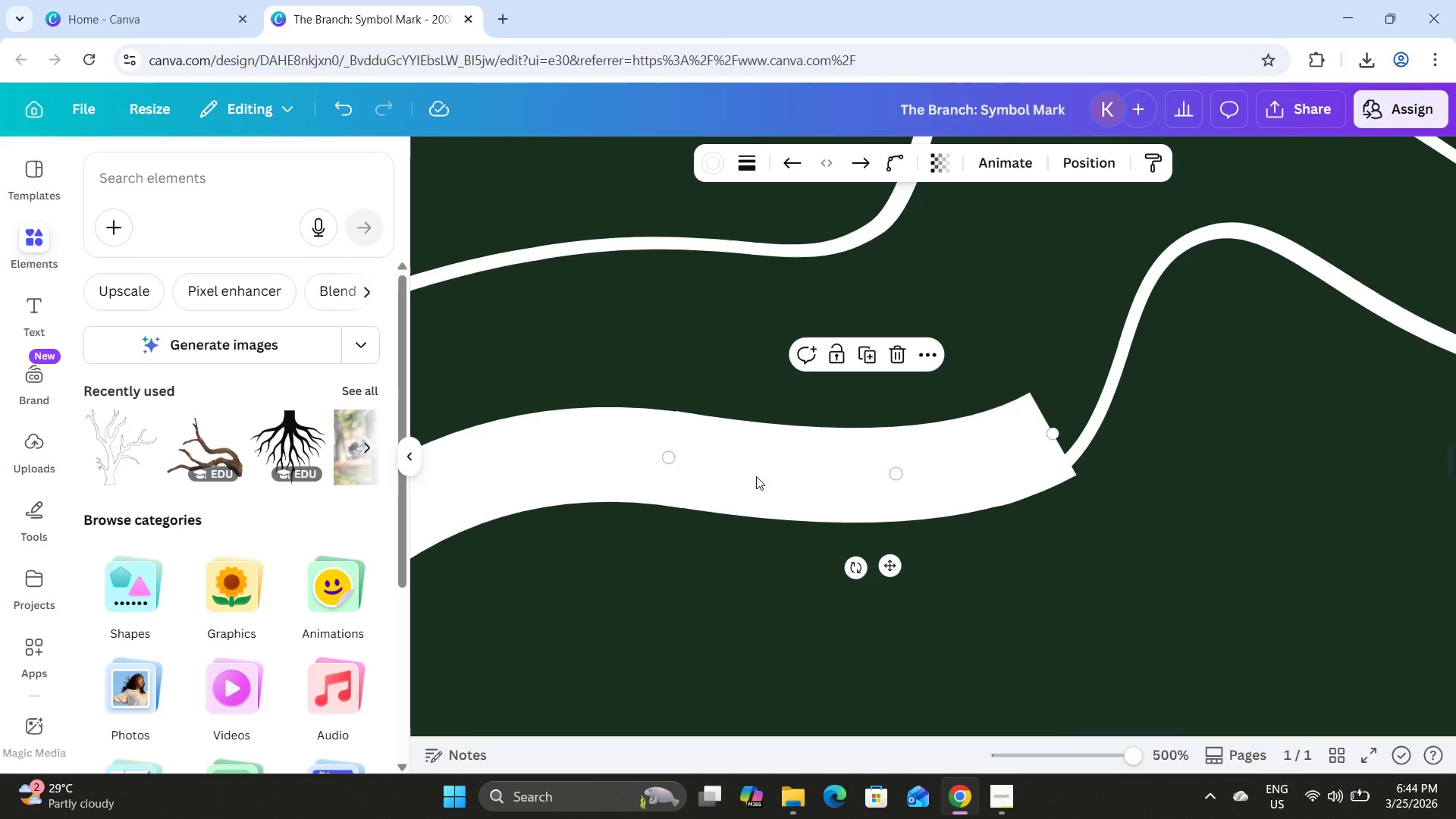 
key(ArrowLeft)
 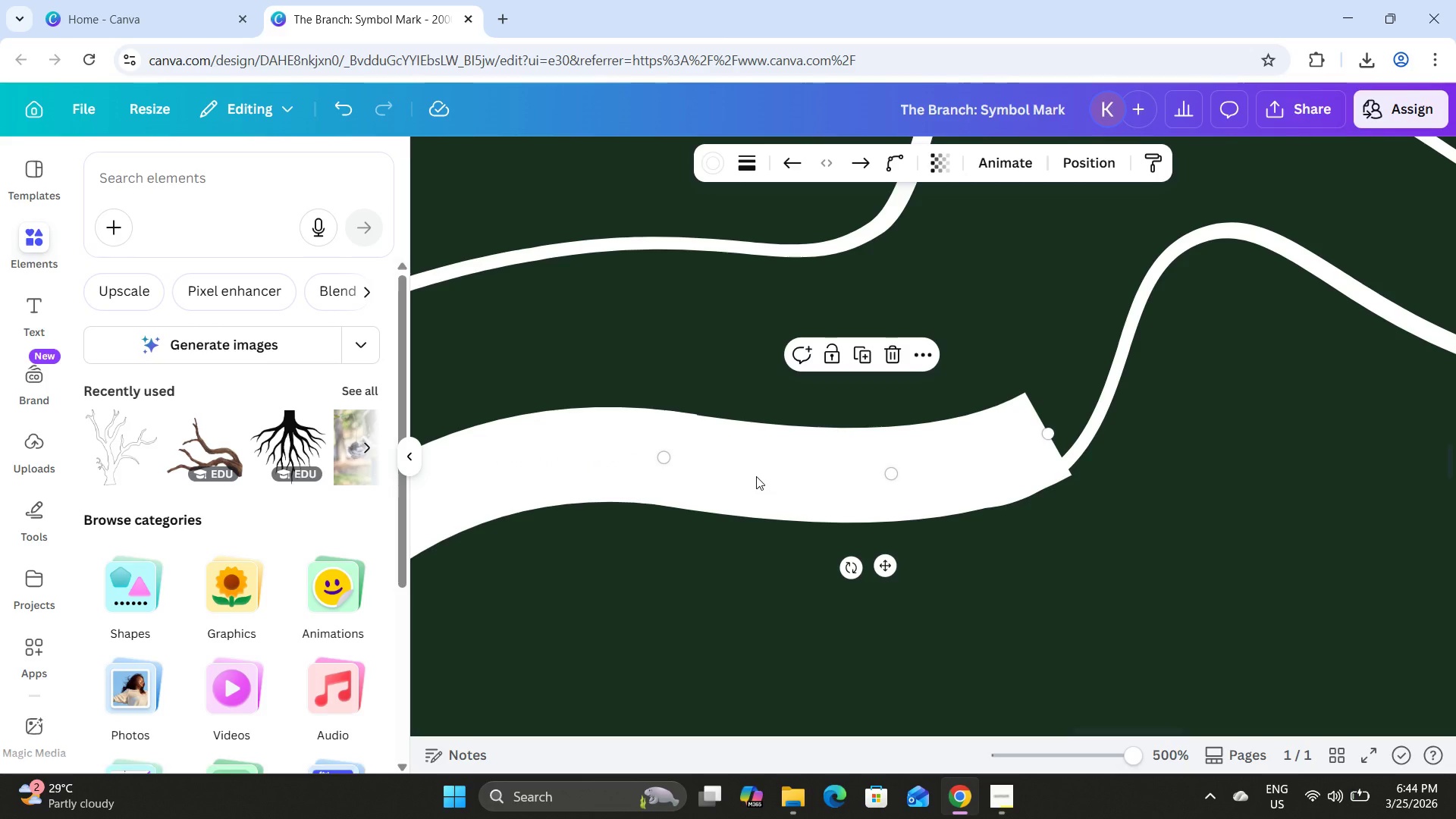 
key(ArrowUp)
 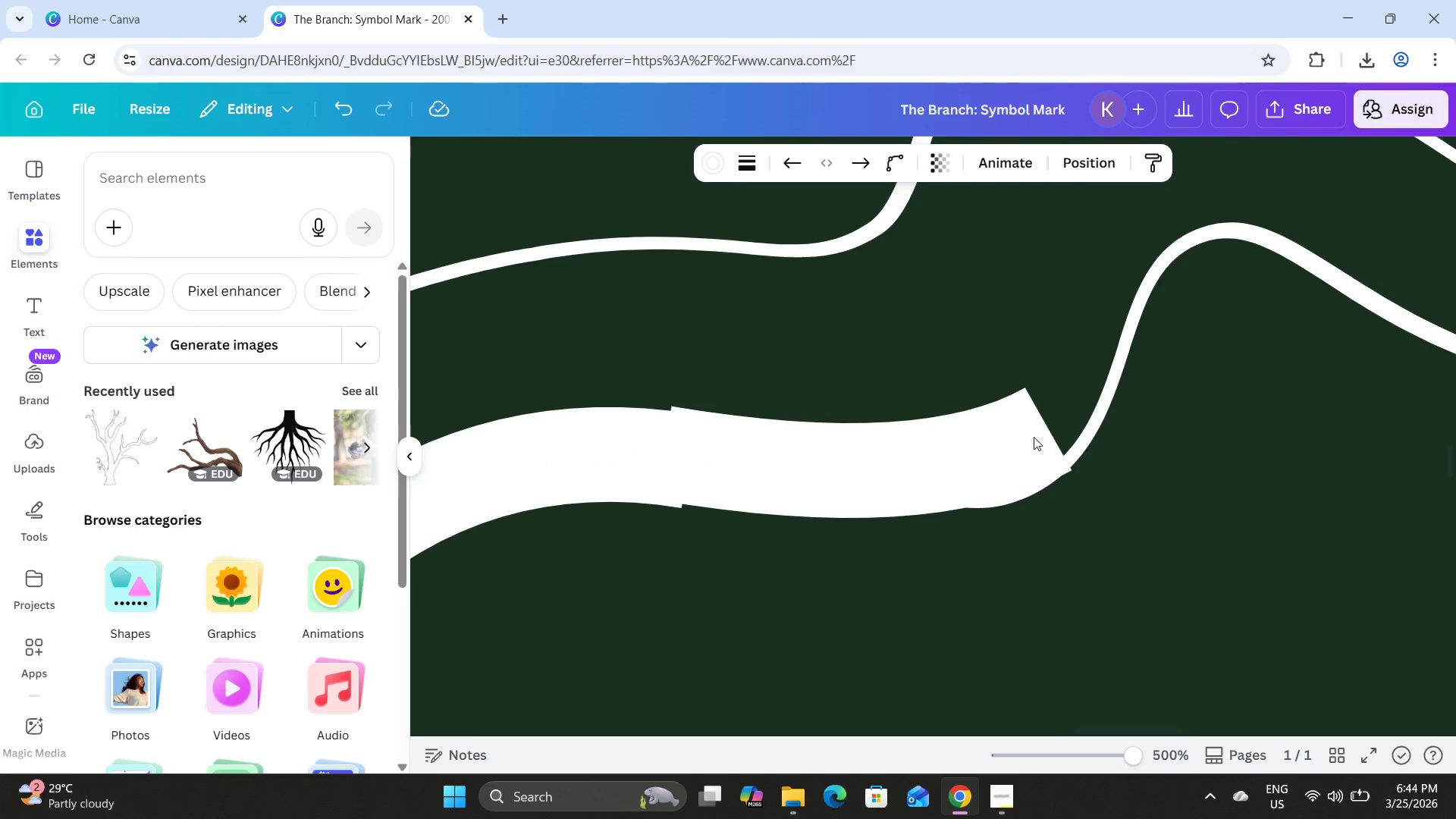 
key(ArrowLeft)
 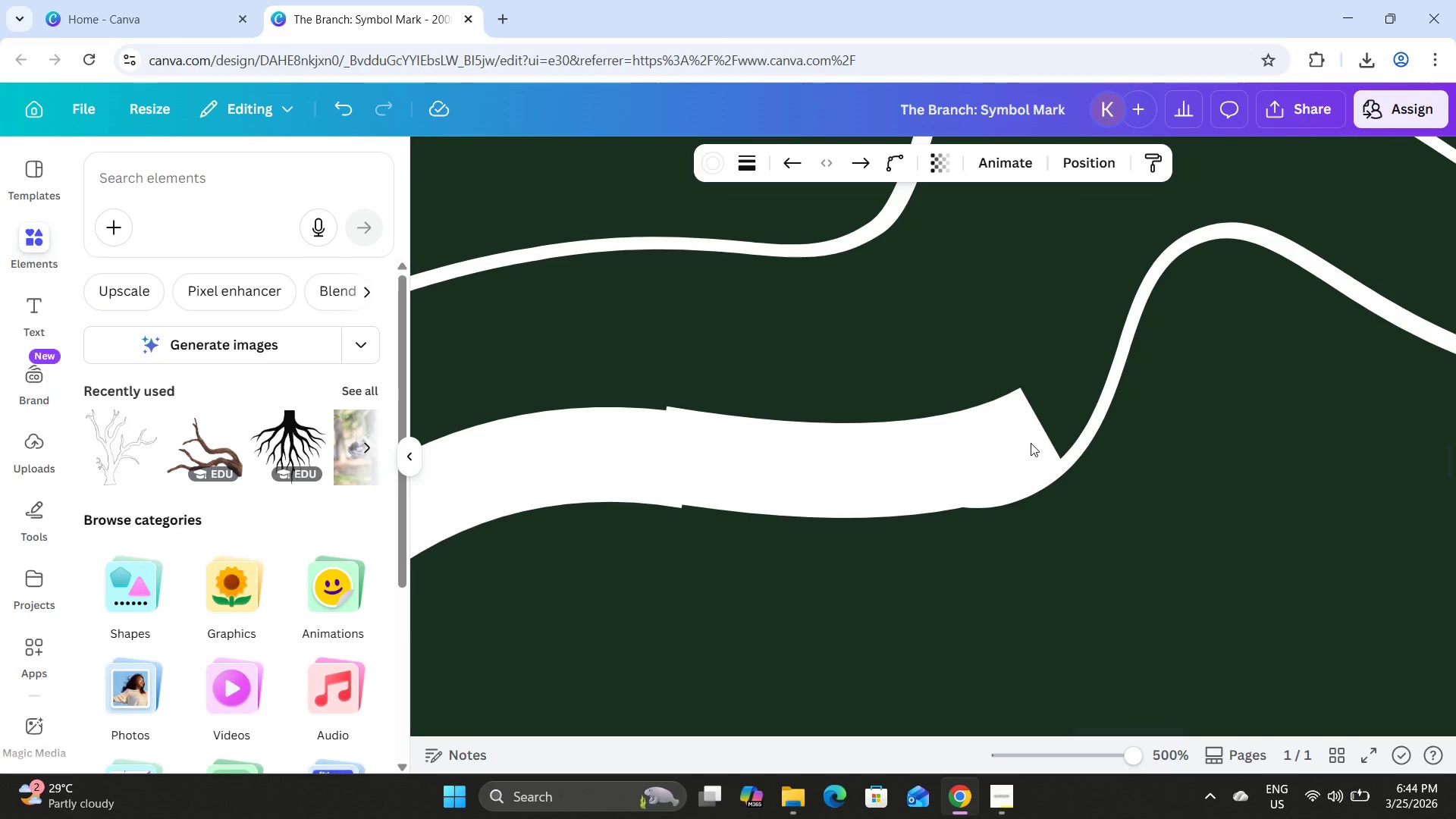 
key(ArrowDown)
 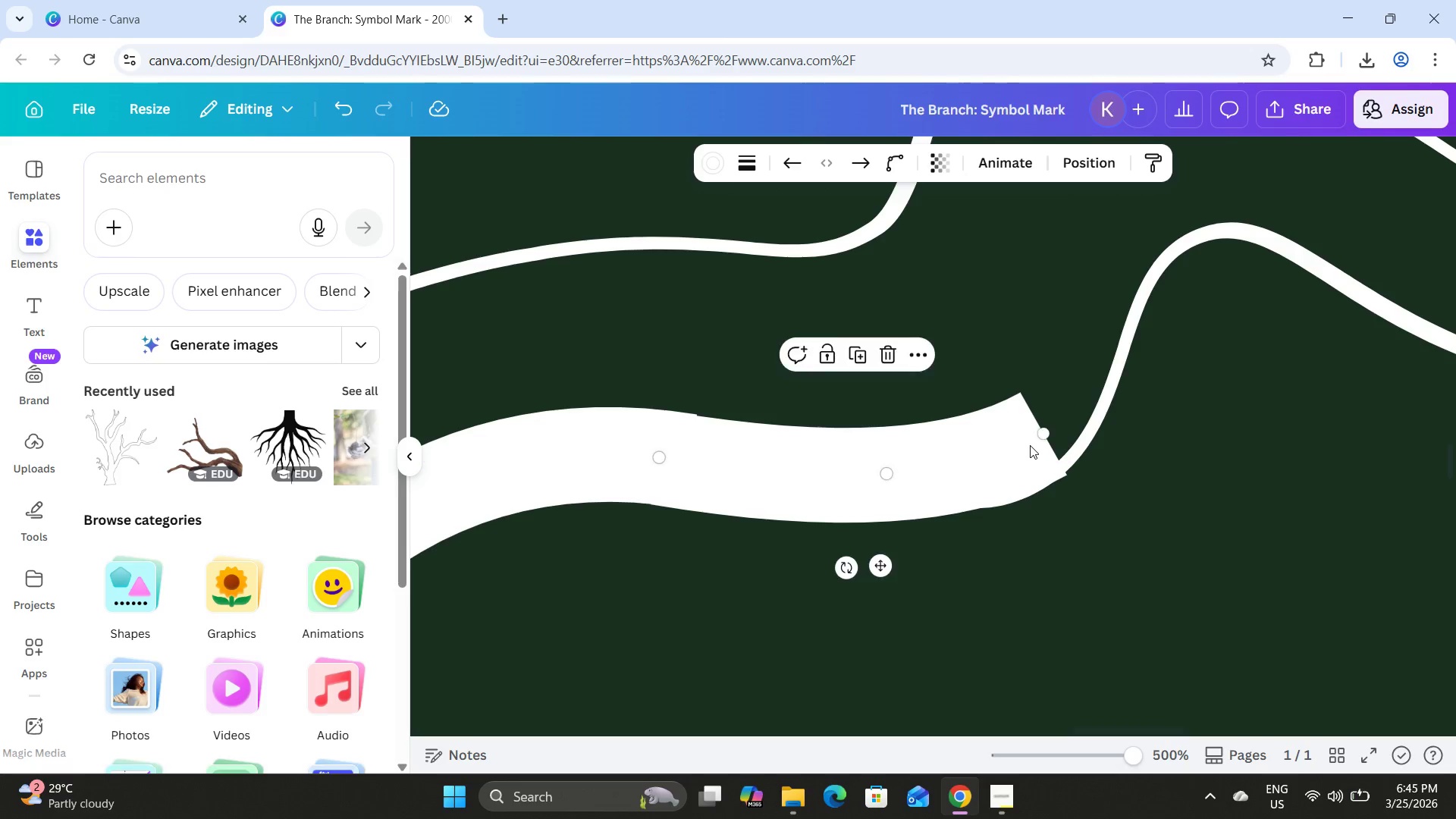 
key(ArrowRight)
 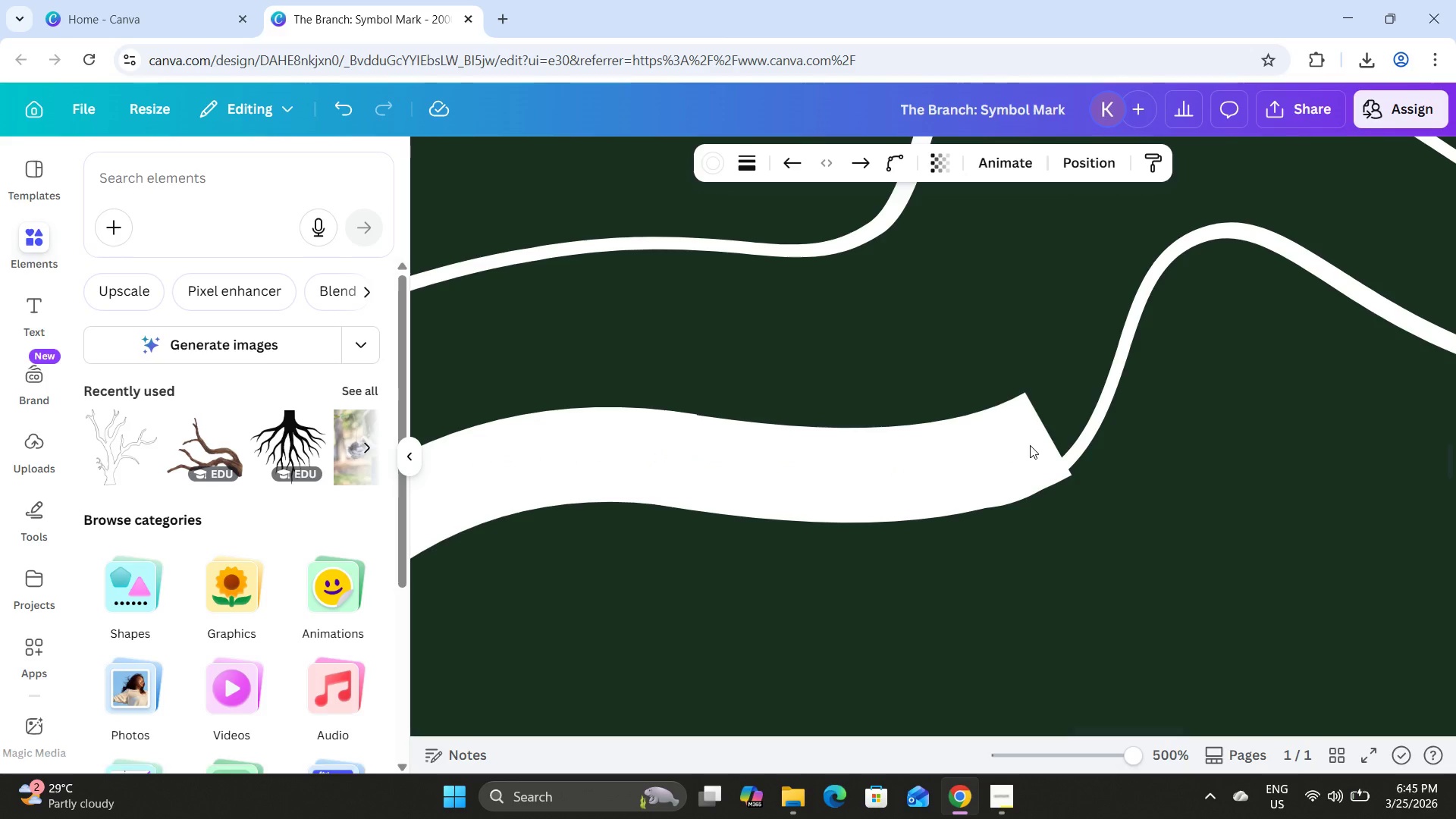 
key(ArrowRight)
 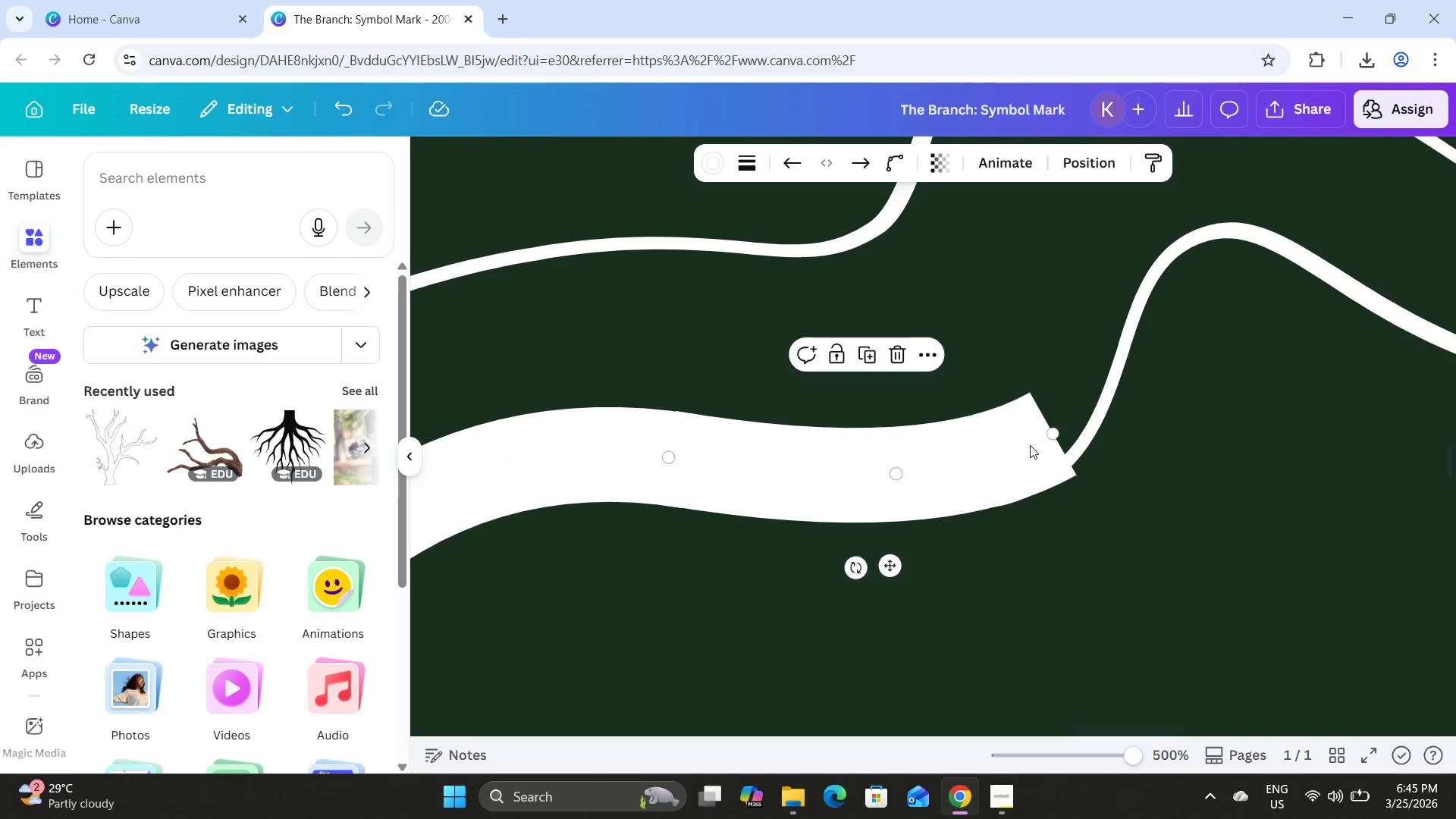 
key(ArrowLeft)
 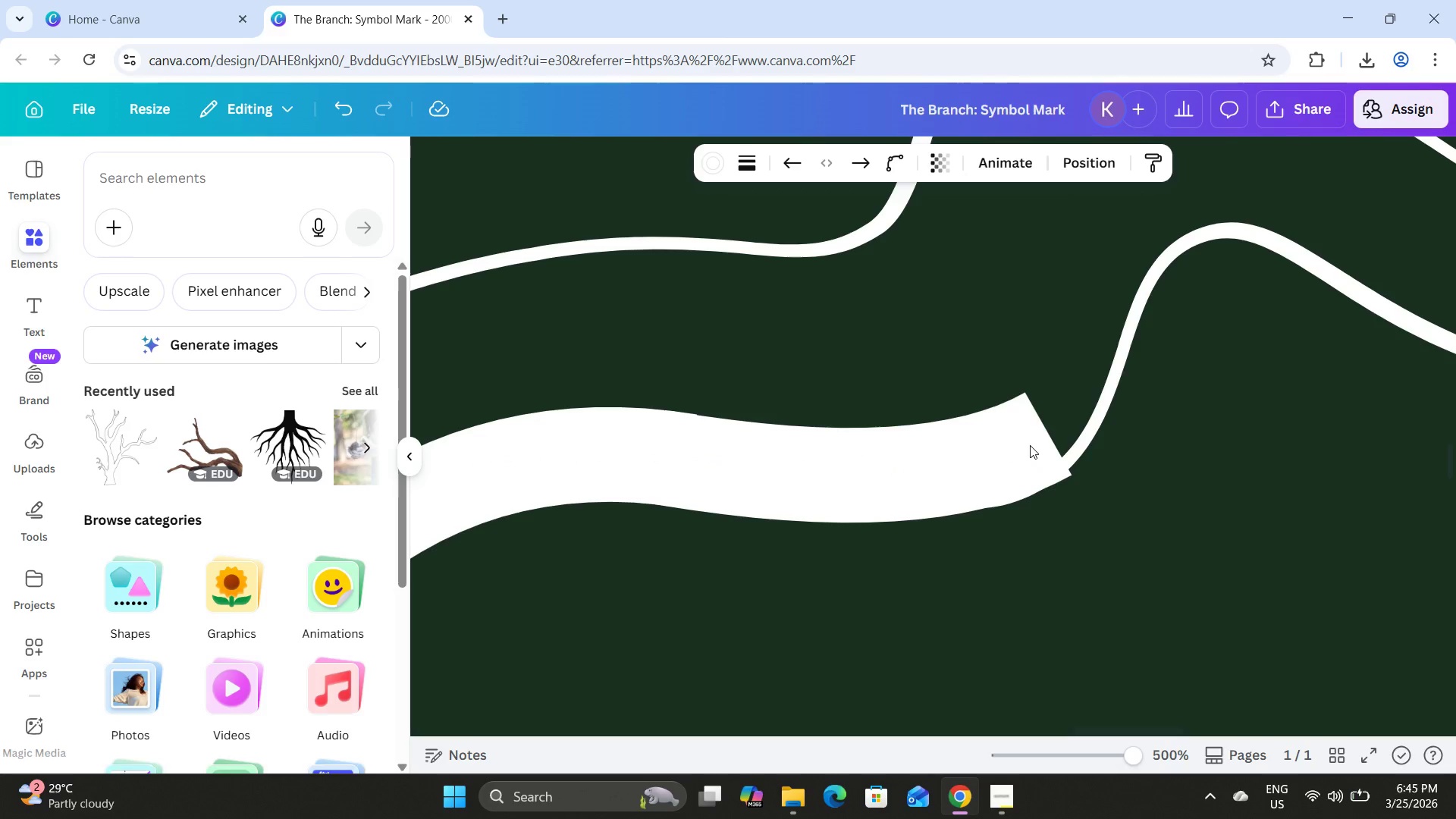 
key(ArrowRight)
 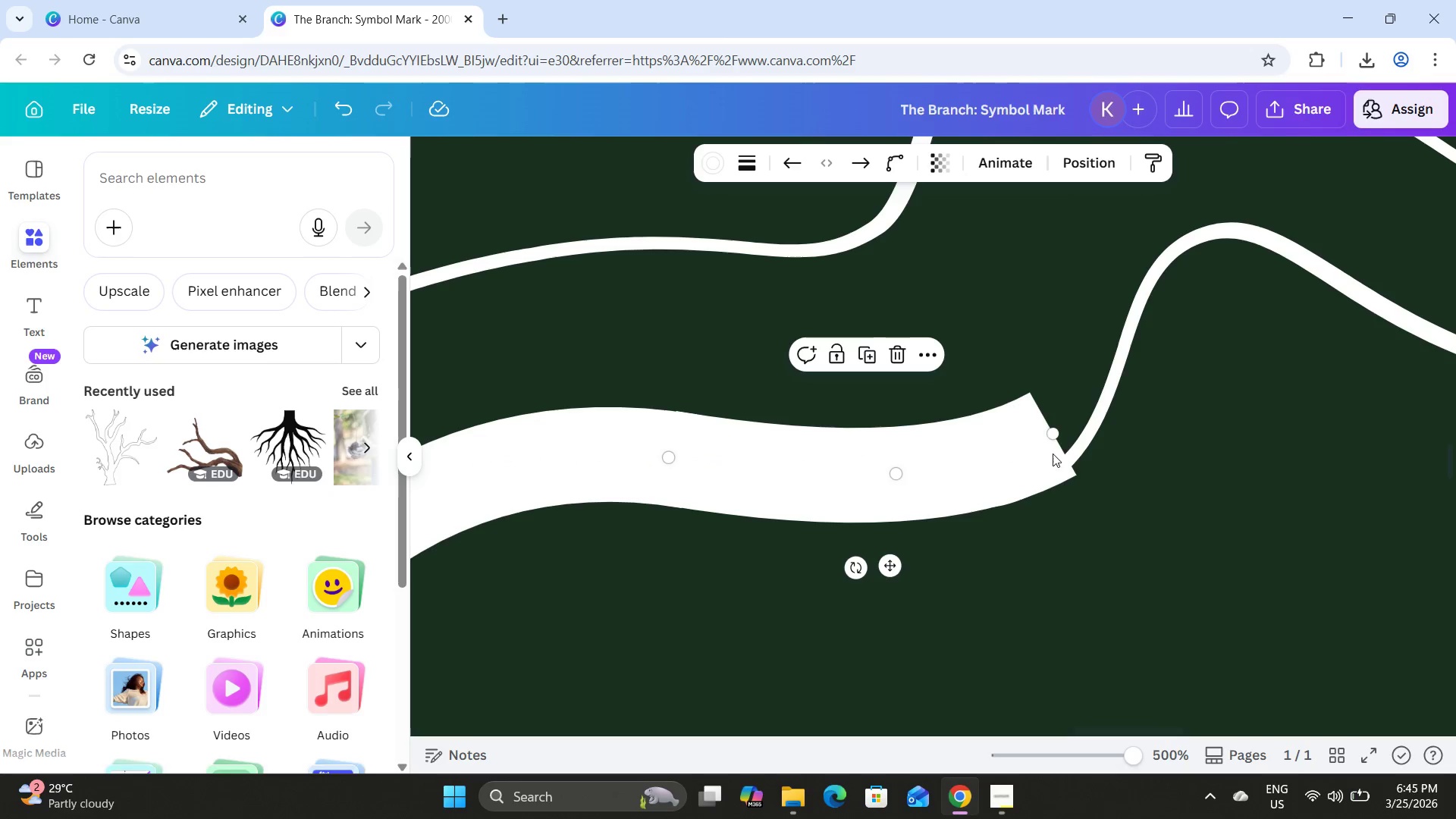 
left_click_drag(start_coordinate=[1052, 433], to_coordinate=[1050, 423])
 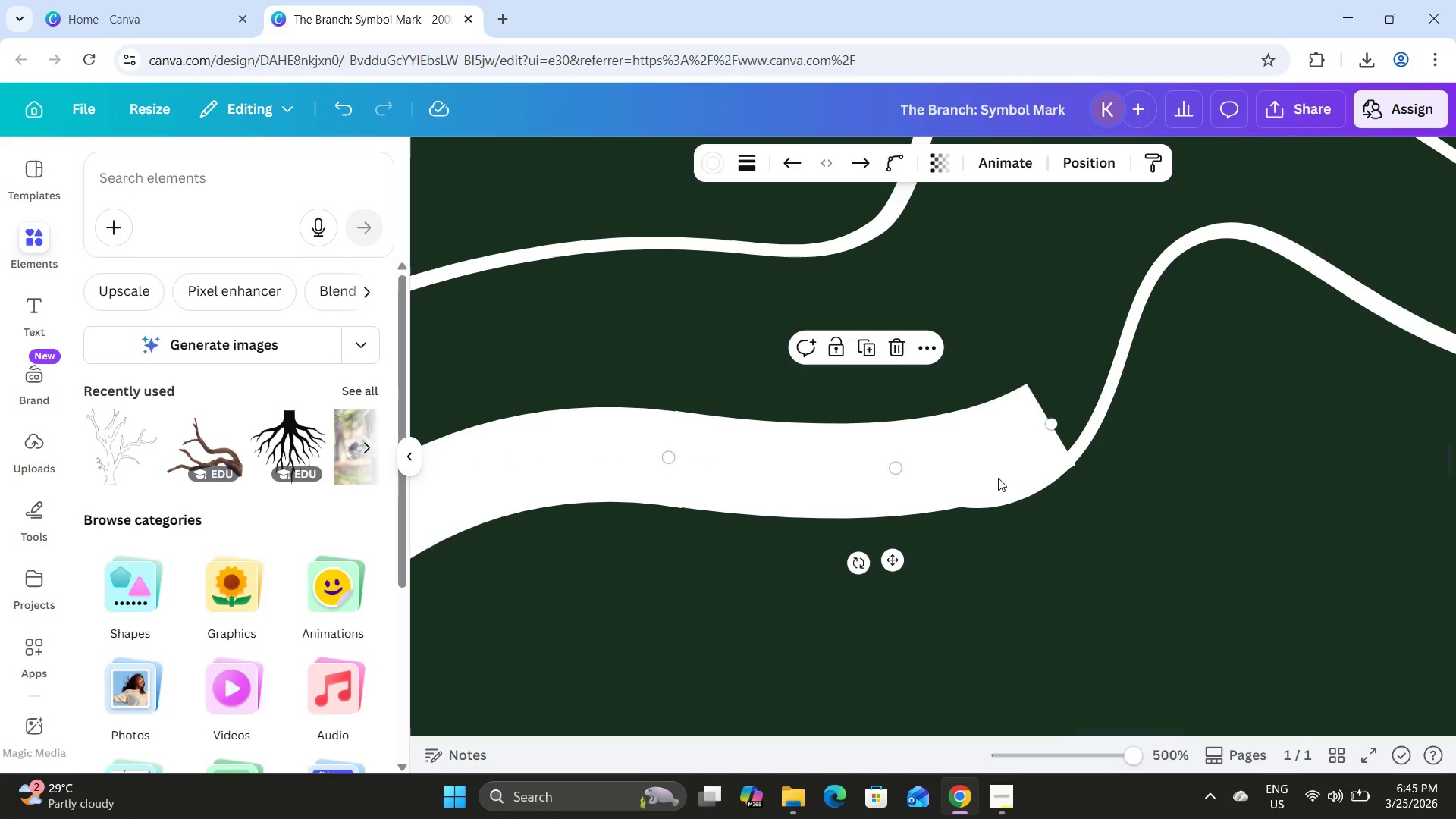 
key(ArrowDown)
 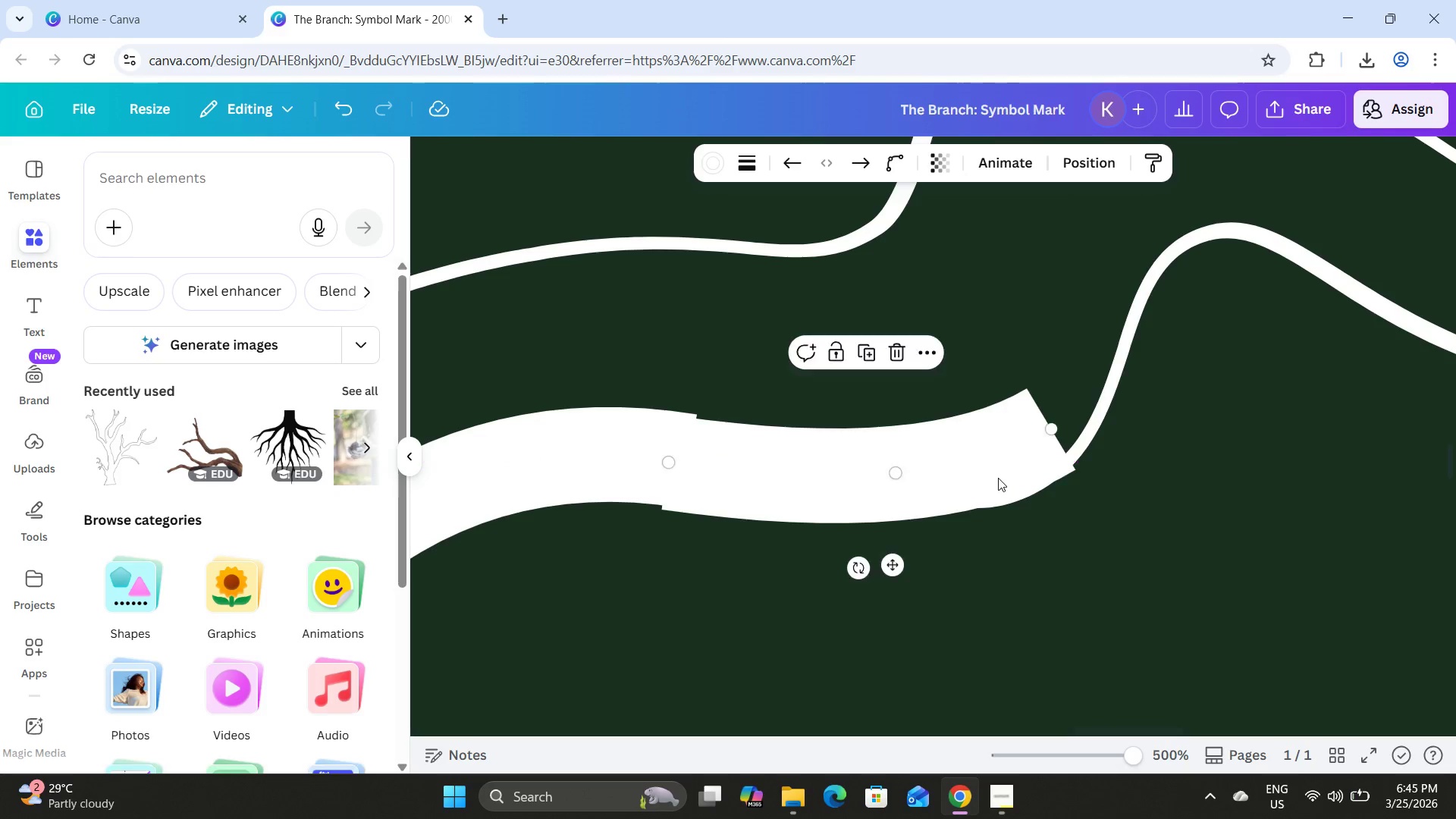 
key(ArrowUp)
 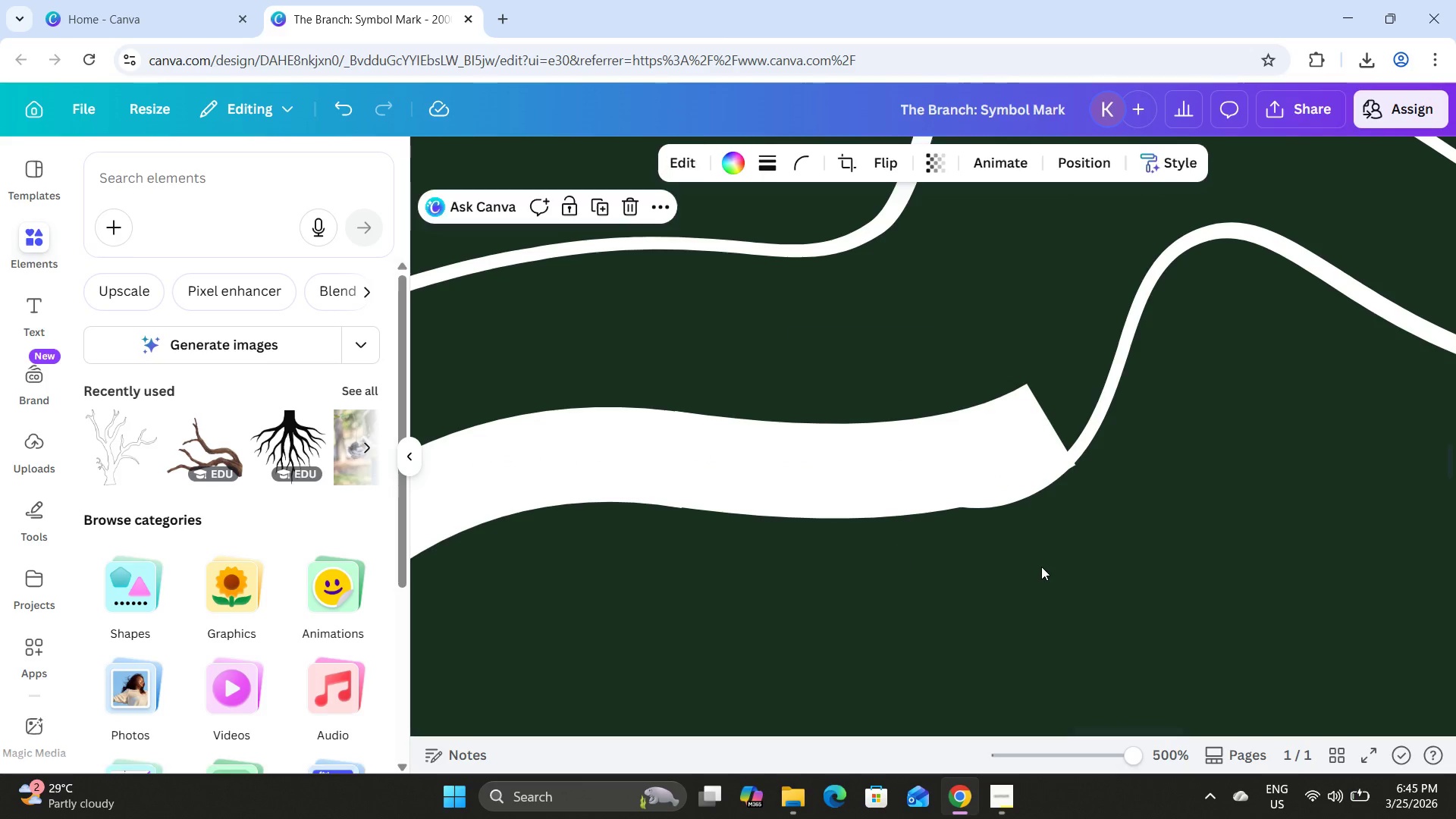 
double_click([1011, 465])
 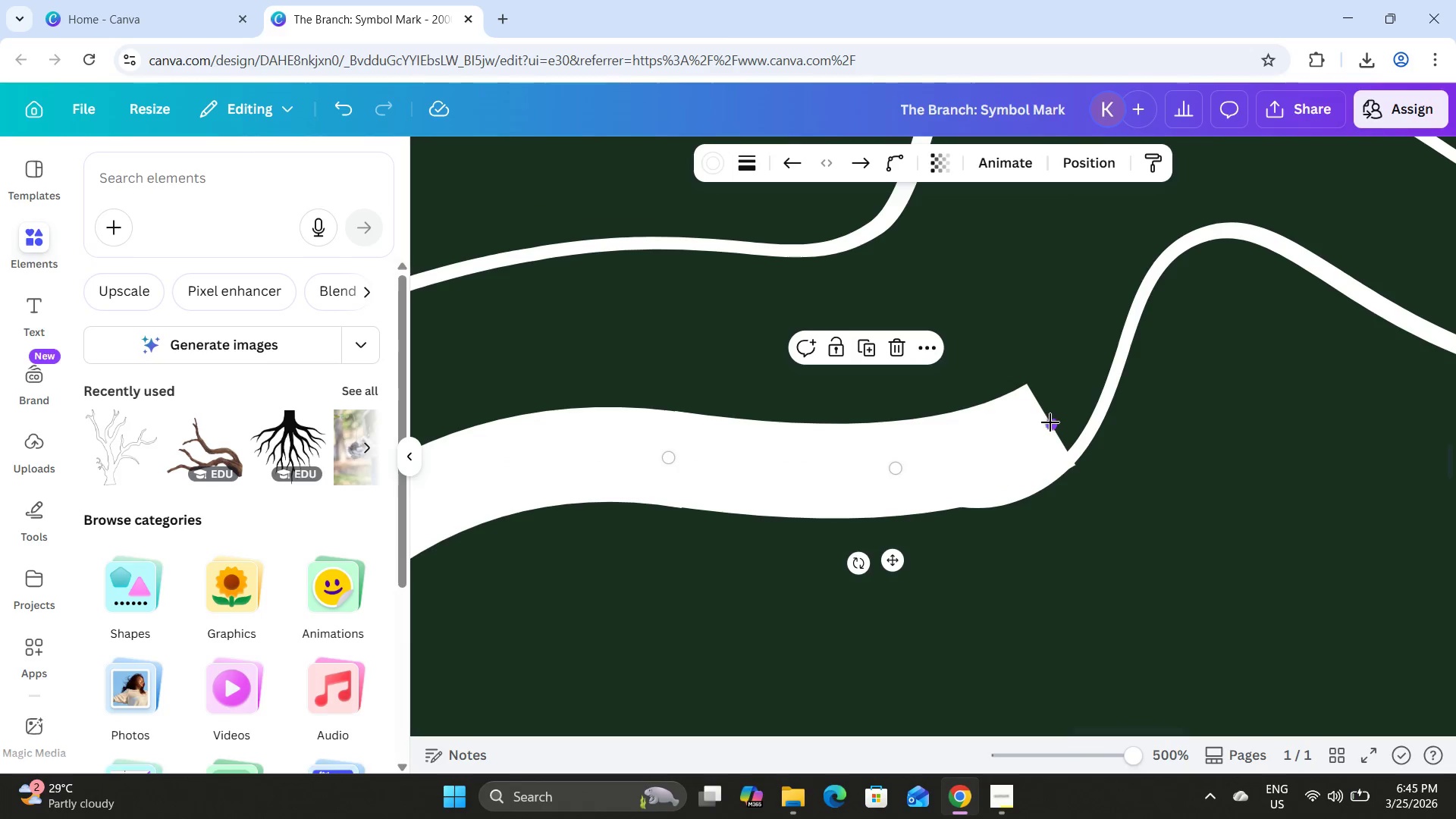 
left_click_drag(start_coordinate=[1050, 422], to_coordinate=[1034, 438])
 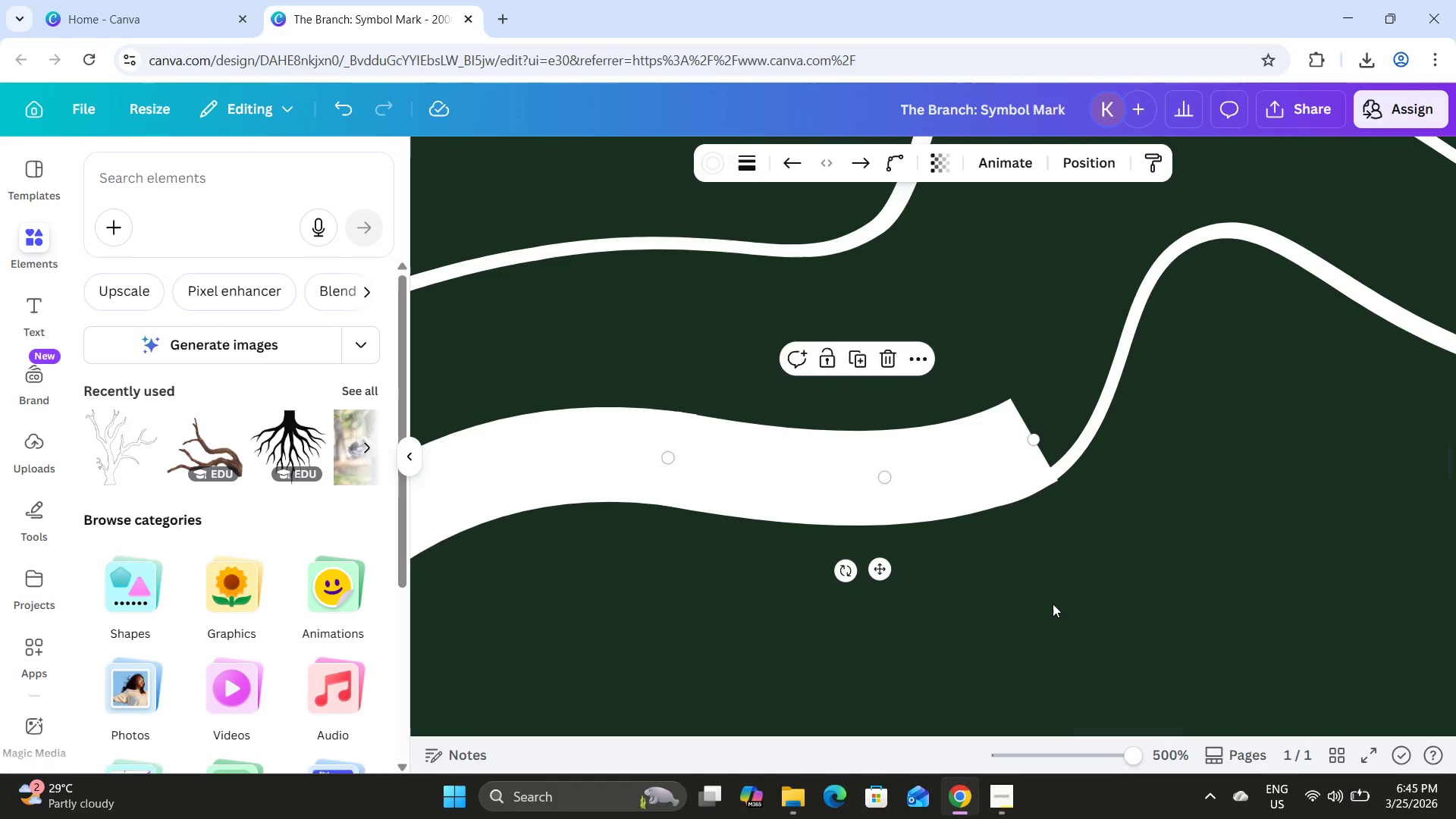 
left_click([1053, 604])
 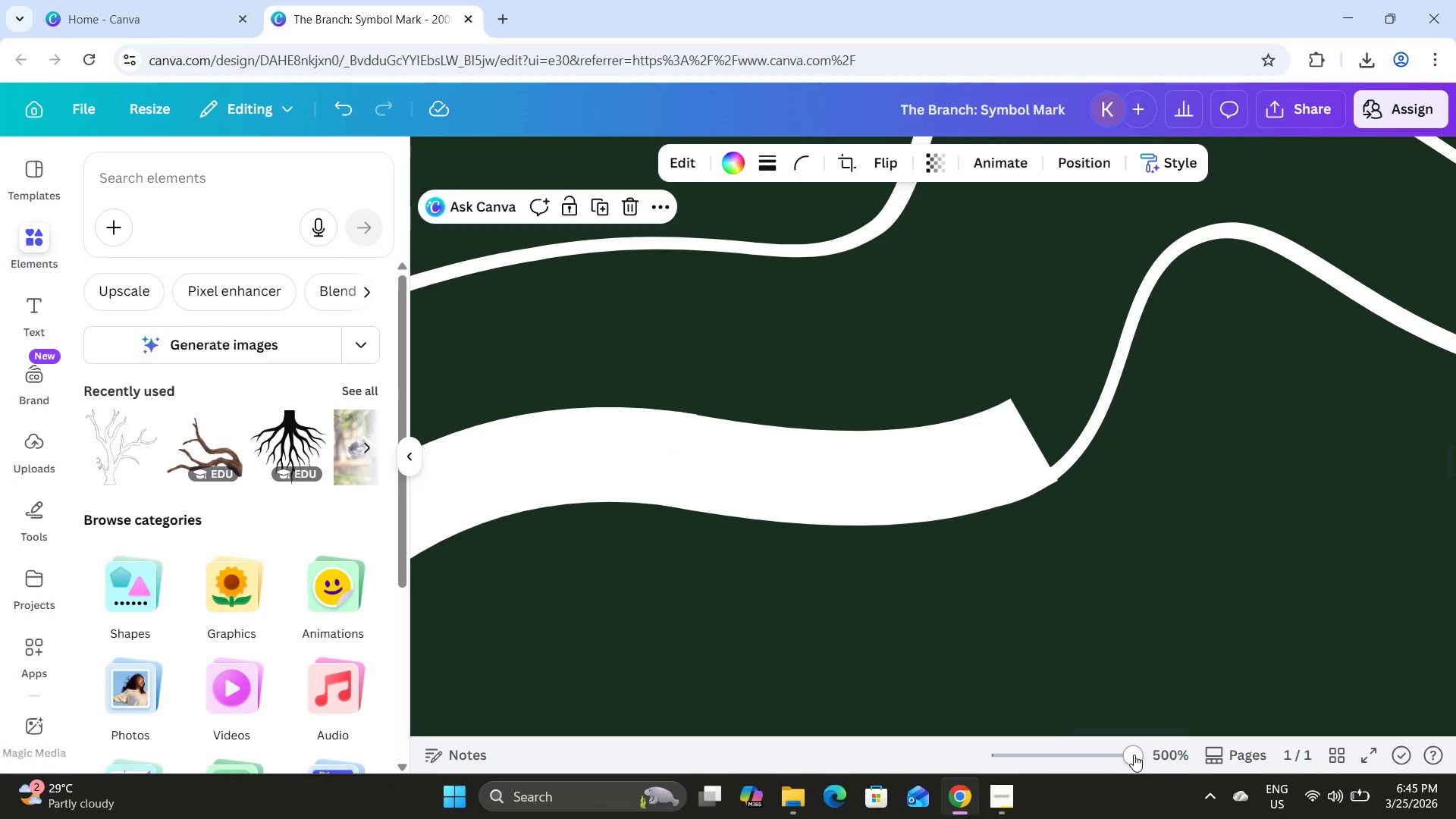 
left_click_drag(start_coordinate=[1133, 755], to_coordinate=[1046, 736])
 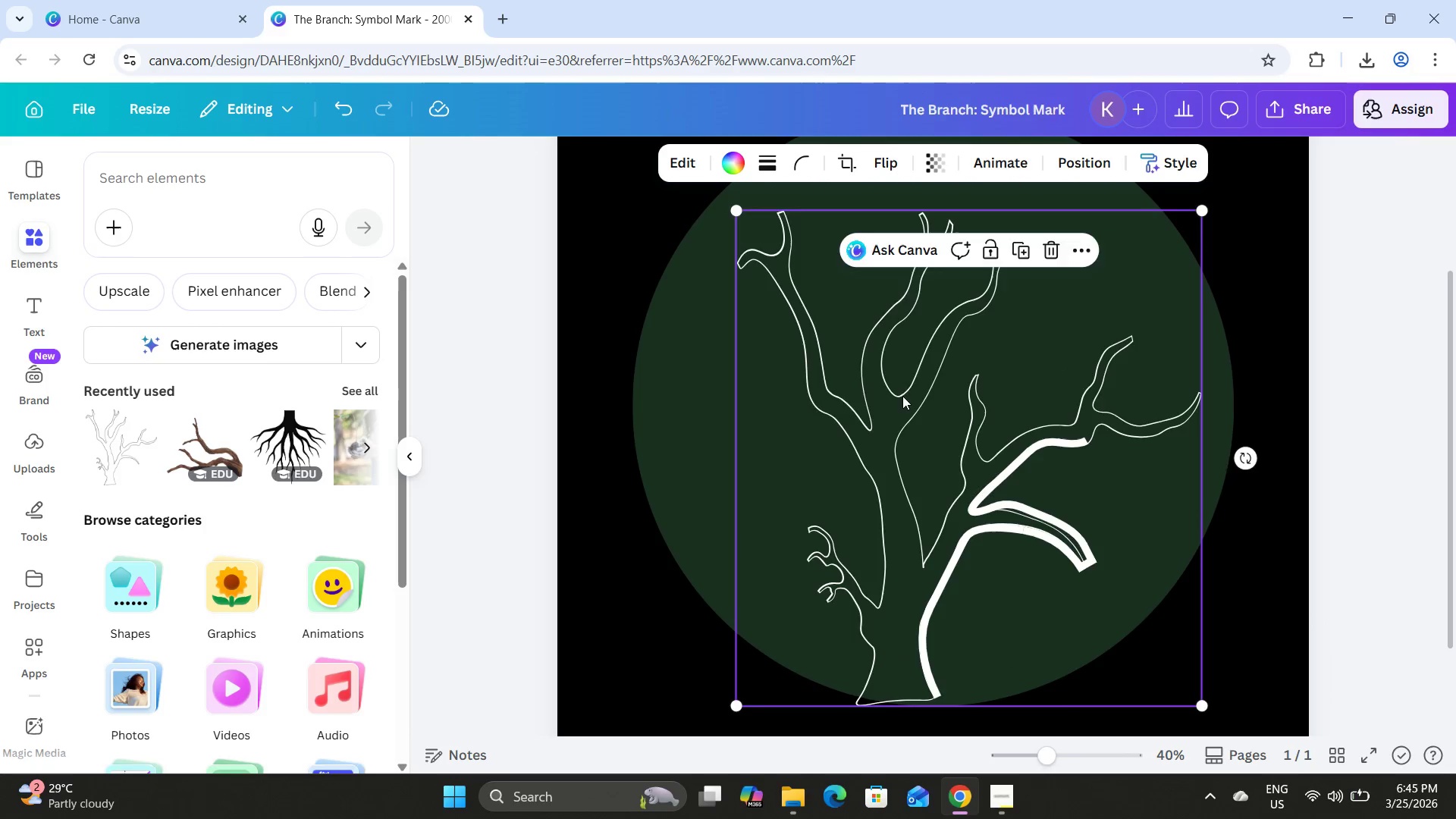 
left_click_drag(start_coordinate=[853, 424], to_coordinate=[920, 388])
 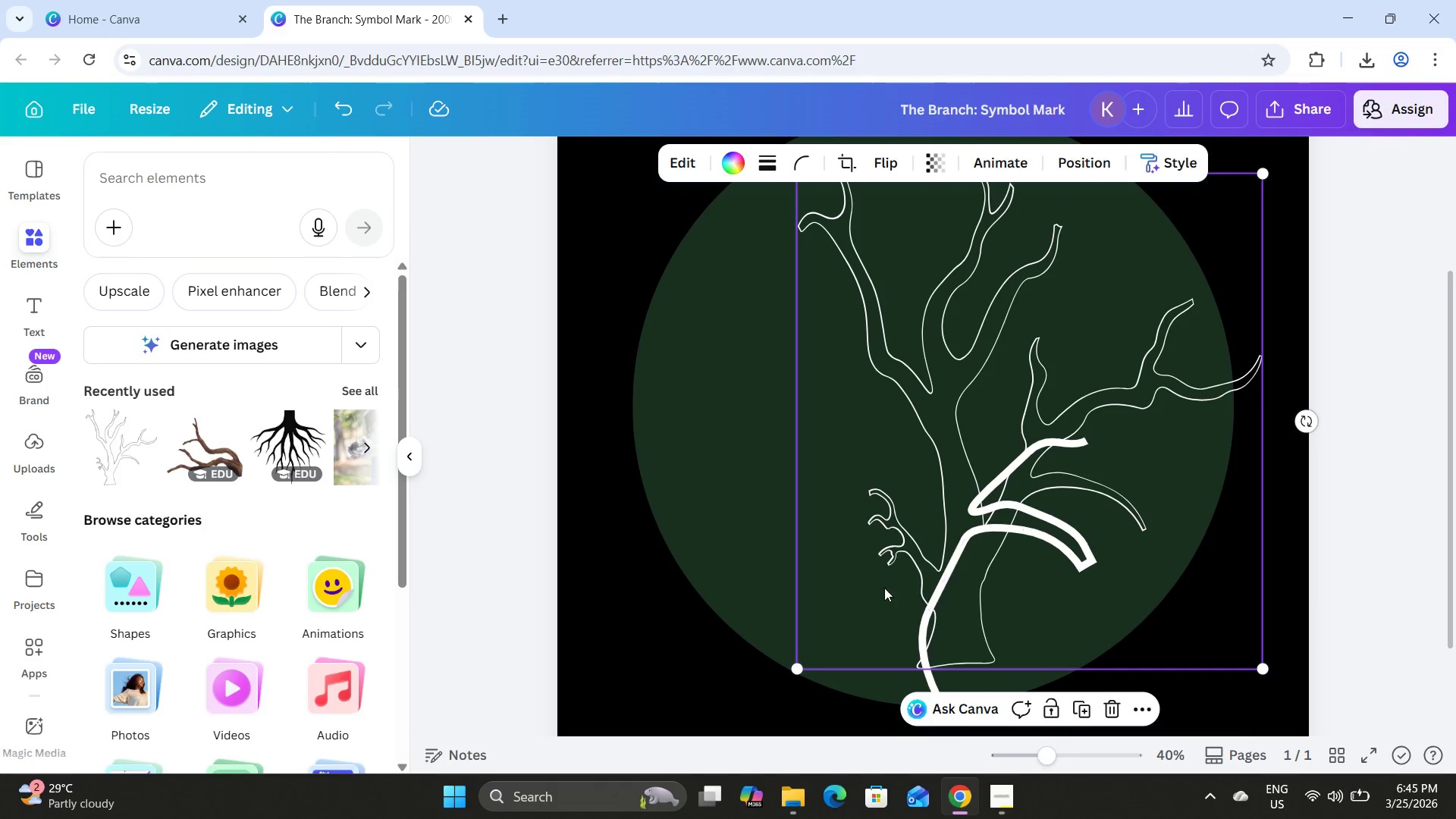 
key(Control+Z)
 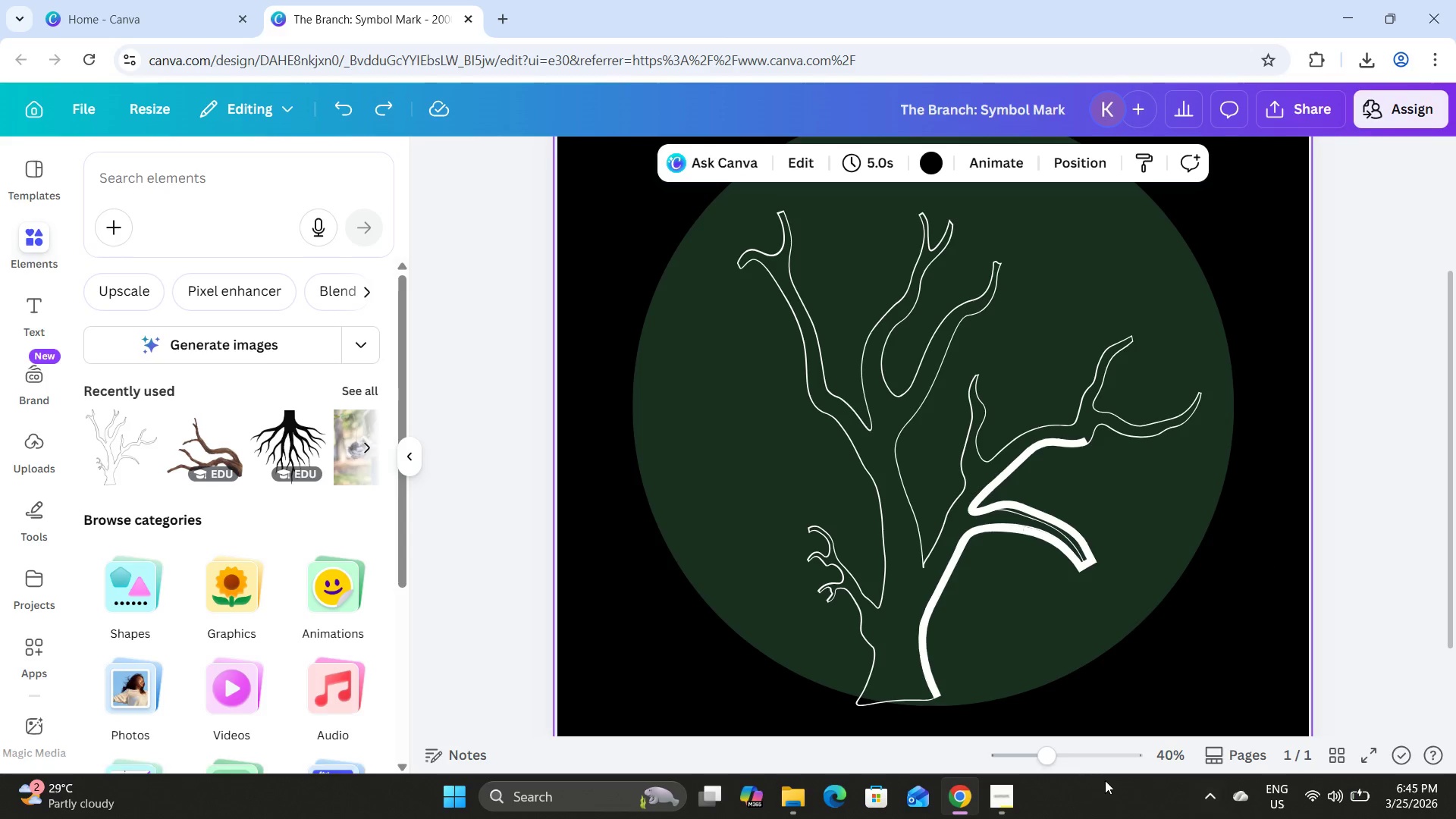 
left_click_drag(start_coordinate=[1059, 748], to_coordinate=[1142, 757])
 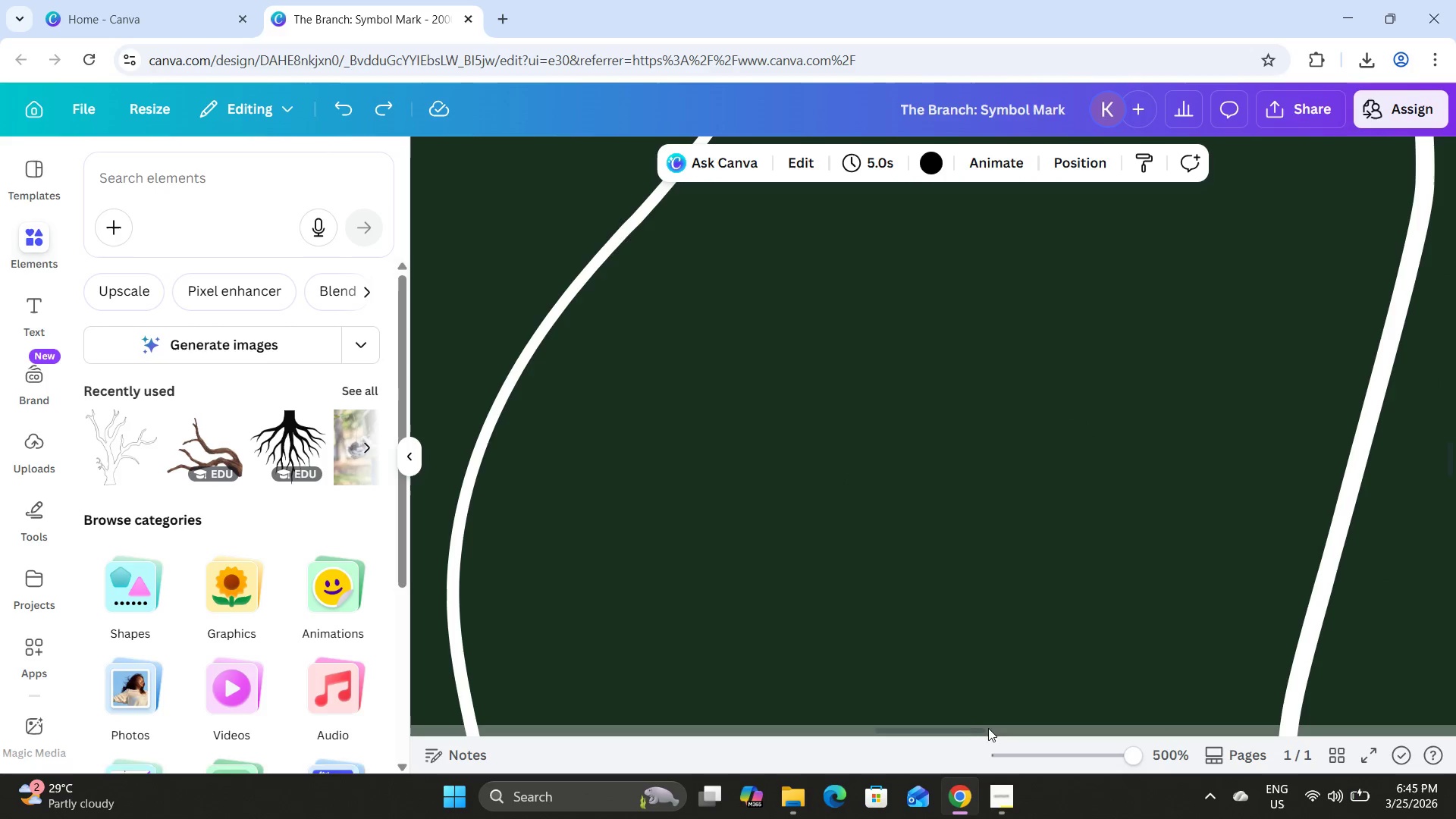 
left_click_drag(start_coordinate=[968, 730], to_coordinate=[1160, 738])
 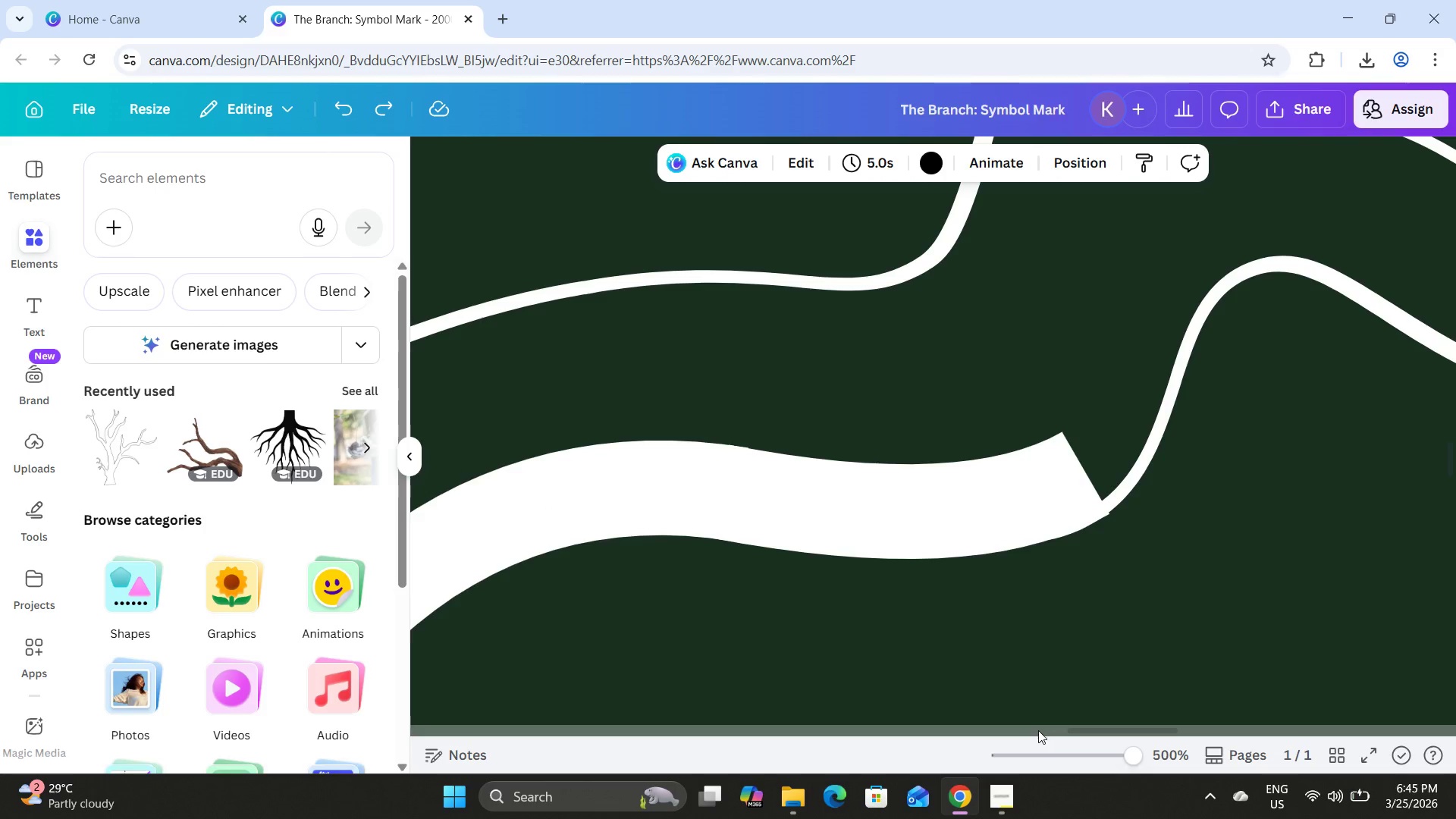 
left_click_drag(start_coordinate=[1073, 728], to_coordinate=[1135, 727])
 